 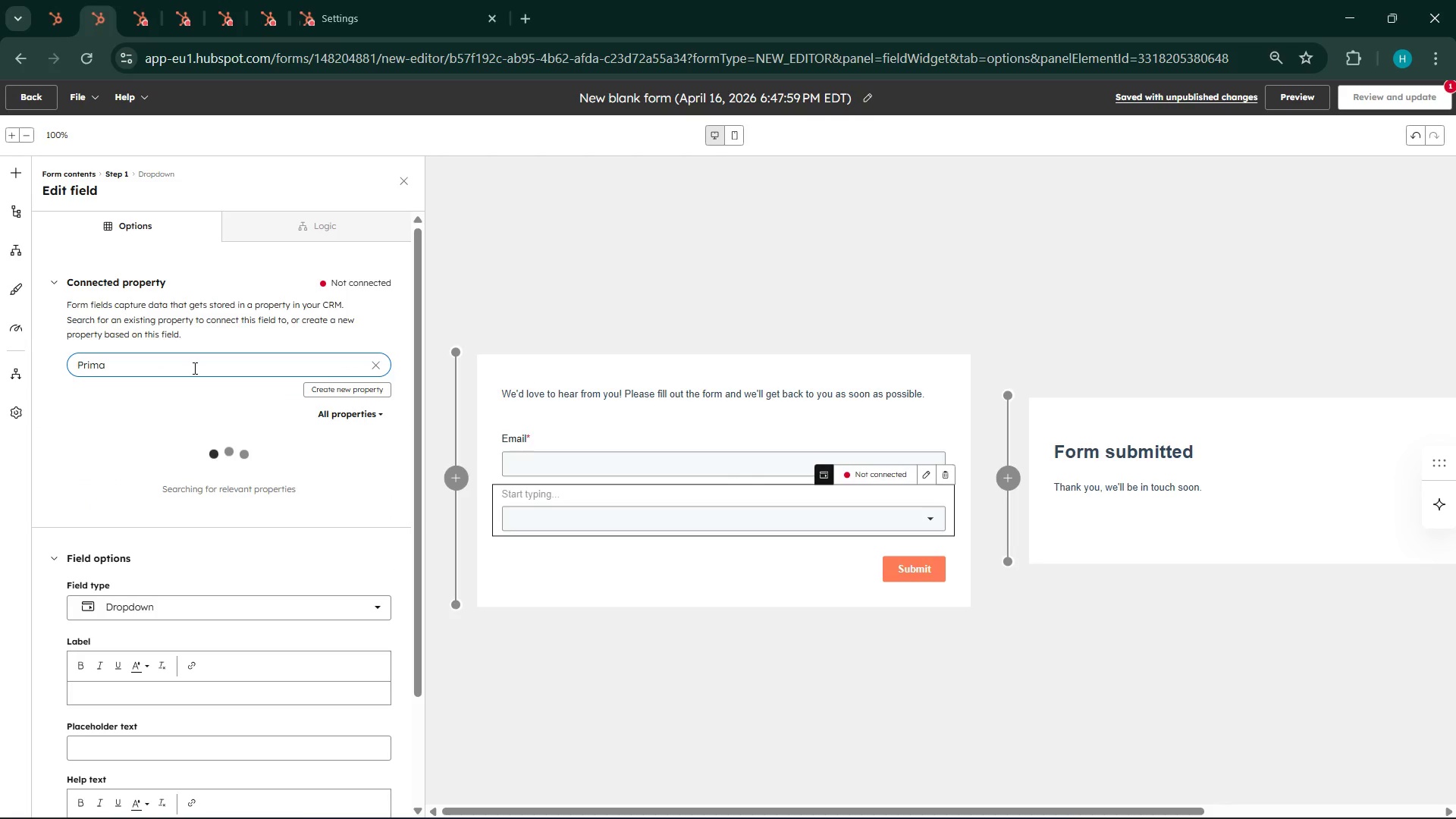 
left_click([187, 506])
 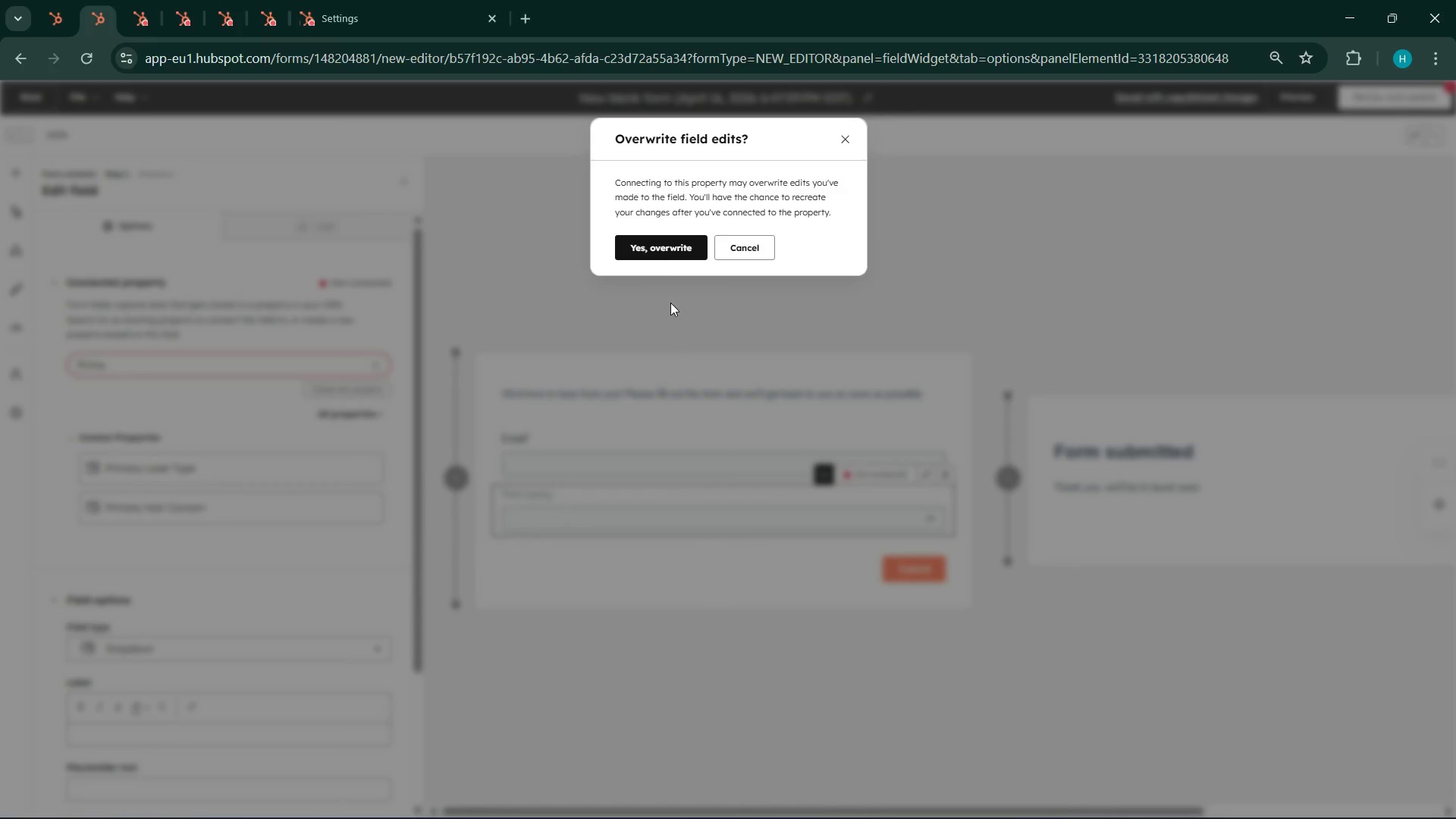 
left_click([662, 238])
 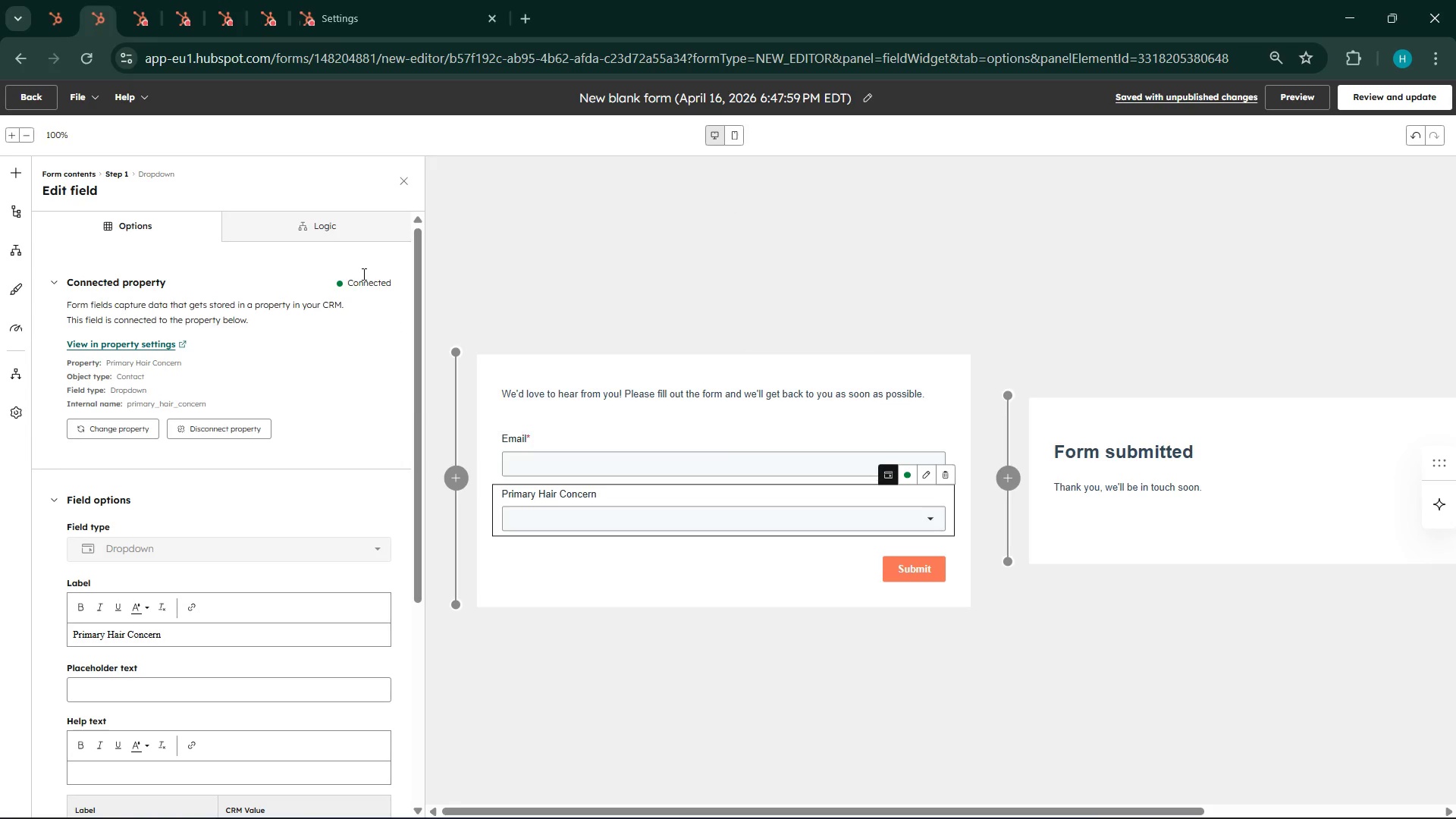 
left_click([8, 172])
 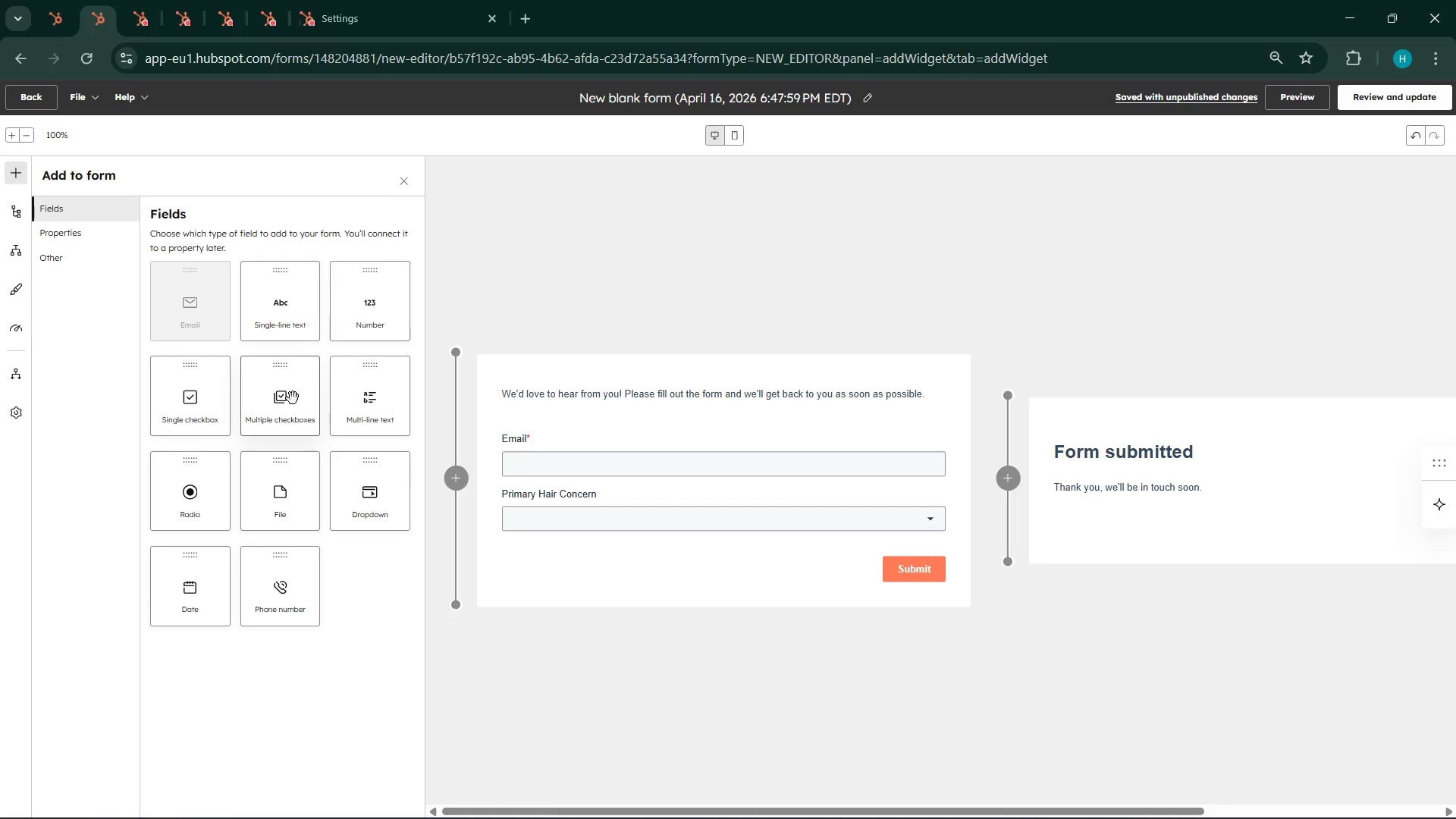 
left_click_drag(start_coordinate=[271, 386], to_coordinate=[707, 539])
 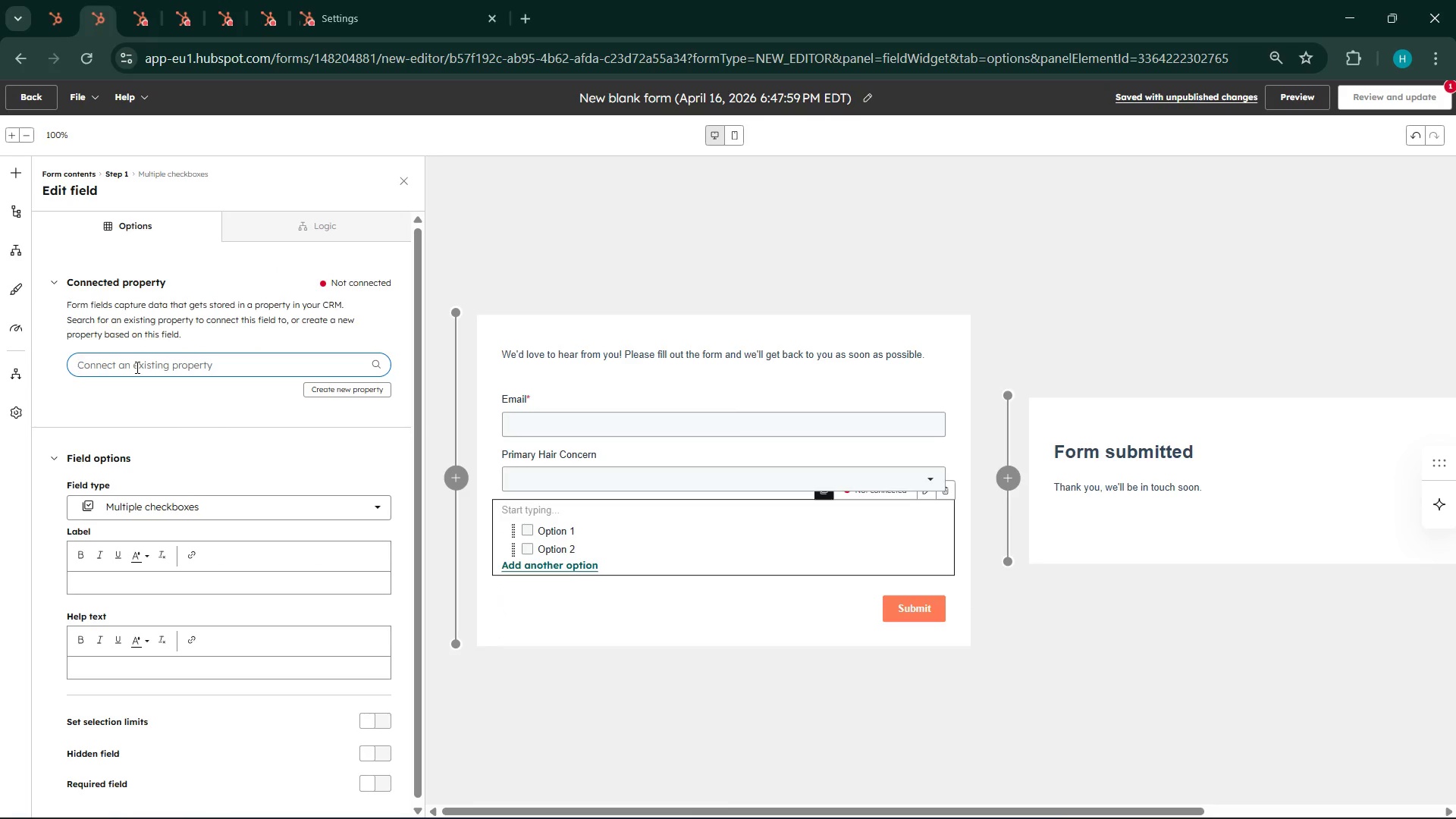 
wait(5.78)
 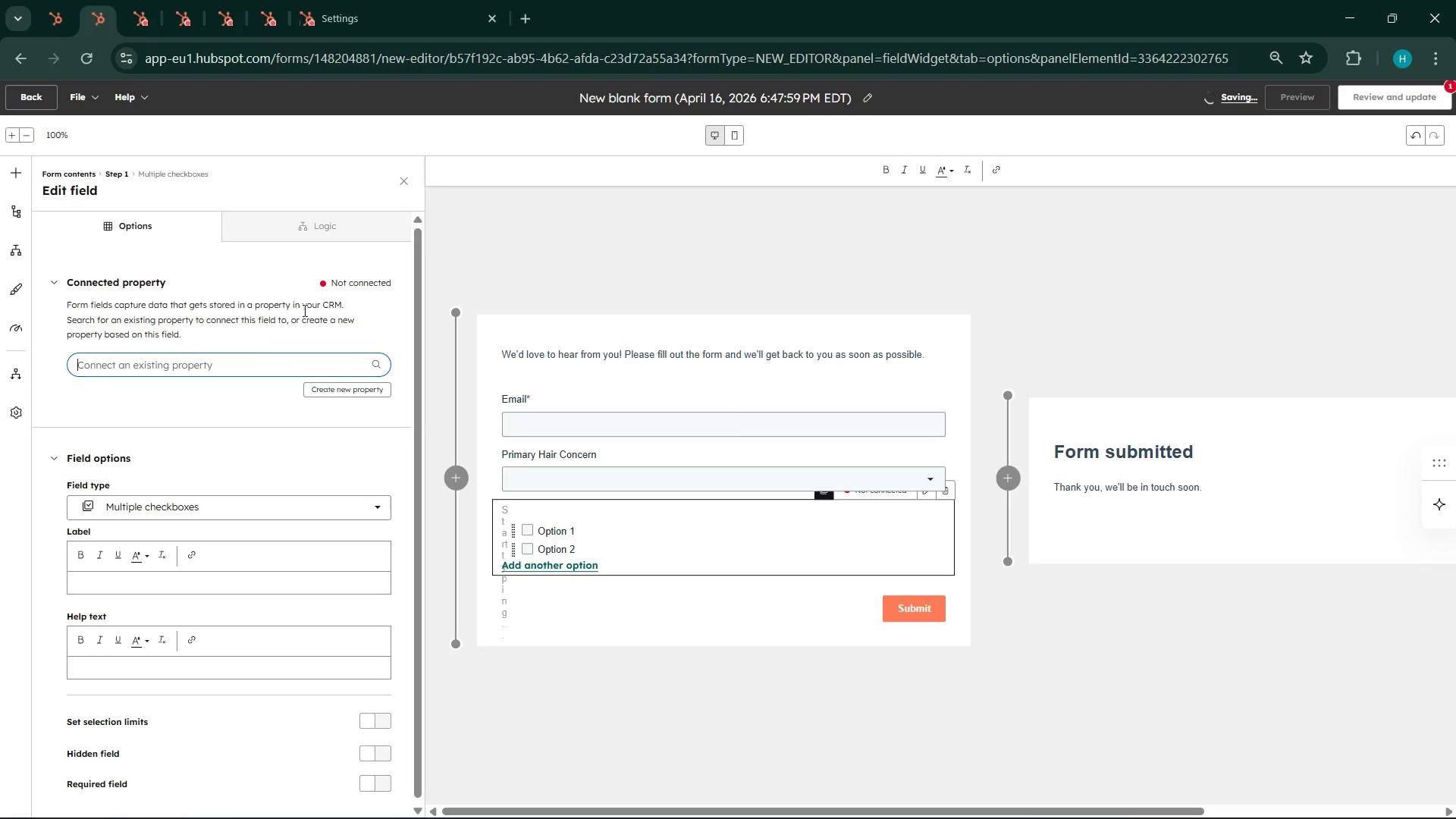 
type(Favorit)
 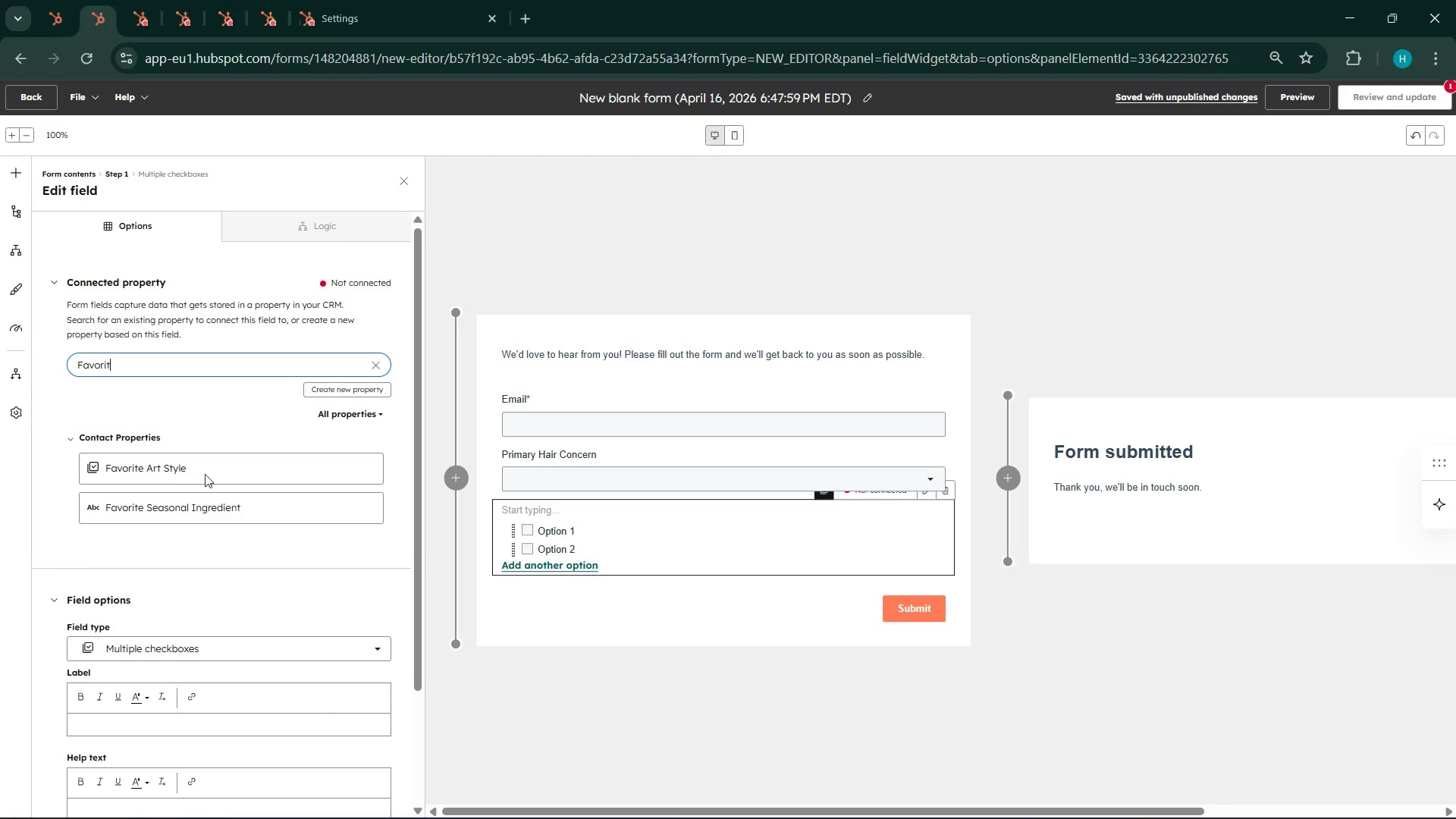 
left_click([200, 460])
 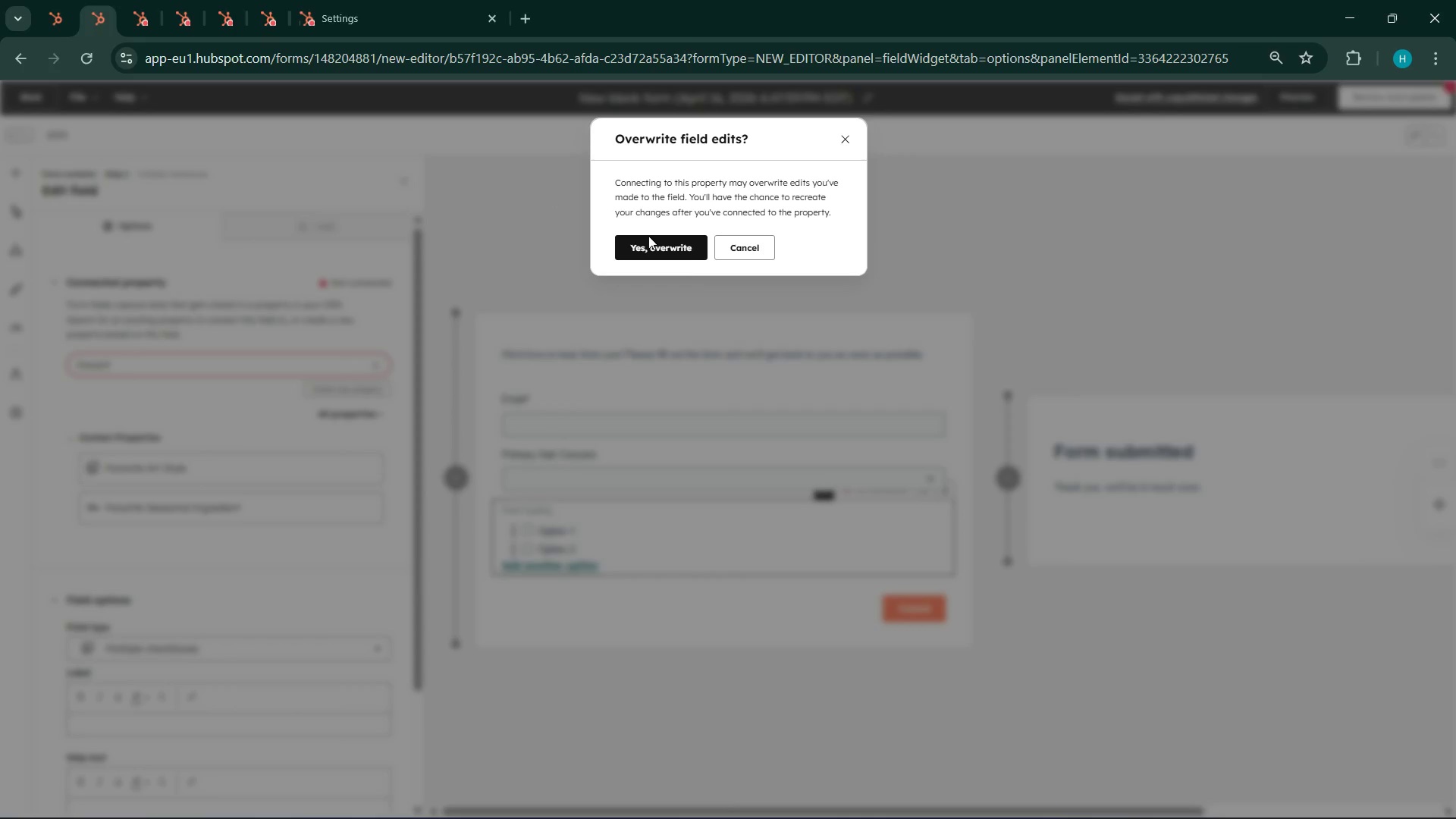 
left_click([674, 244])
 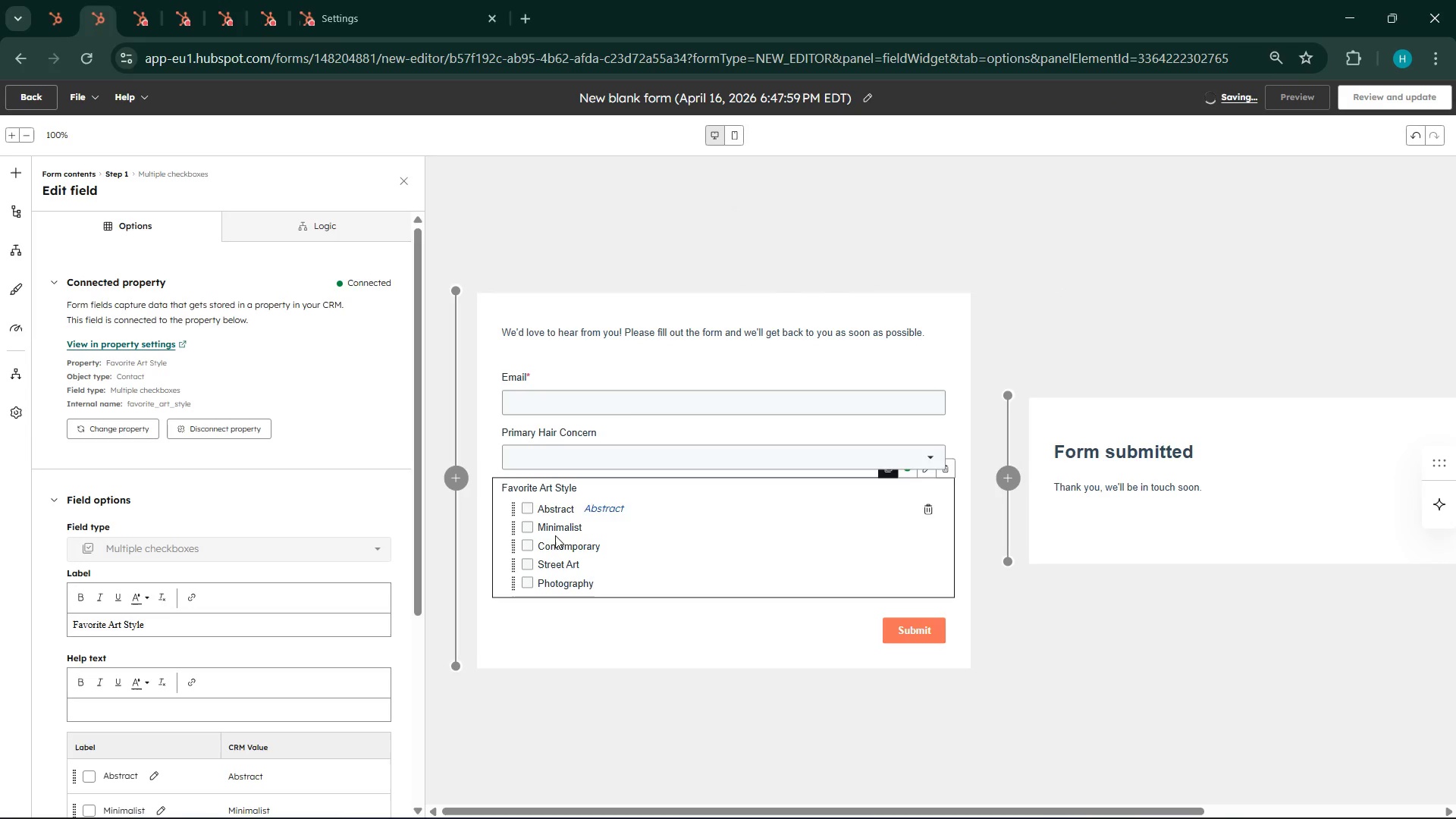 
scroll: coordinate [309, 561], scroll_direction: down, amount: 2.0
 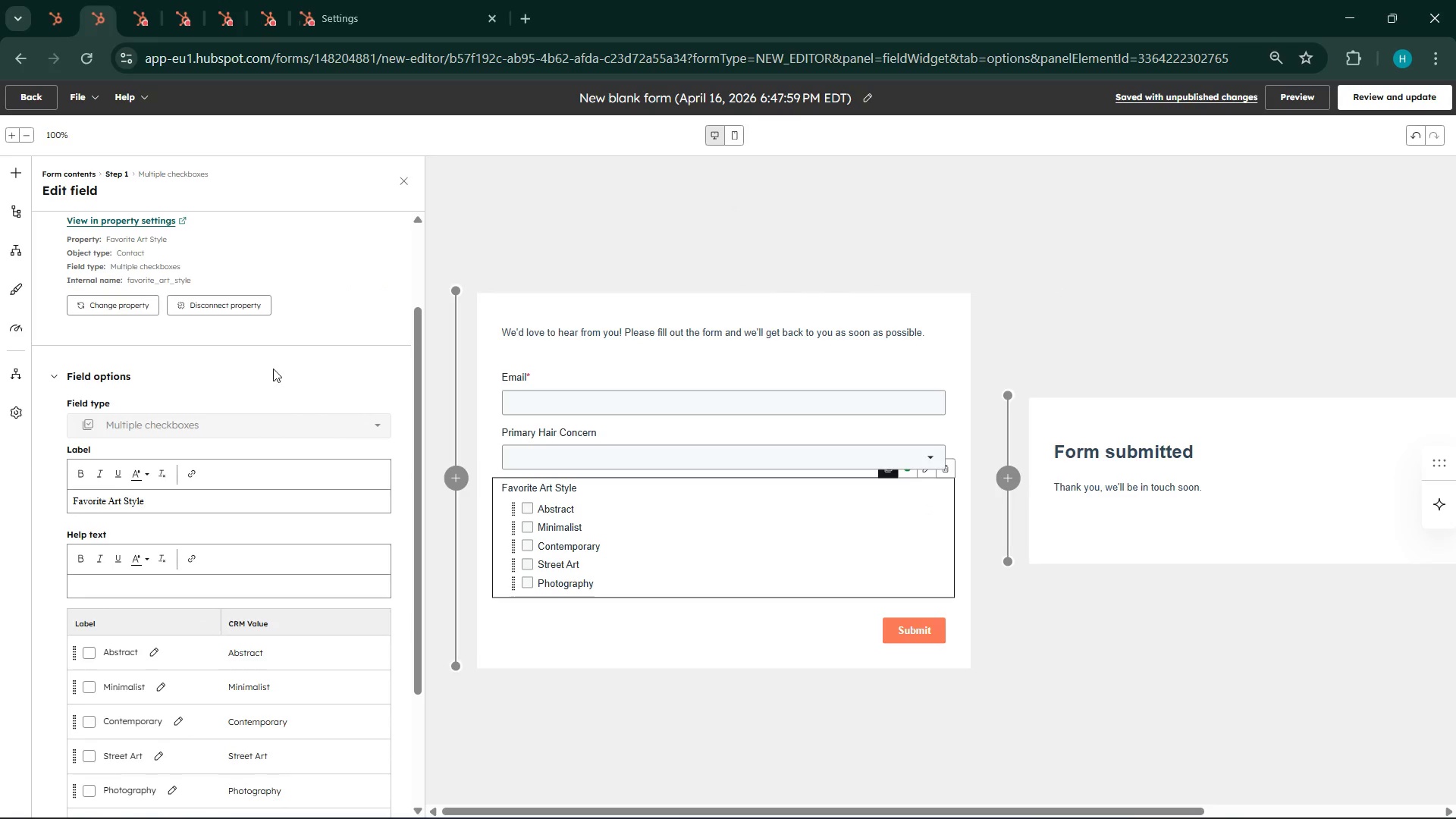 
scroll: coordinate [262, 400], scroll_direction: up, amount: 3.0
 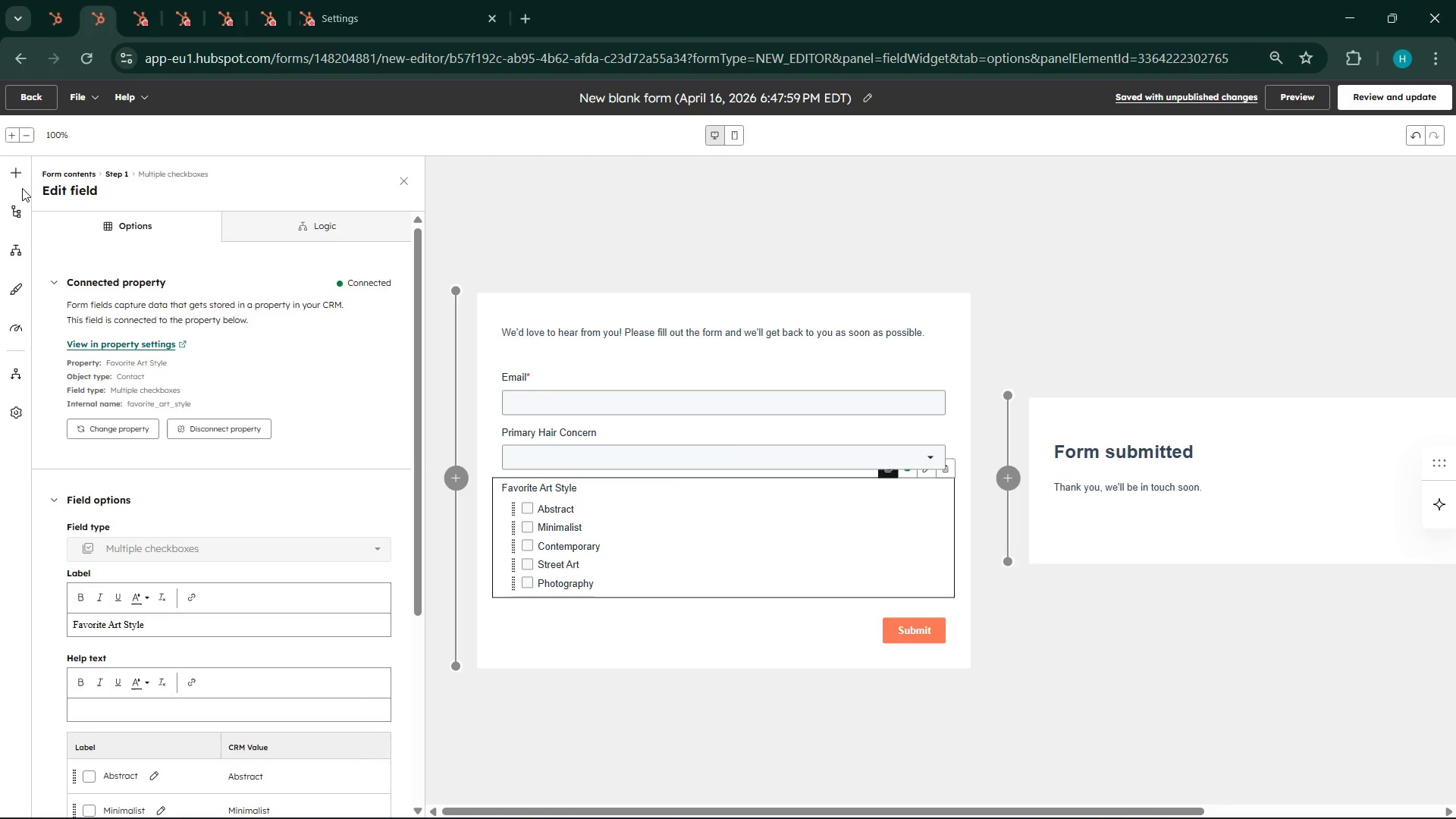 
left_click([9, 182])
 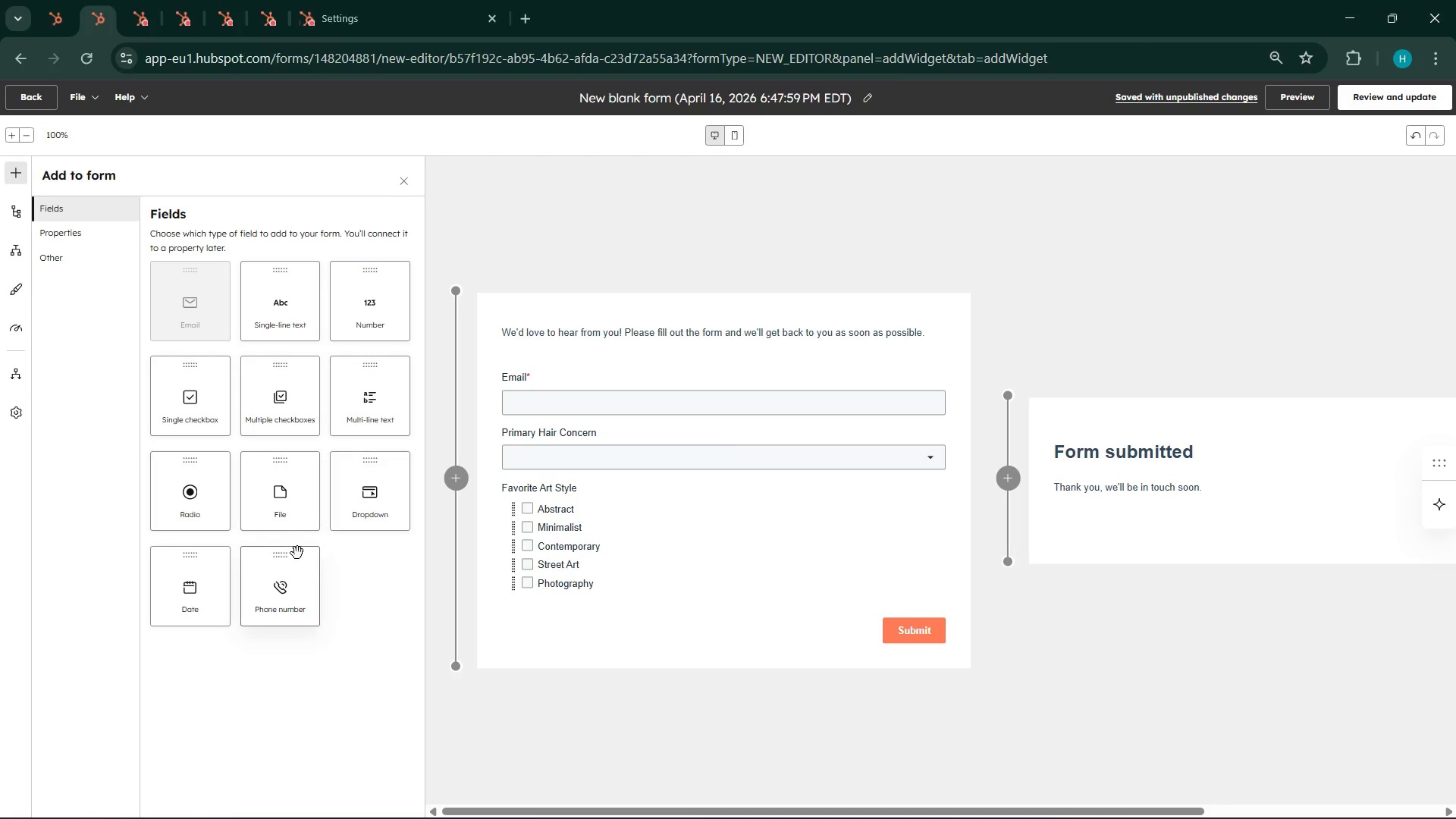 
left_click_drag(start_coordinate=[187, 607], to_coordinate=[671, 598])
 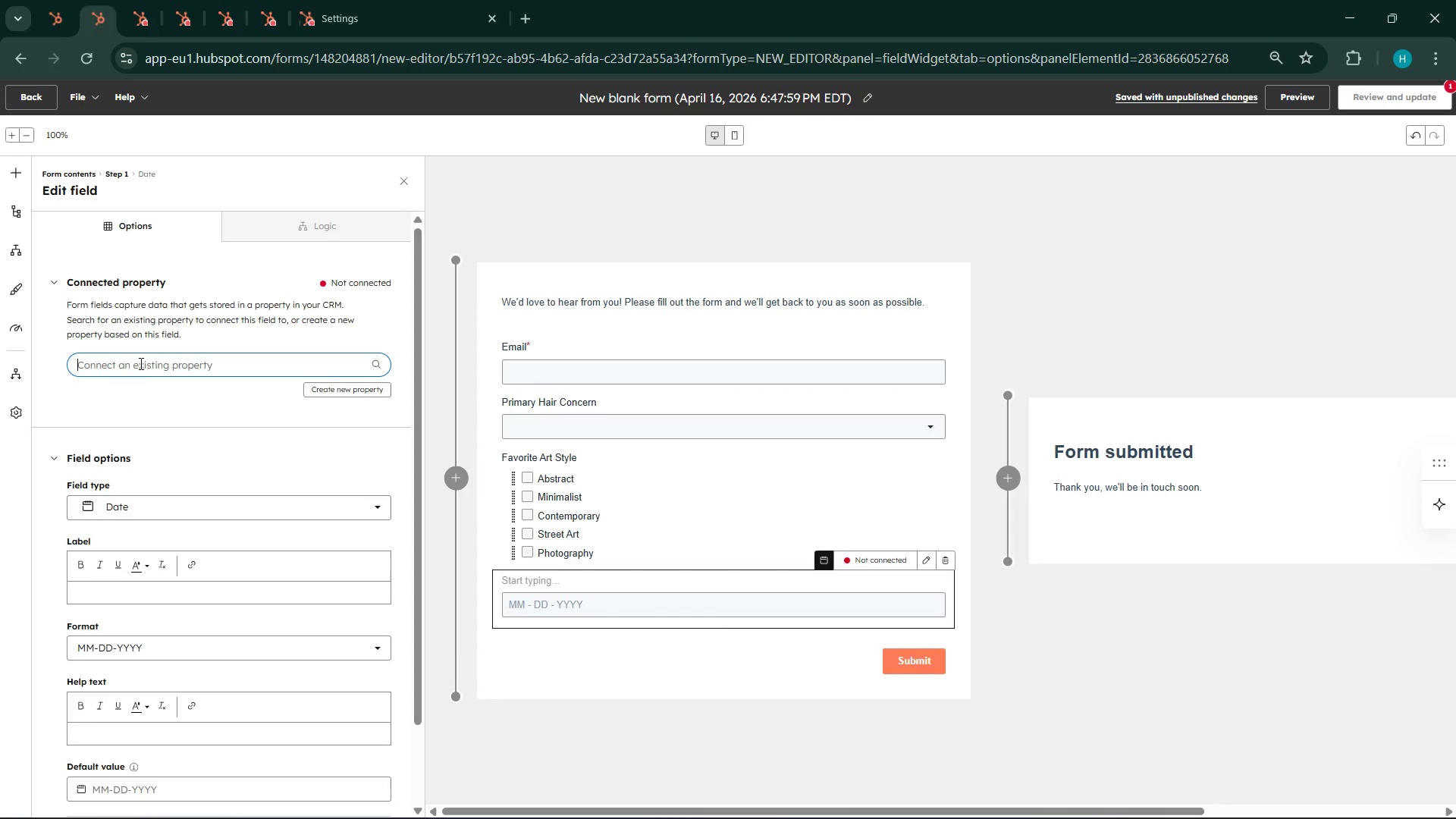 
type(Last Color)
 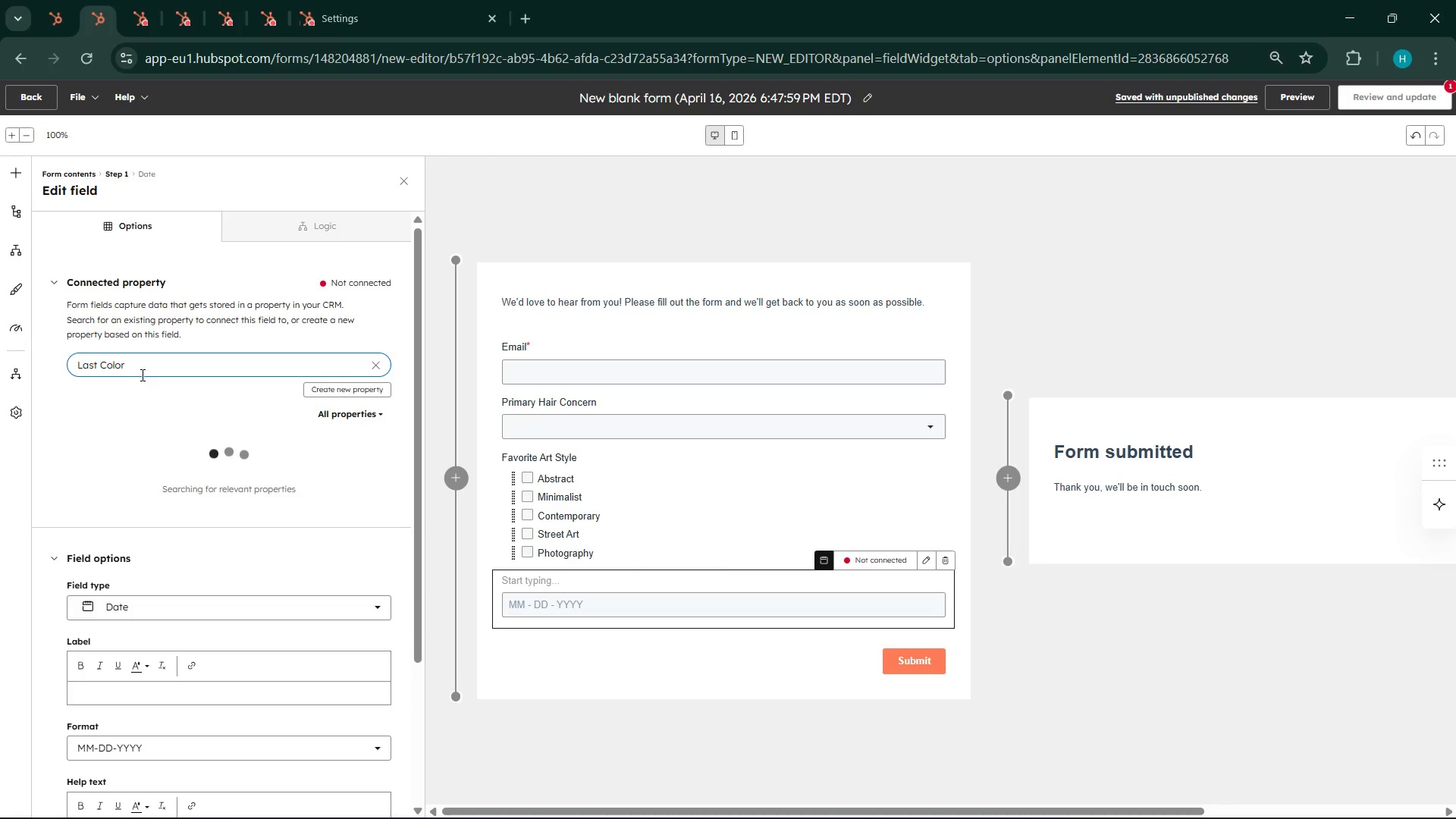 
left_click([169, 469])
 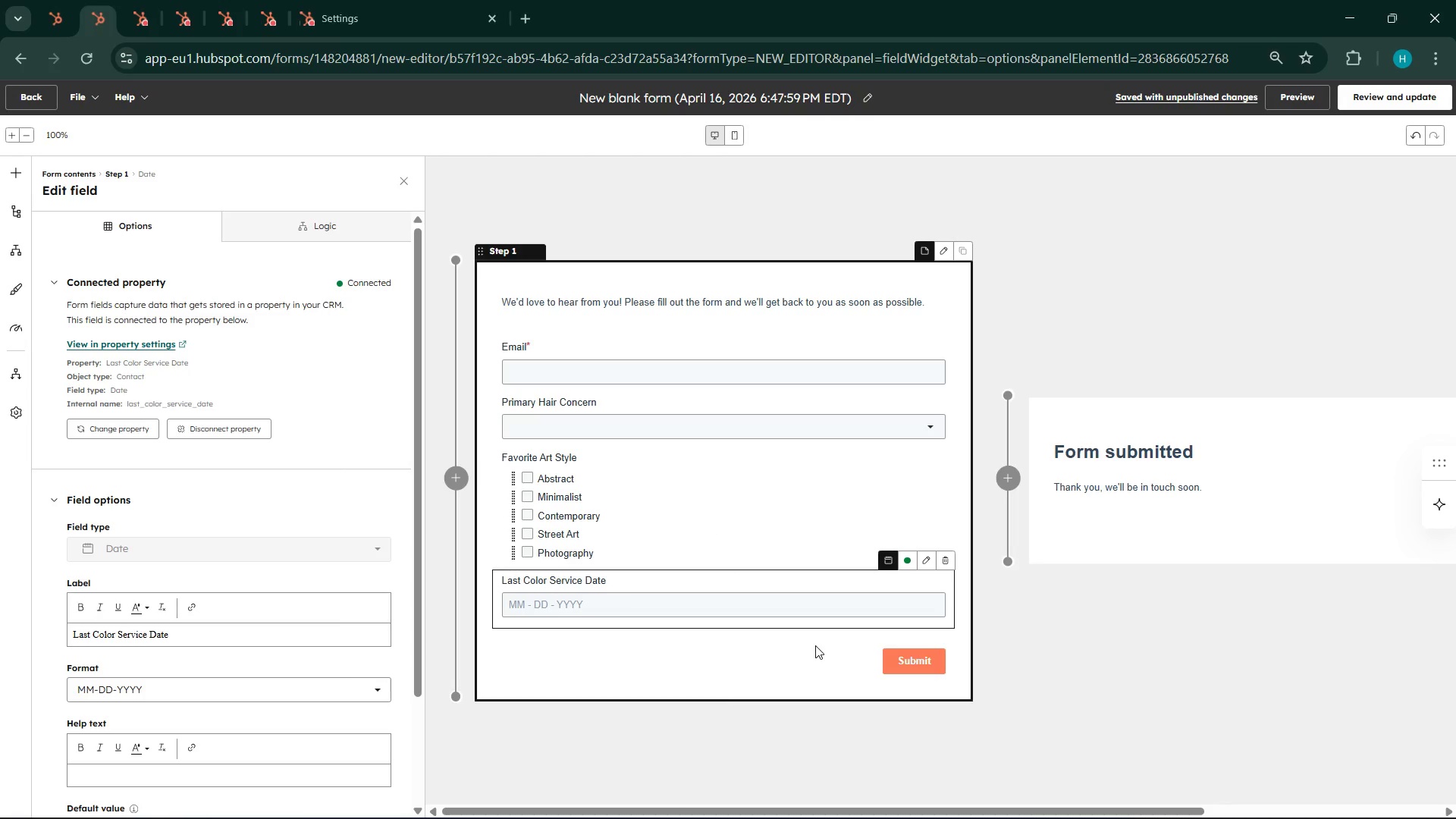 
left_click([815, 645])
 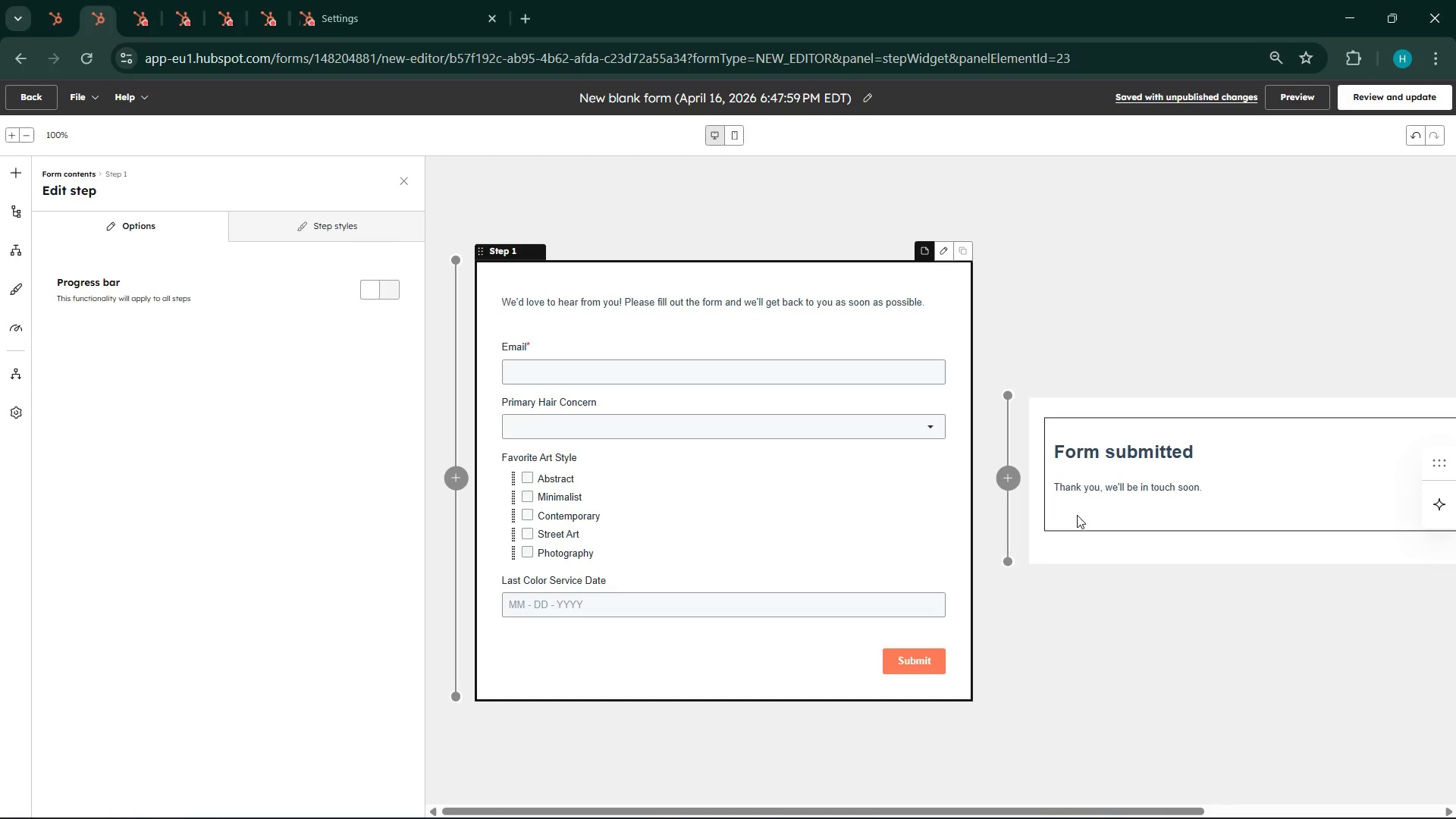 
wait(77.73)
 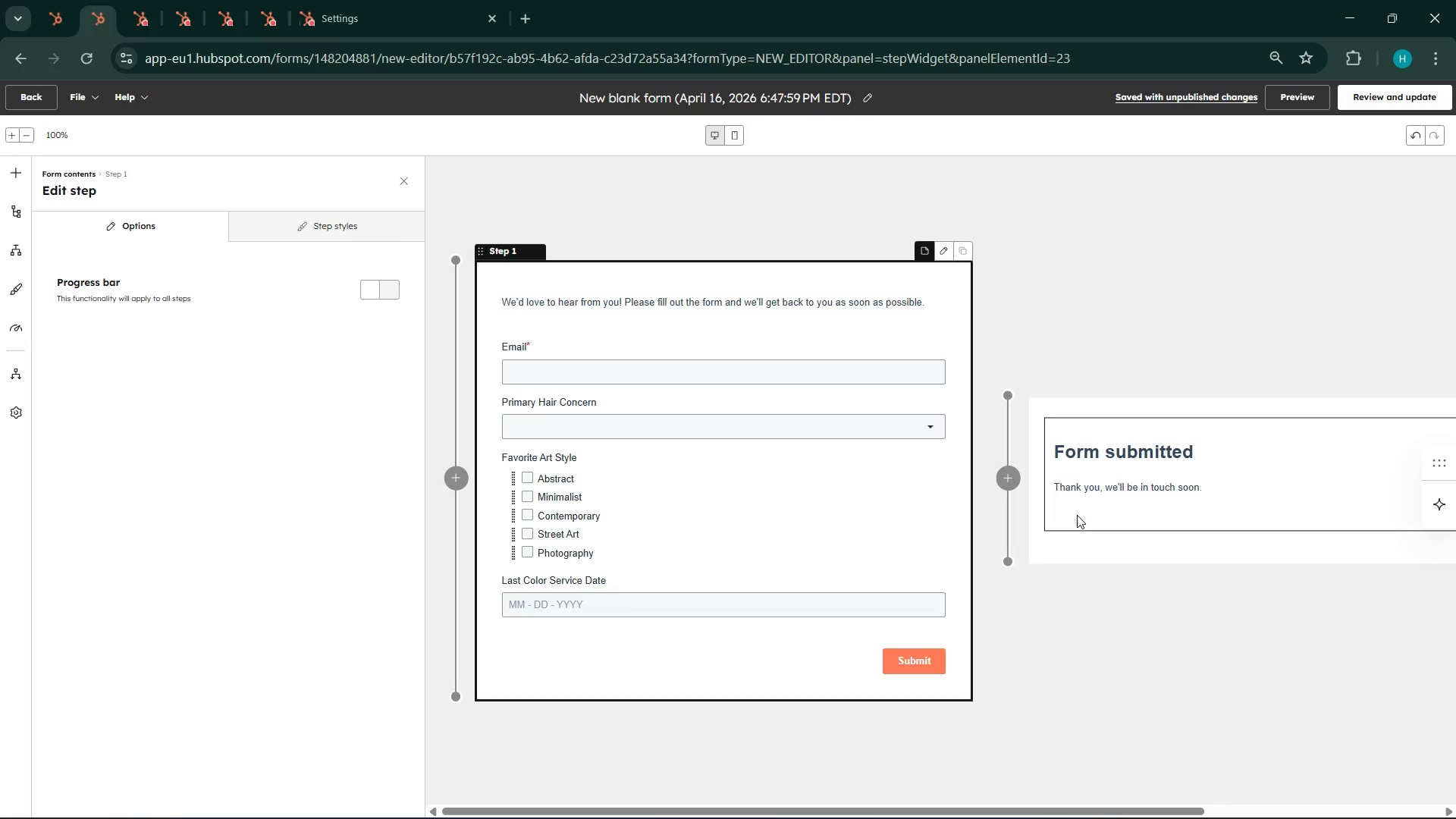 
left_click([1150, 489])
 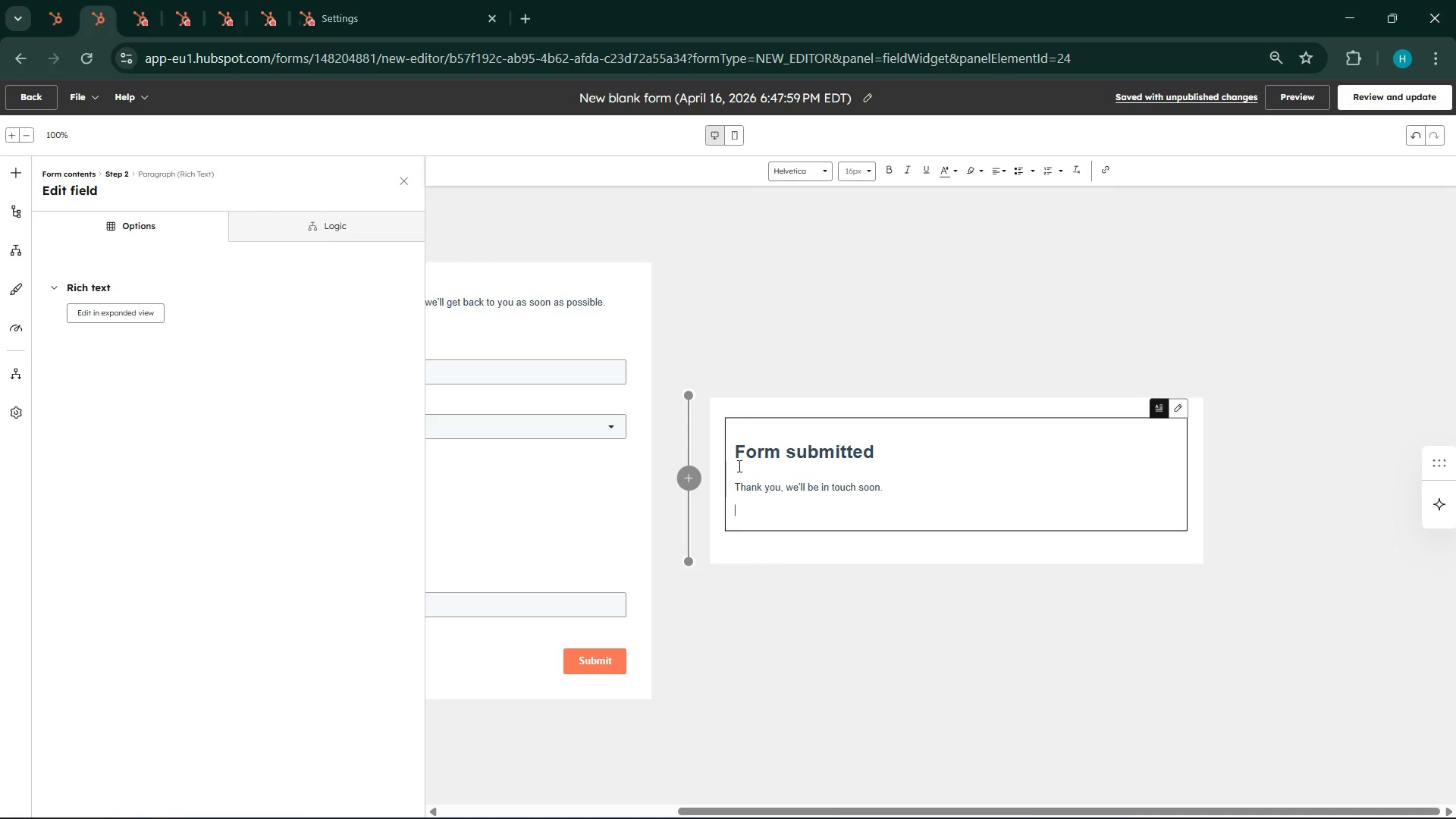 
double_click([746, 457])
 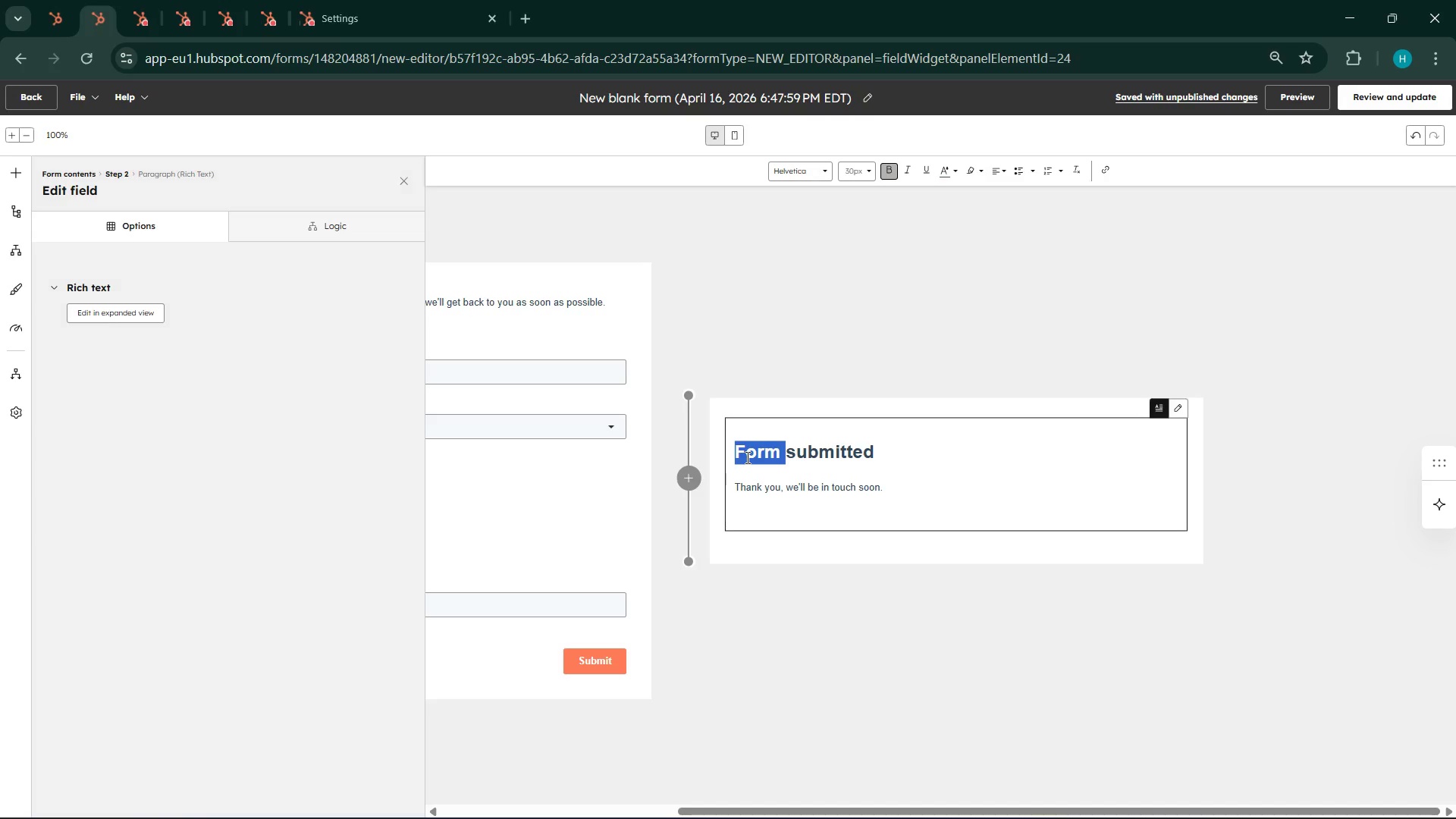 
left_click([746, 457])
 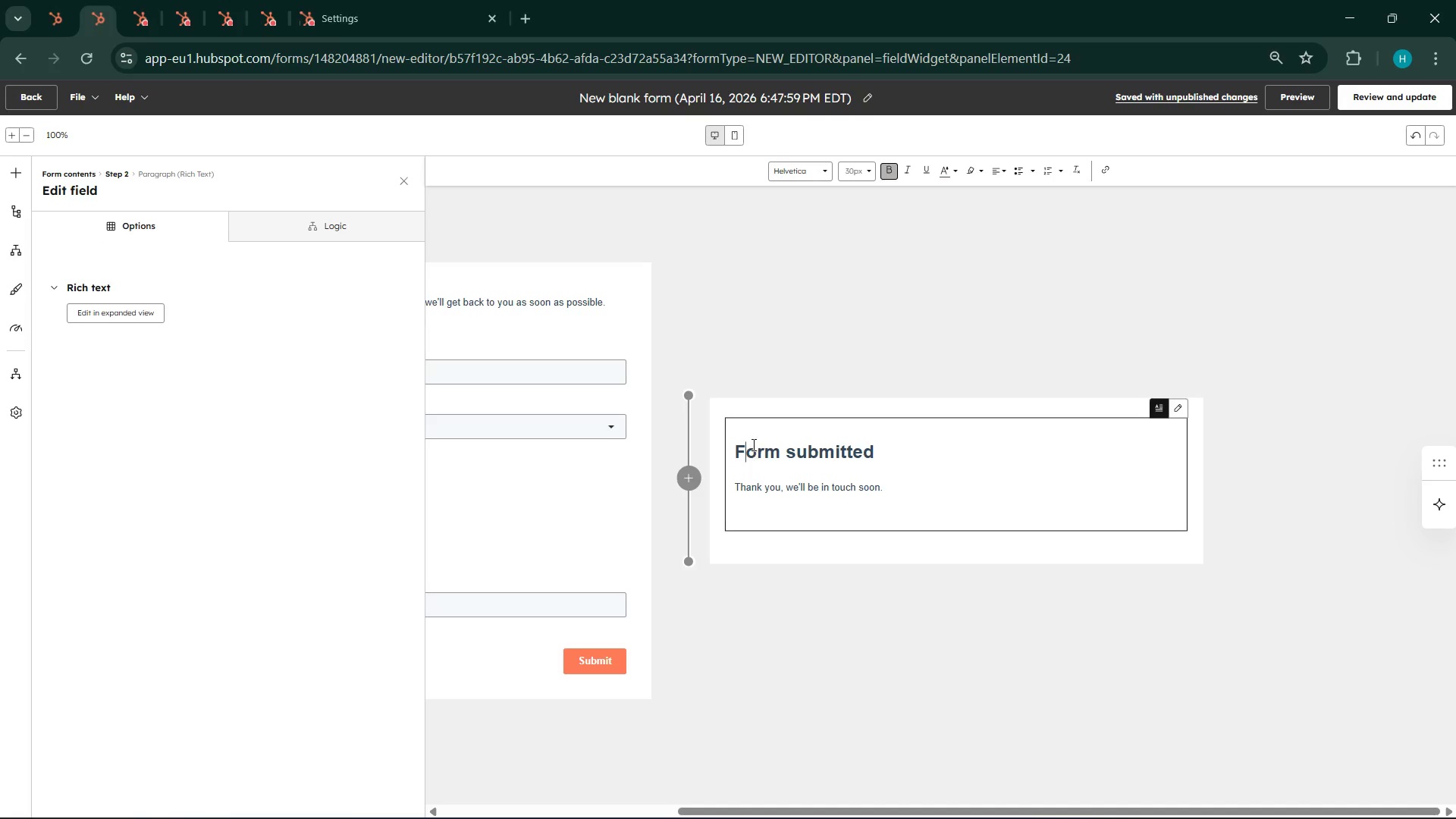 
double_click([752, 444])
 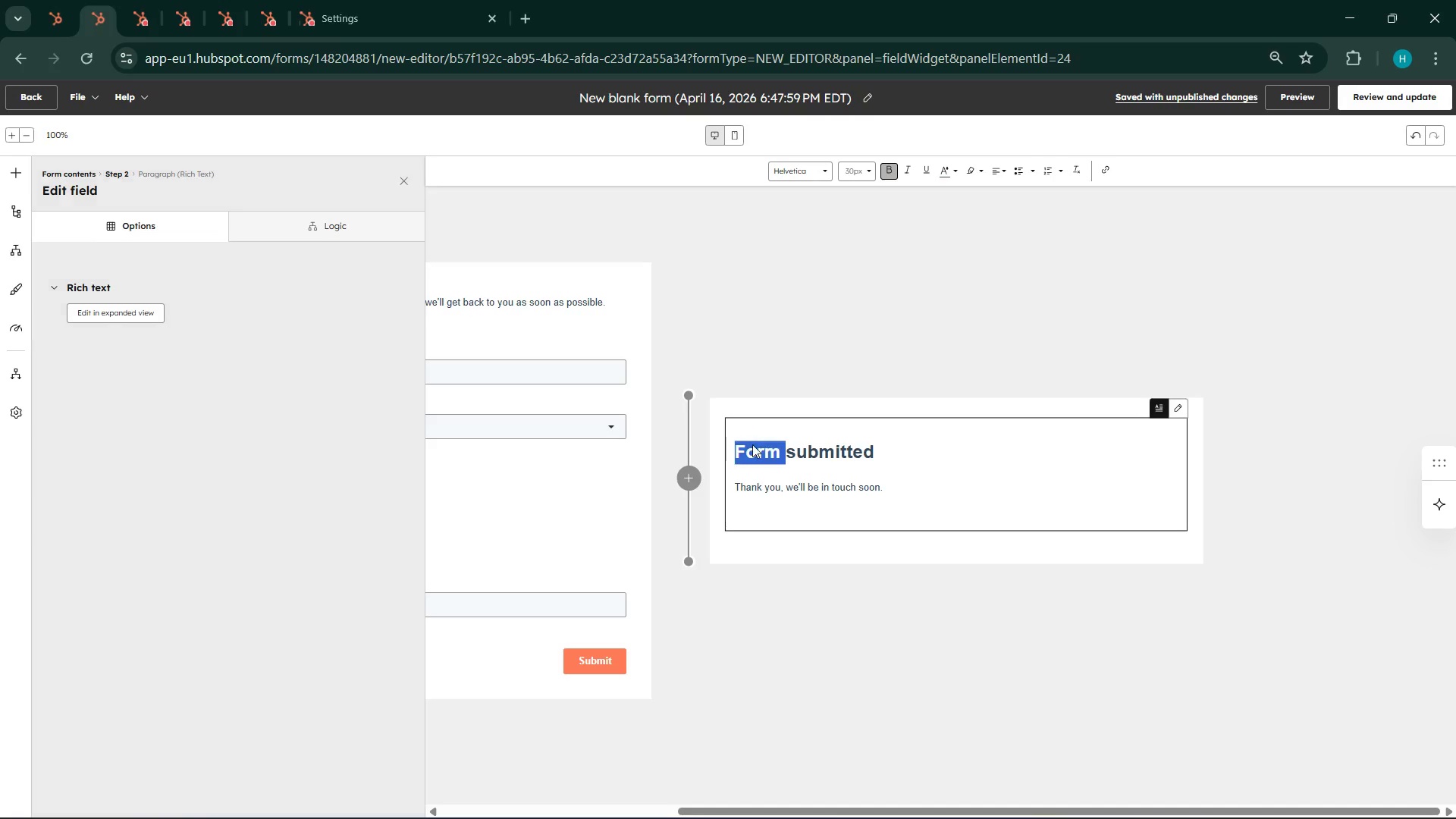 
triple_click([752, 444])
 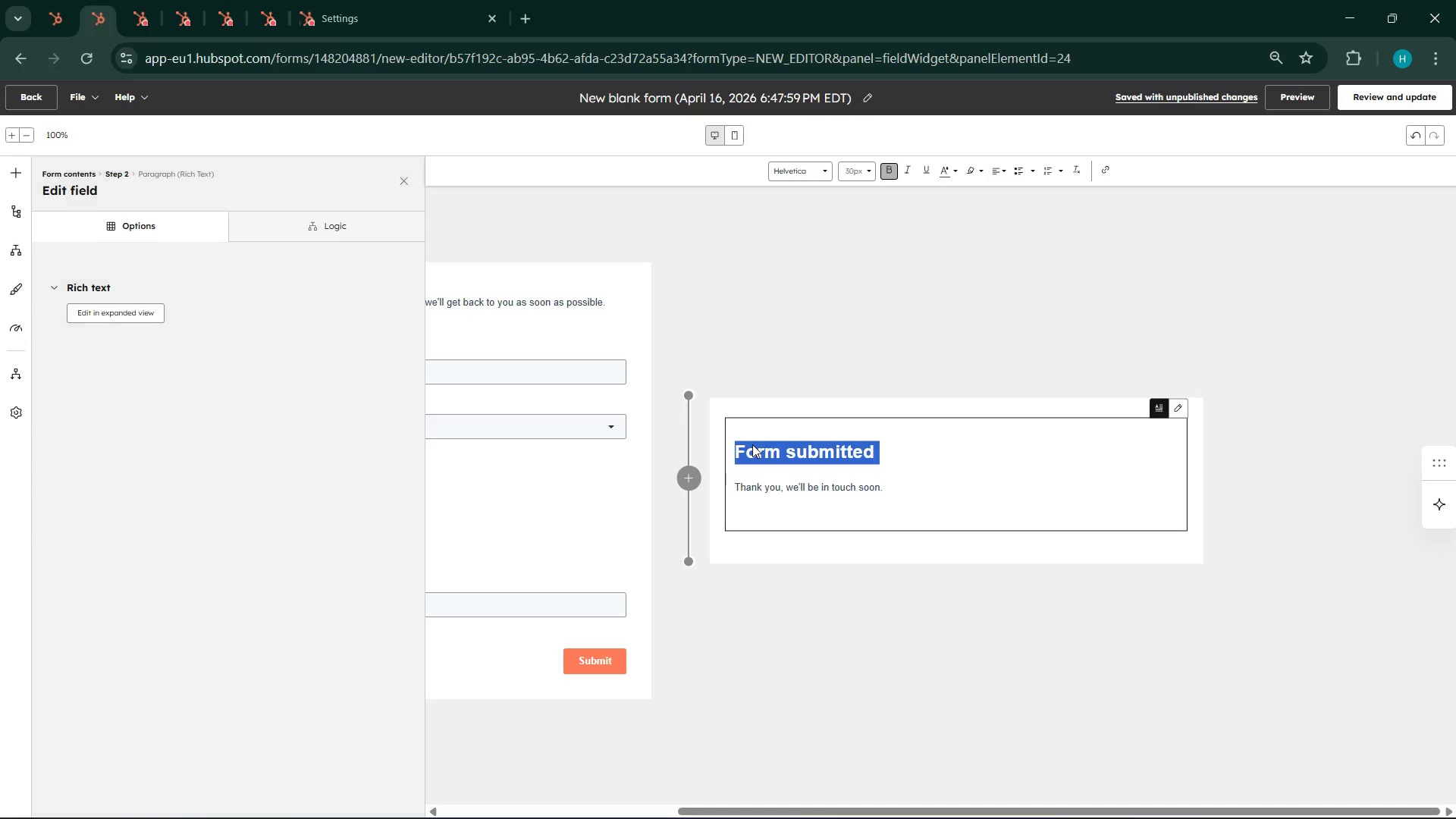 
triple_click([752, 444])
 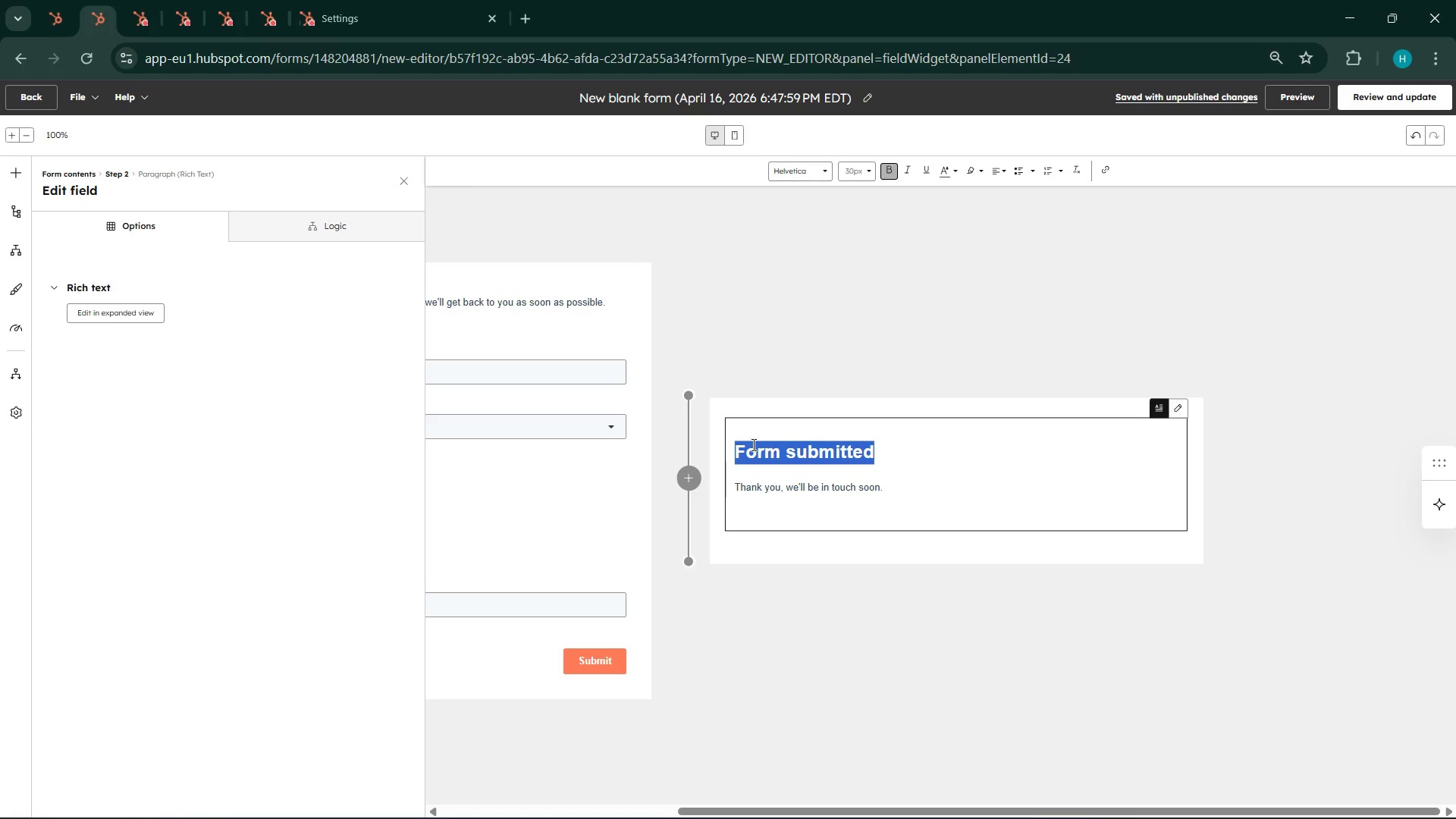 
type(Well)
key(Backspace)
type(come T)
key(Backspace)
type(to The Lookbook)
 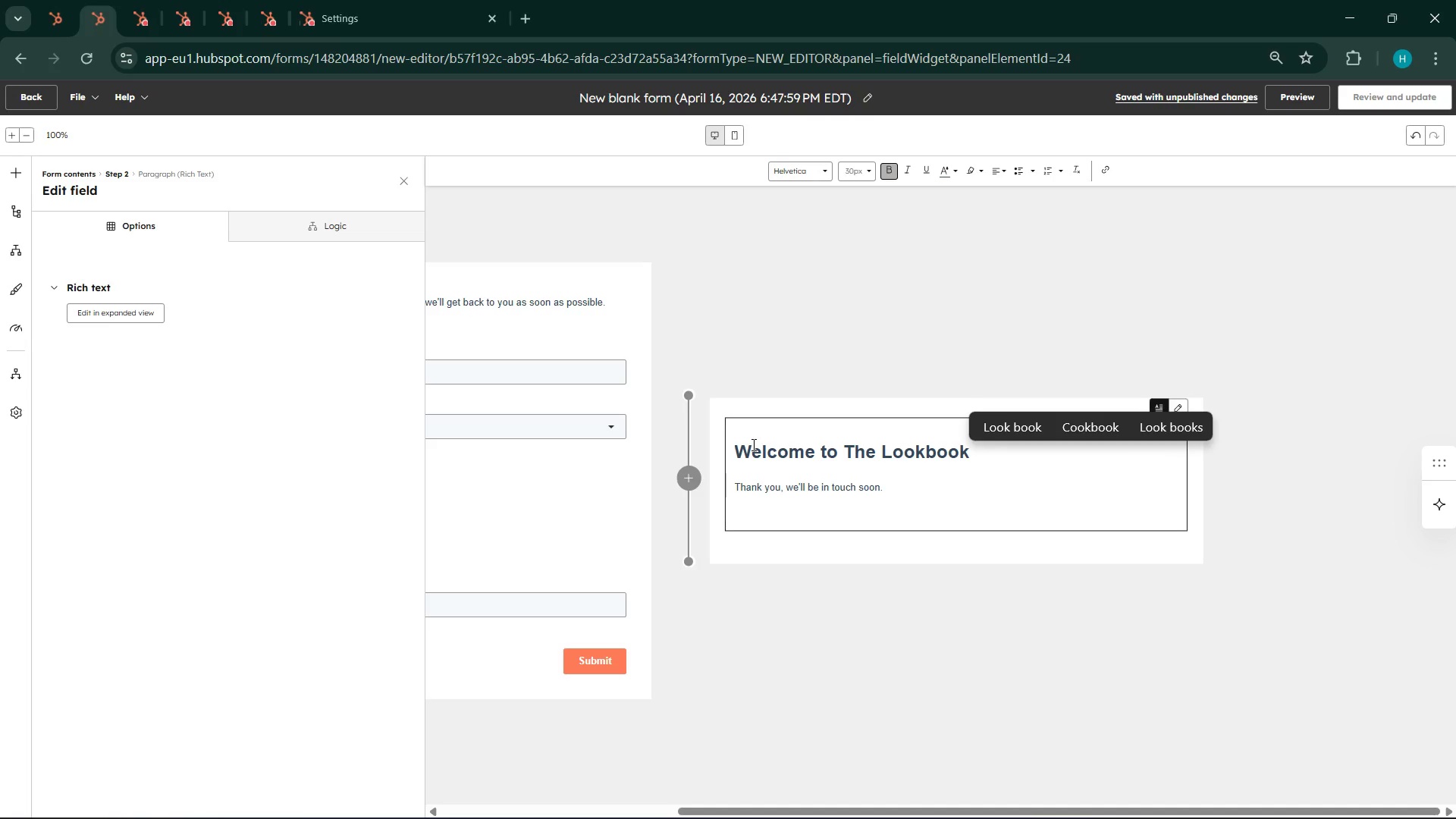 
left_click([852, 453])
 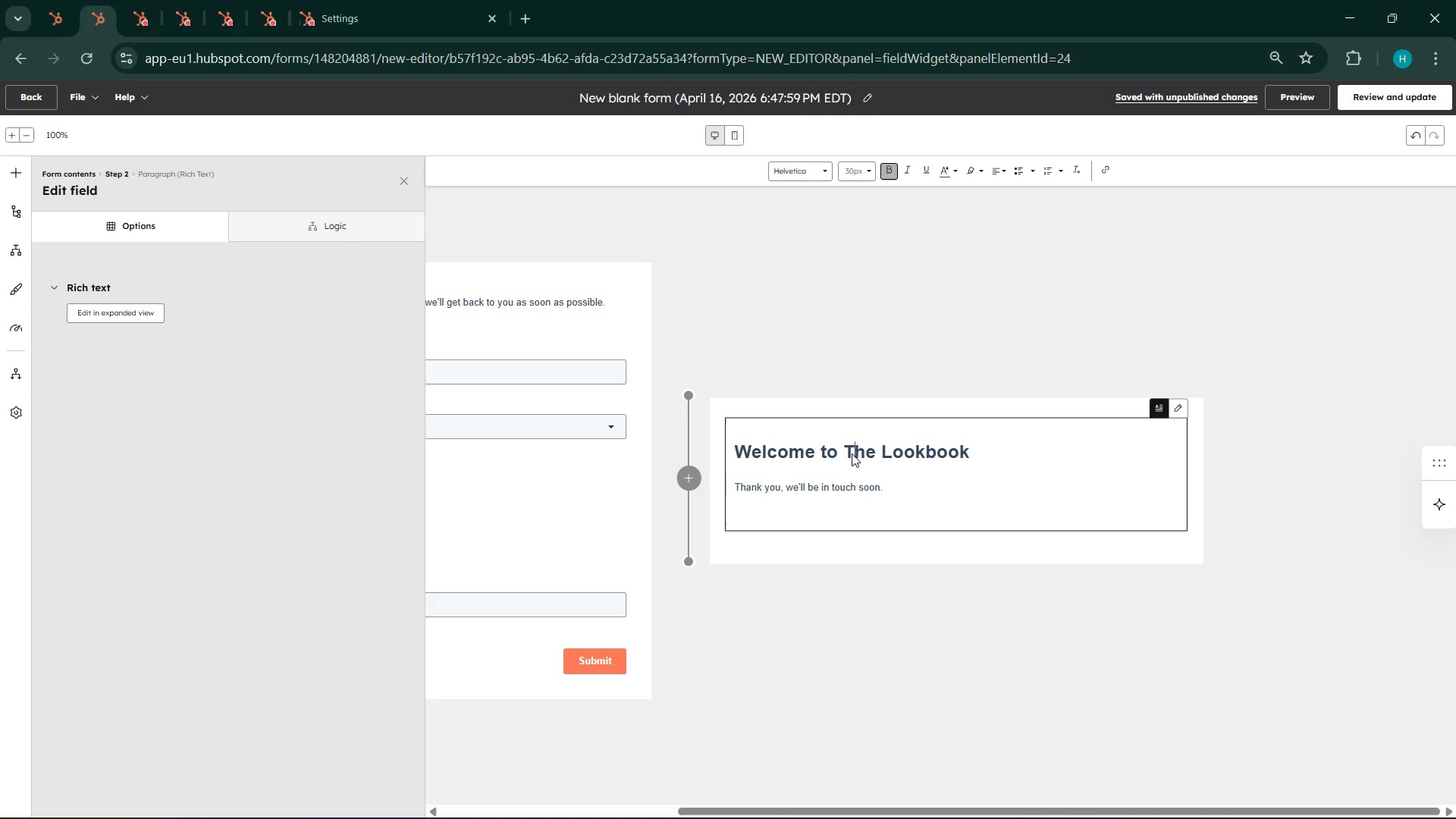 
key(Backspace)
 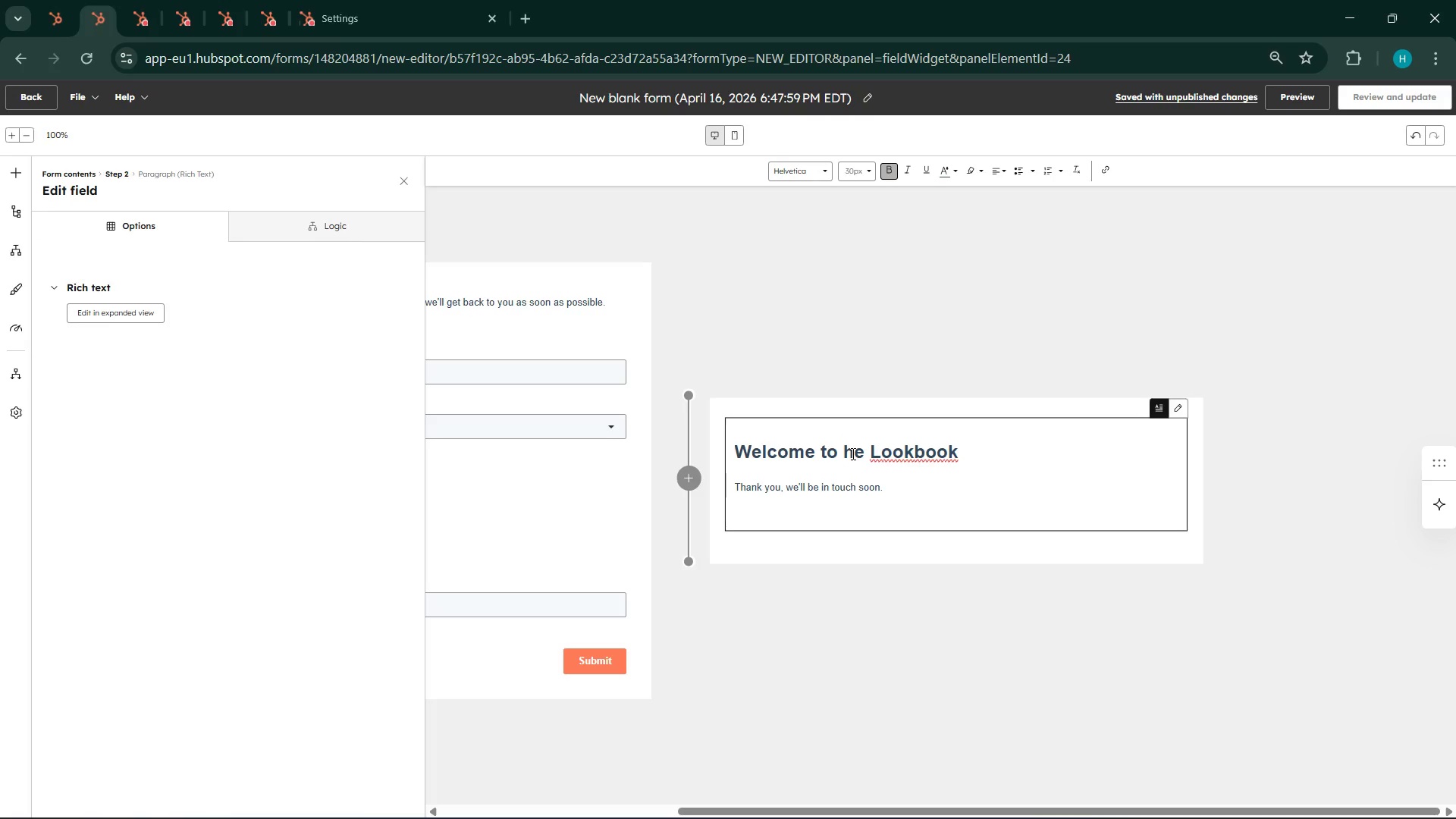 
key(T)
 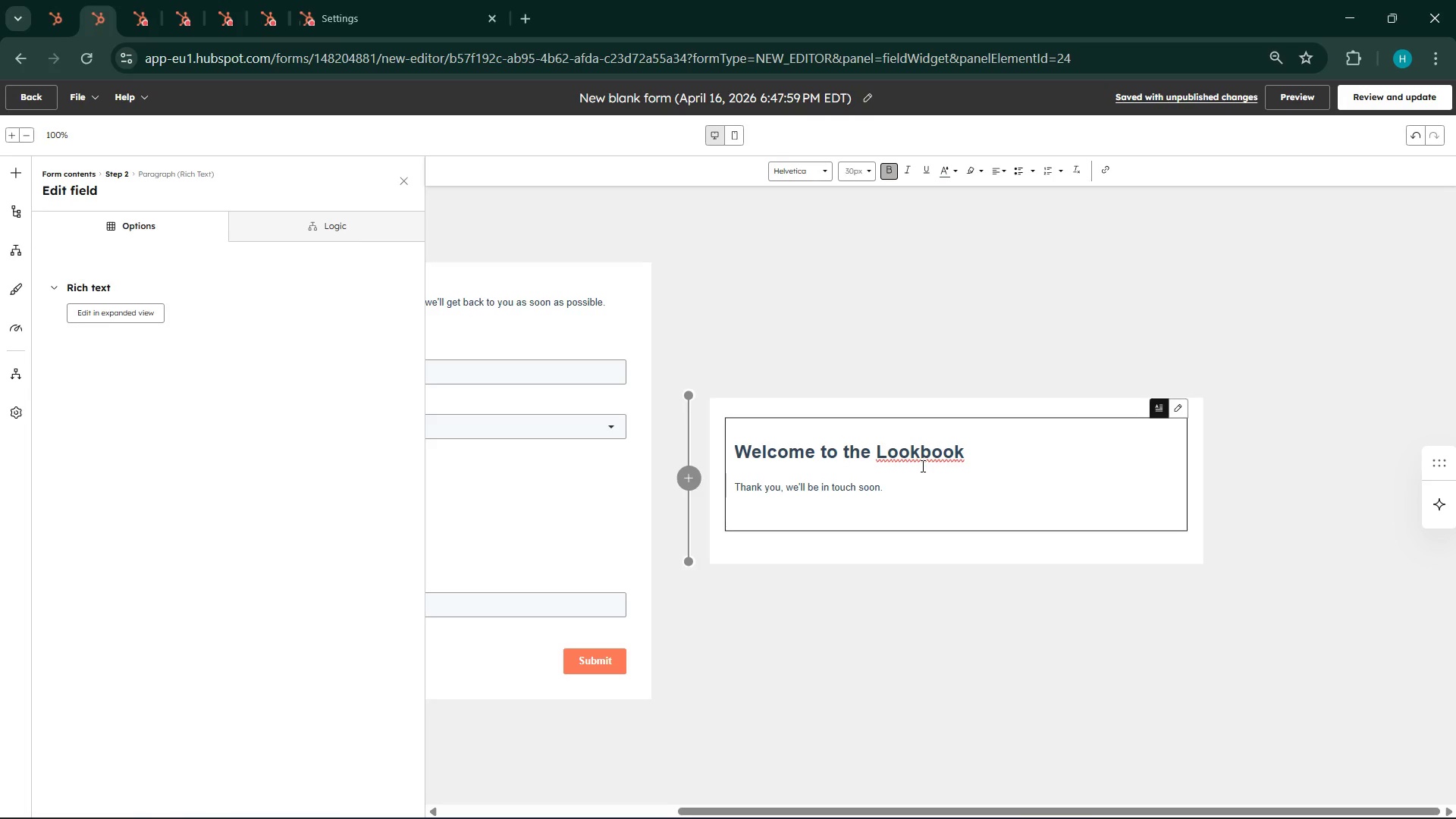 
wait(5.34)
 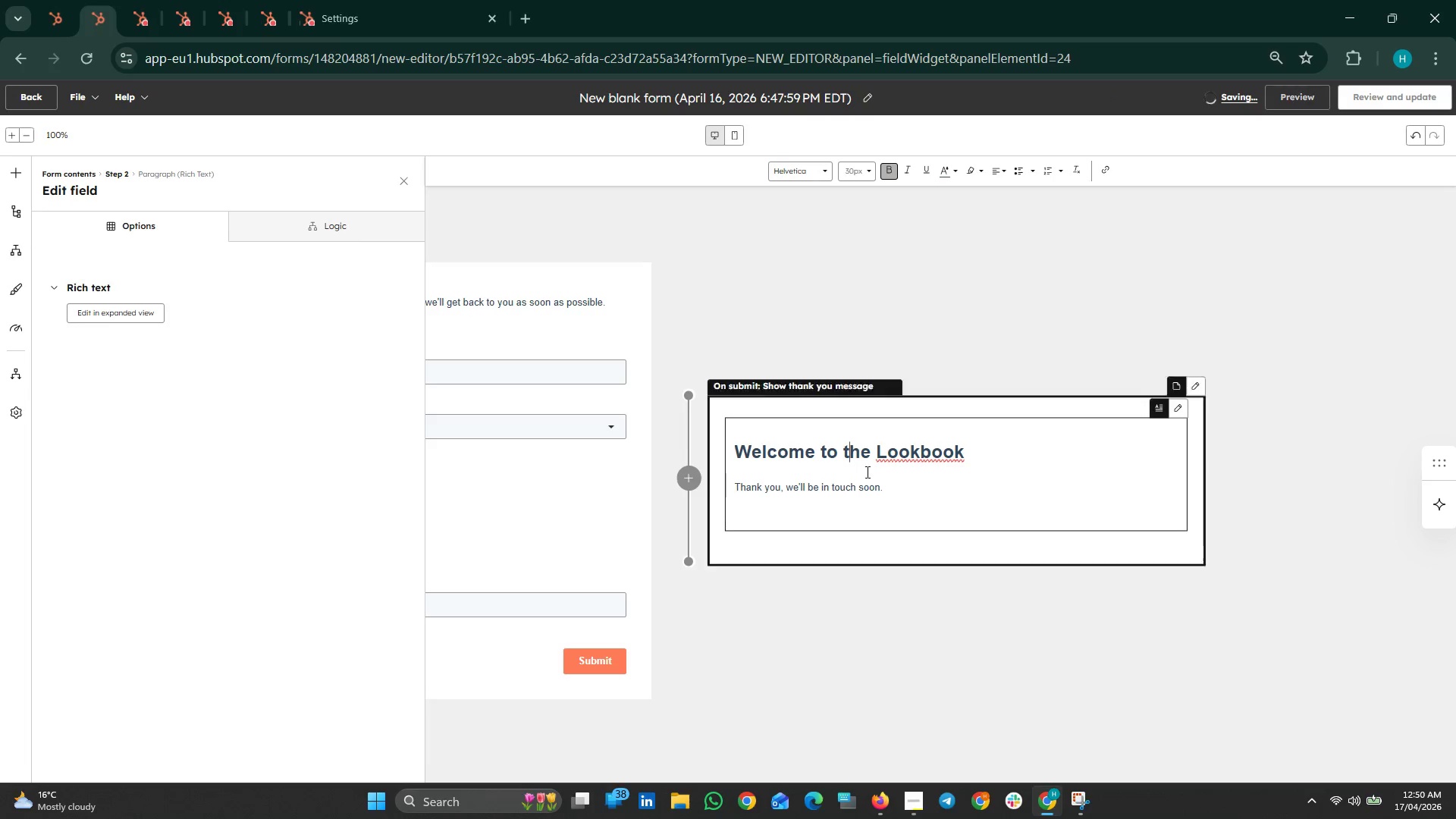 
double_click([921, 460])
 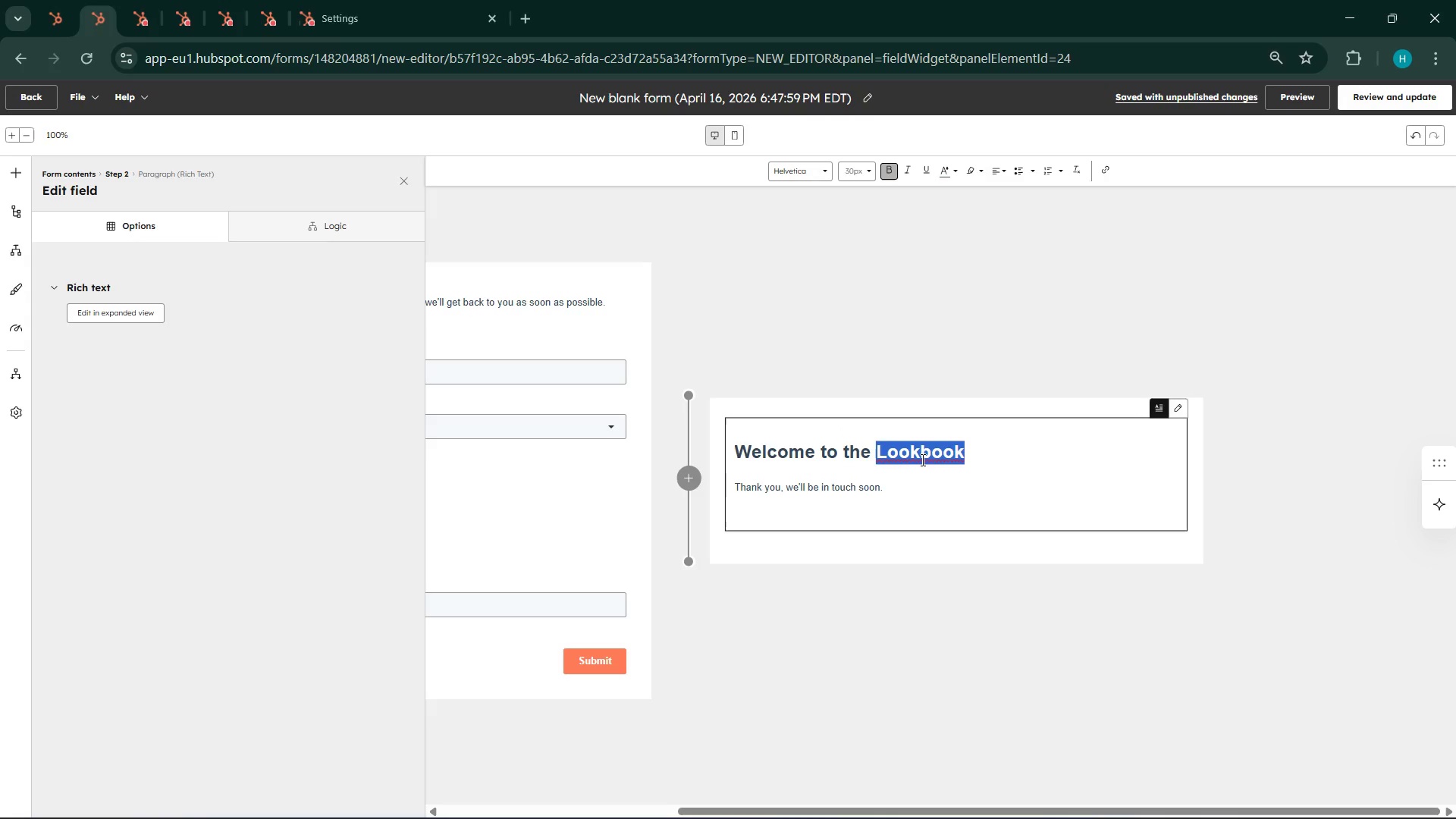 
triple_click([921, 460])
 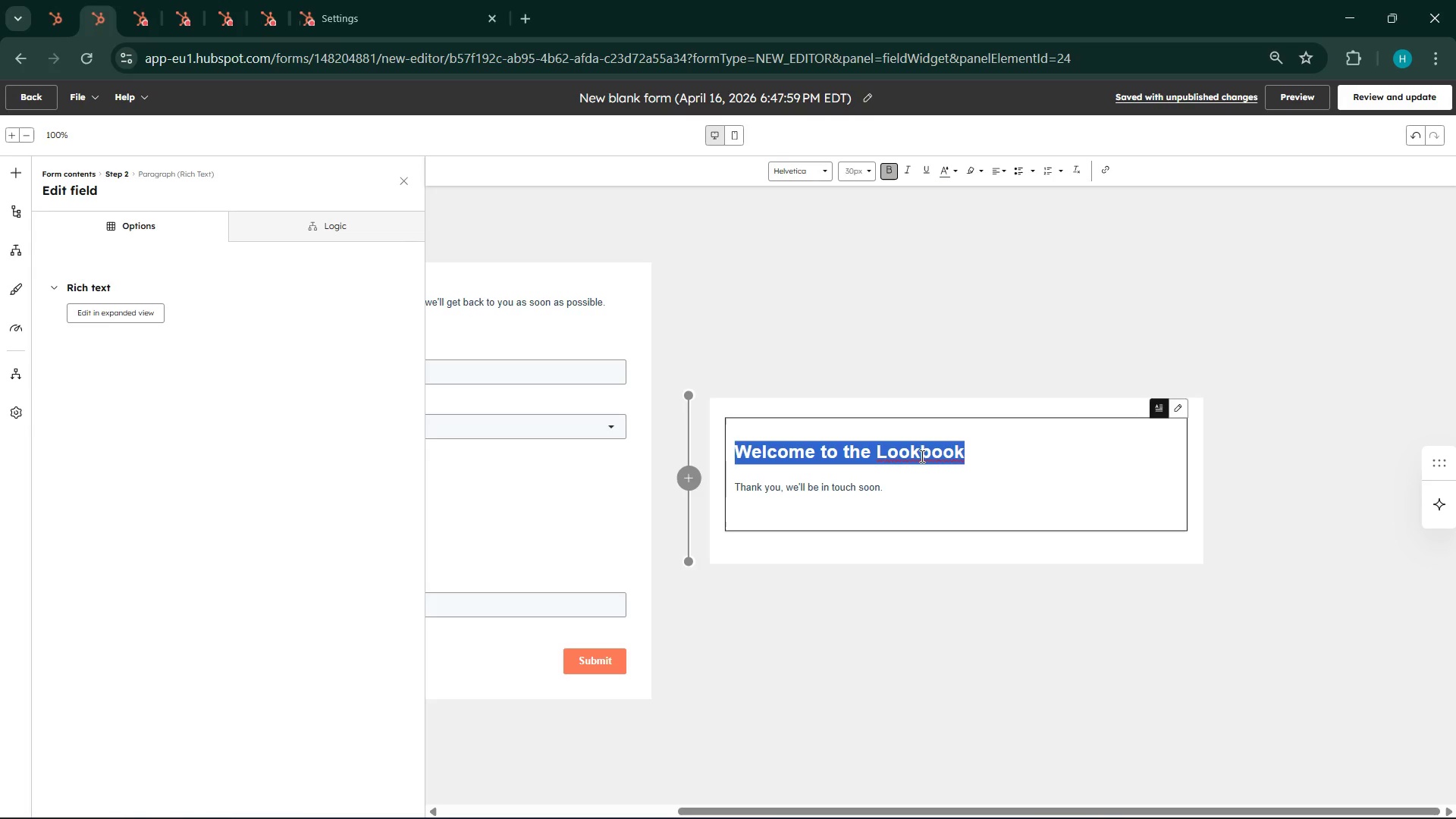 
double_click([921, 456])
 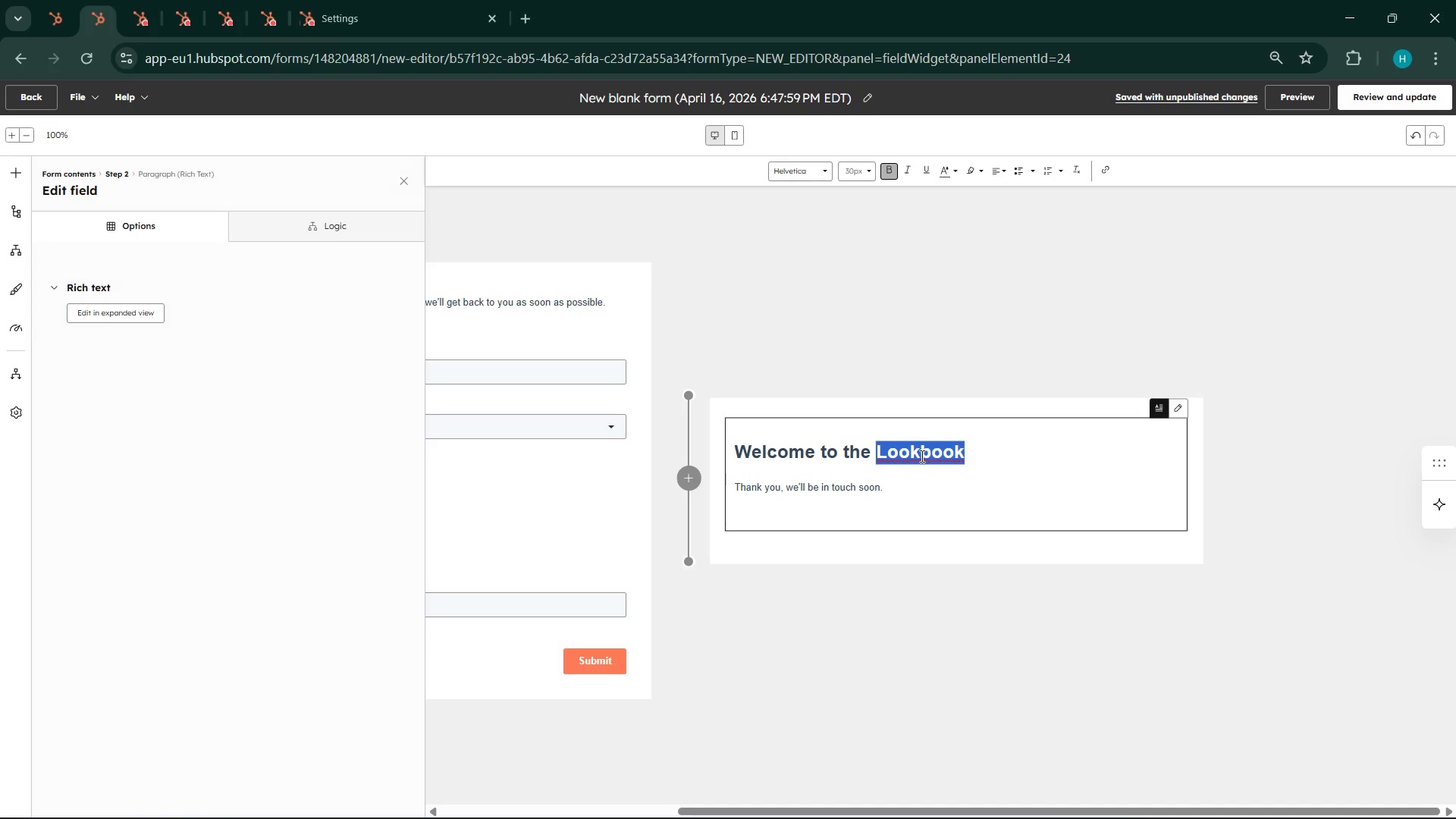 
left_click([921, 456])
 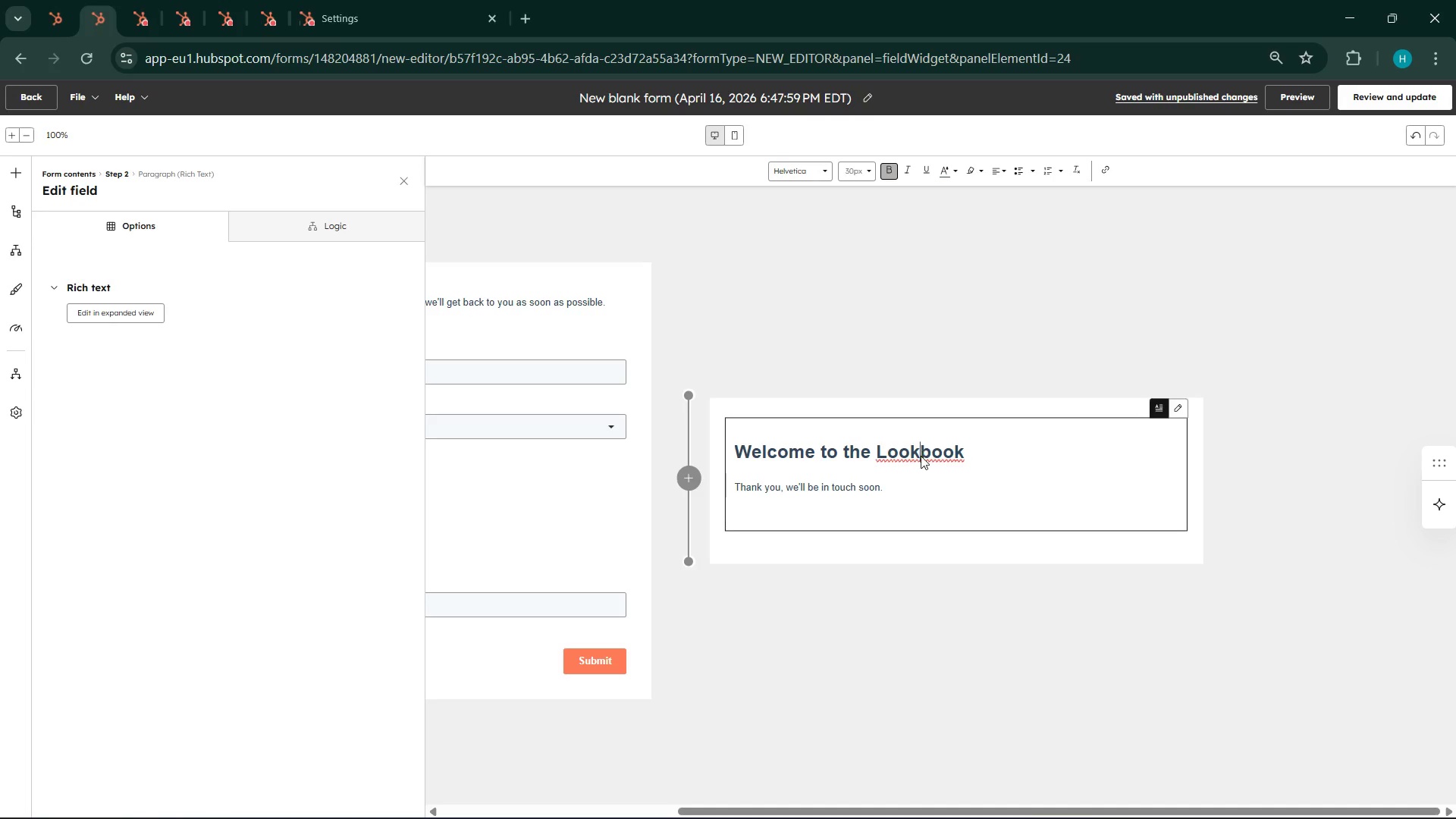 
double_click([921, 456])
 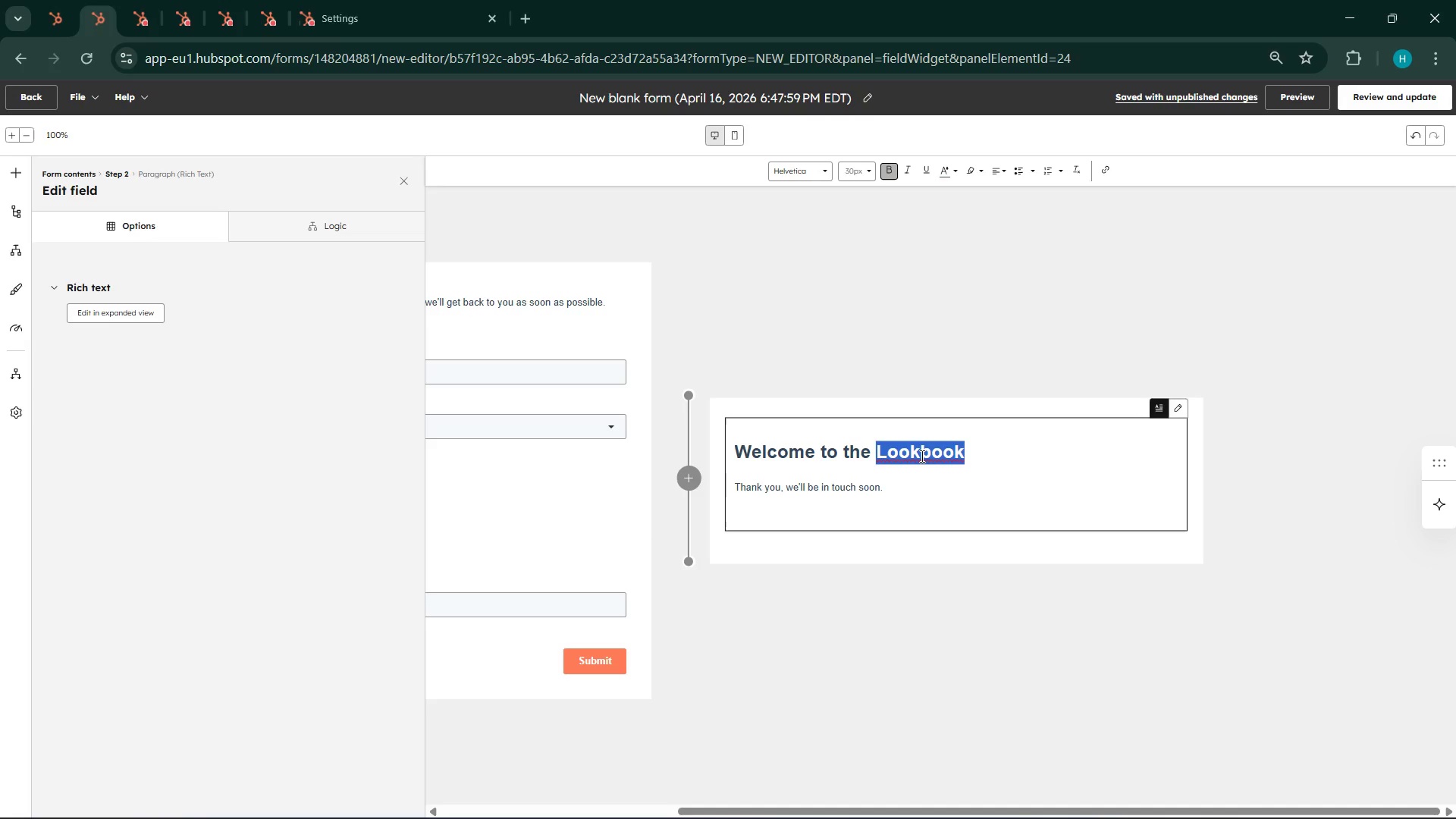 
right_click([921, 456])
 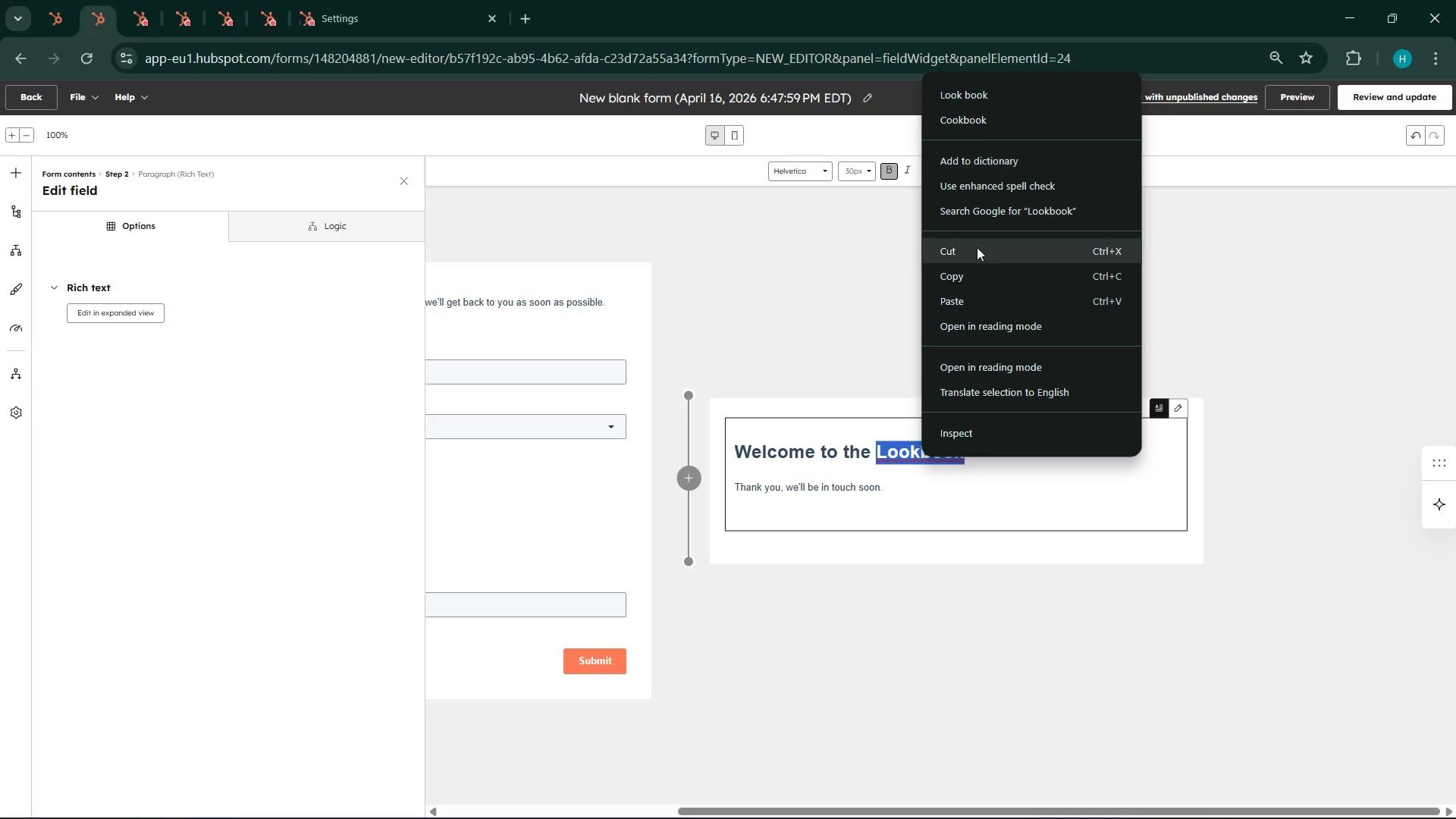 
left_click([976, 272])
 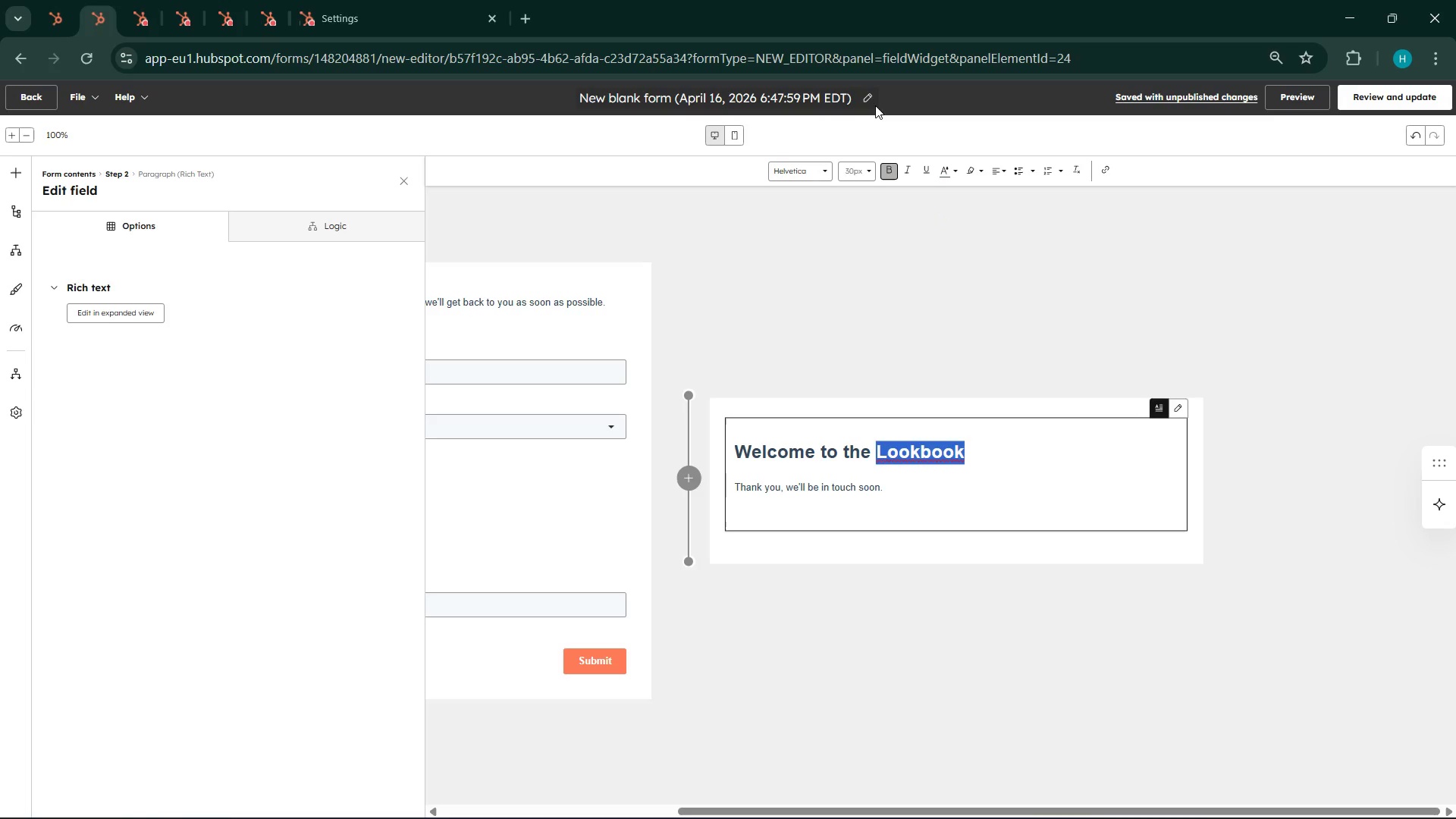 
left_click([864, 95])
 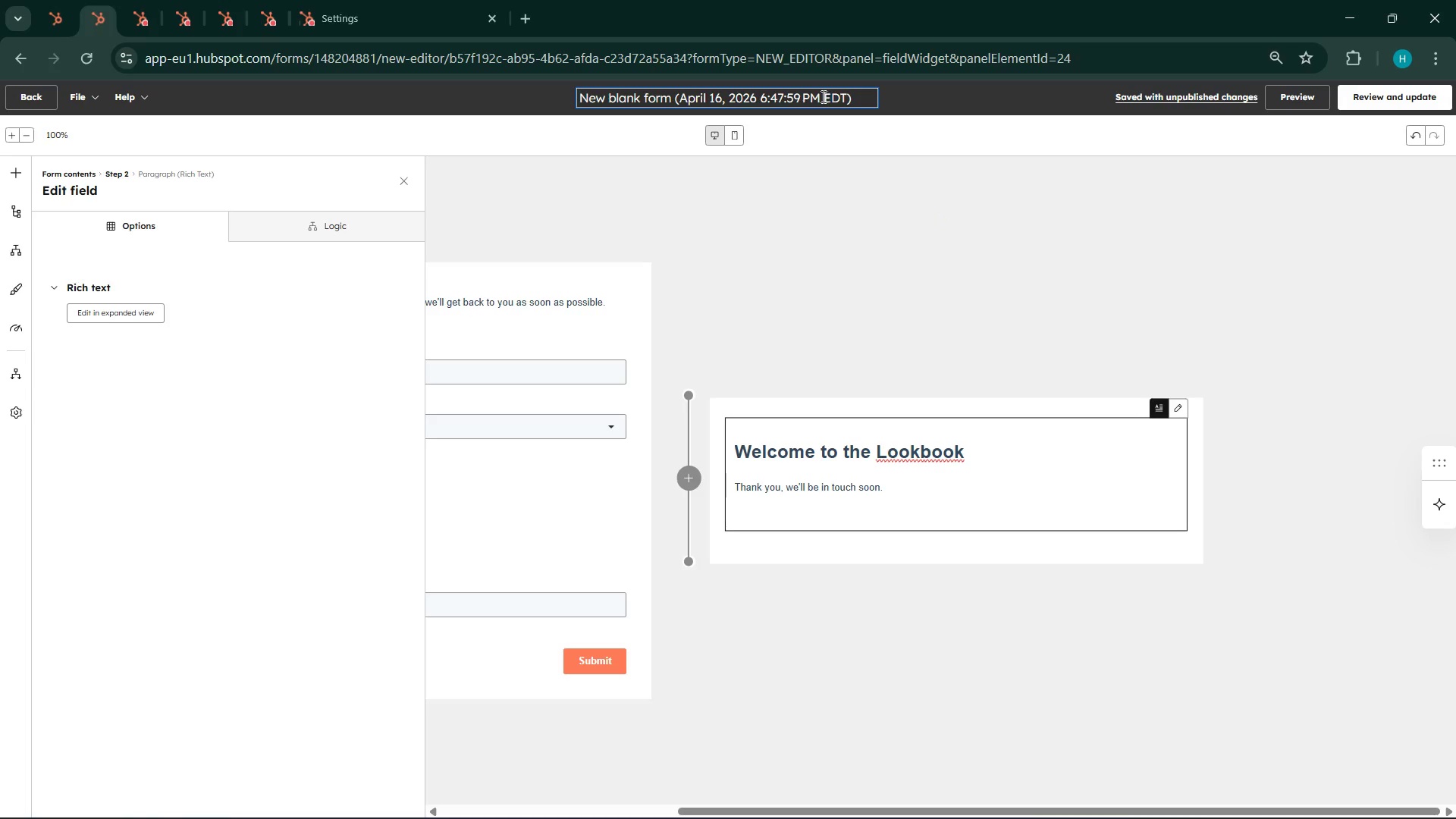 
double_click([822, 96])
 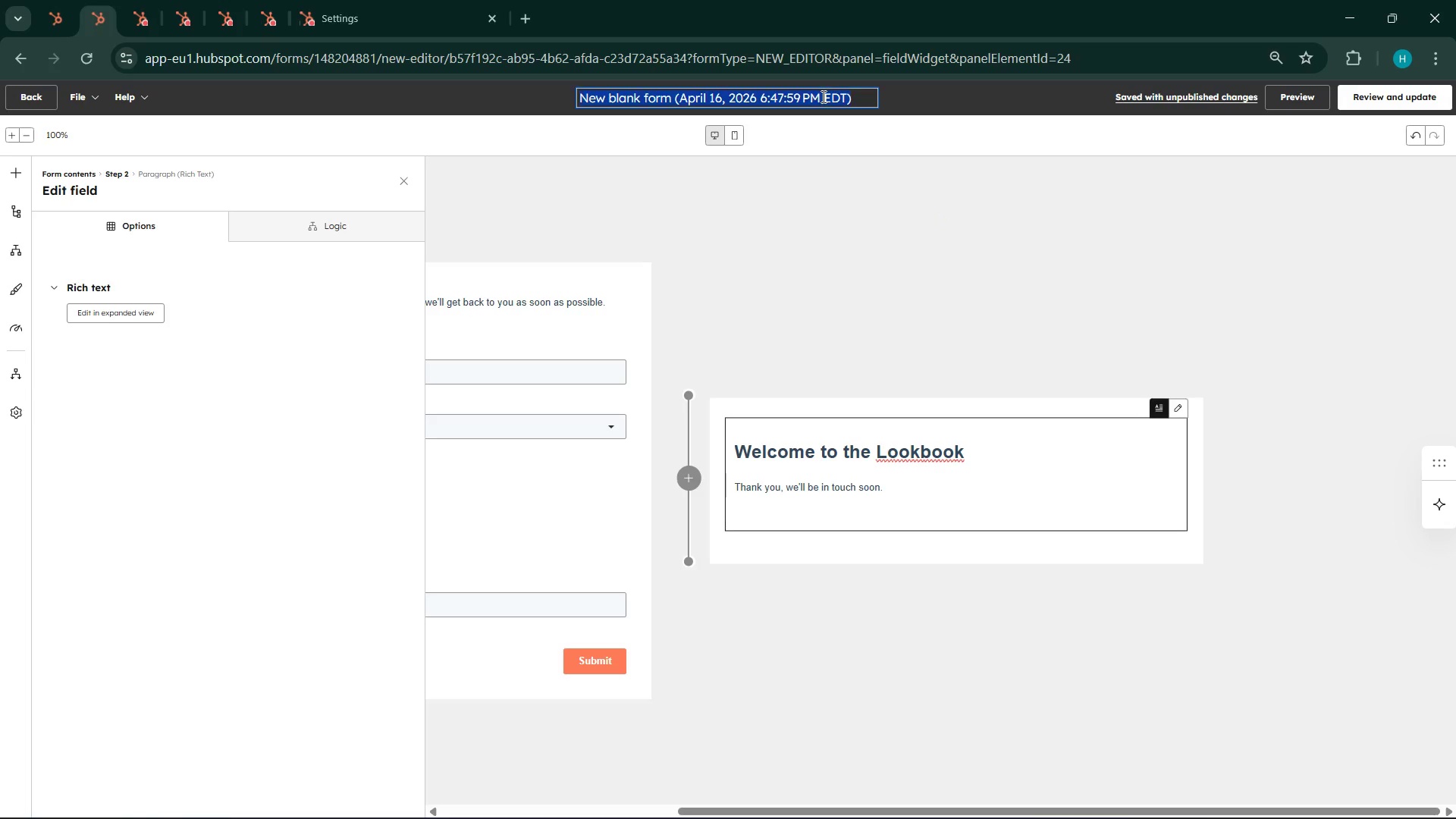 
triple_click([822, 96])
 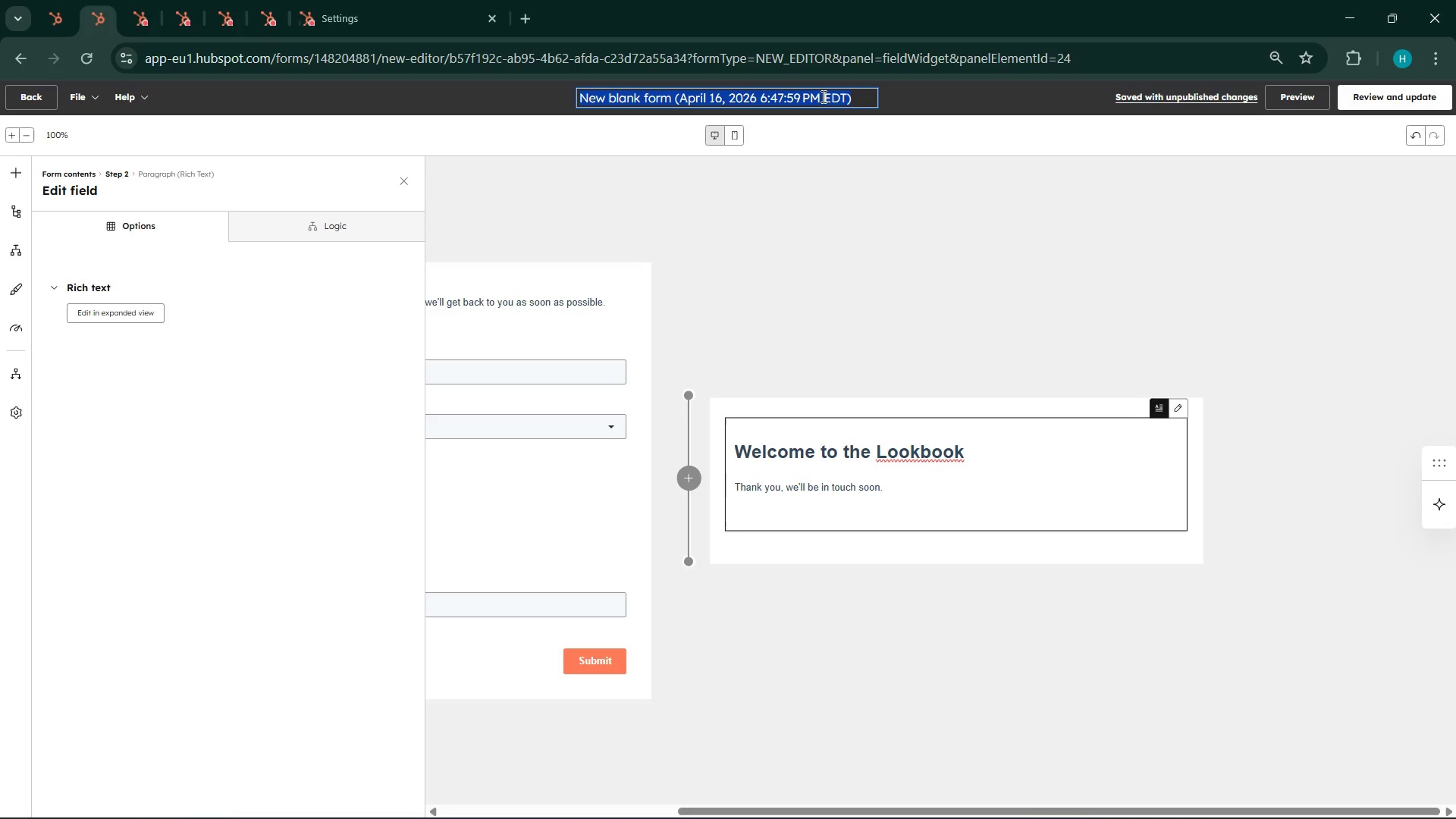 
left_click([822, 96])
 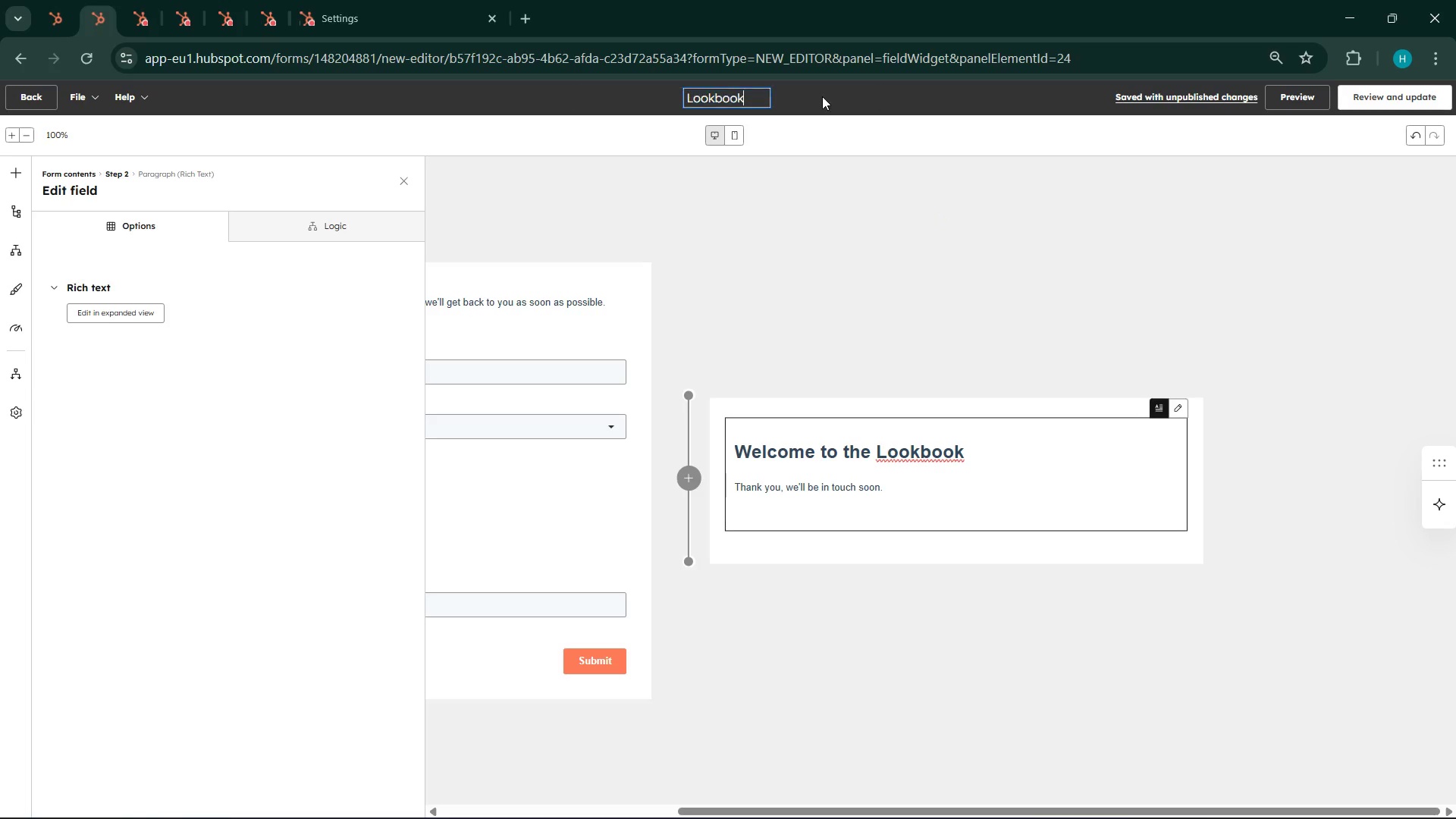 
key(Control+V)
 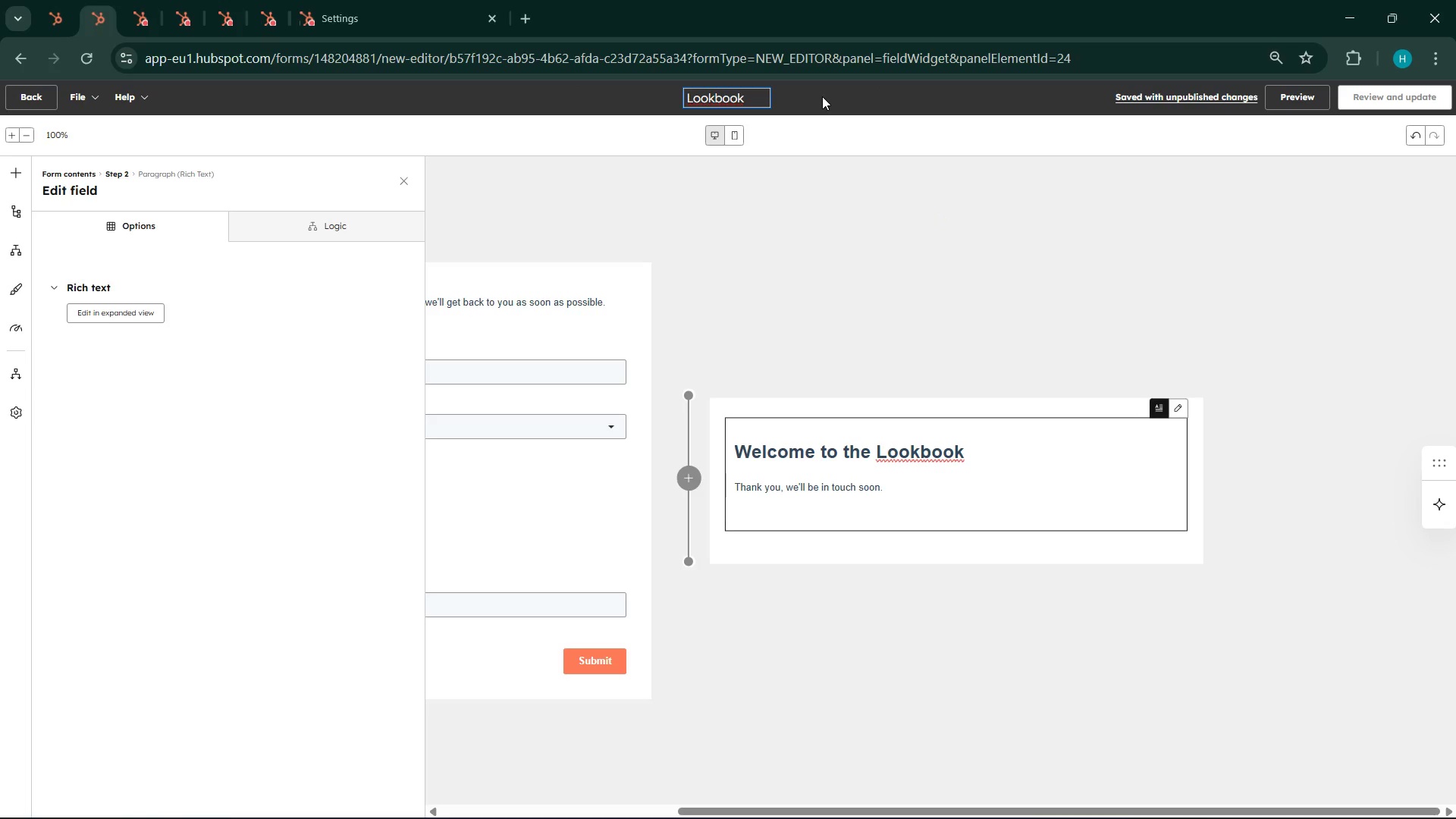 
type( Form)
 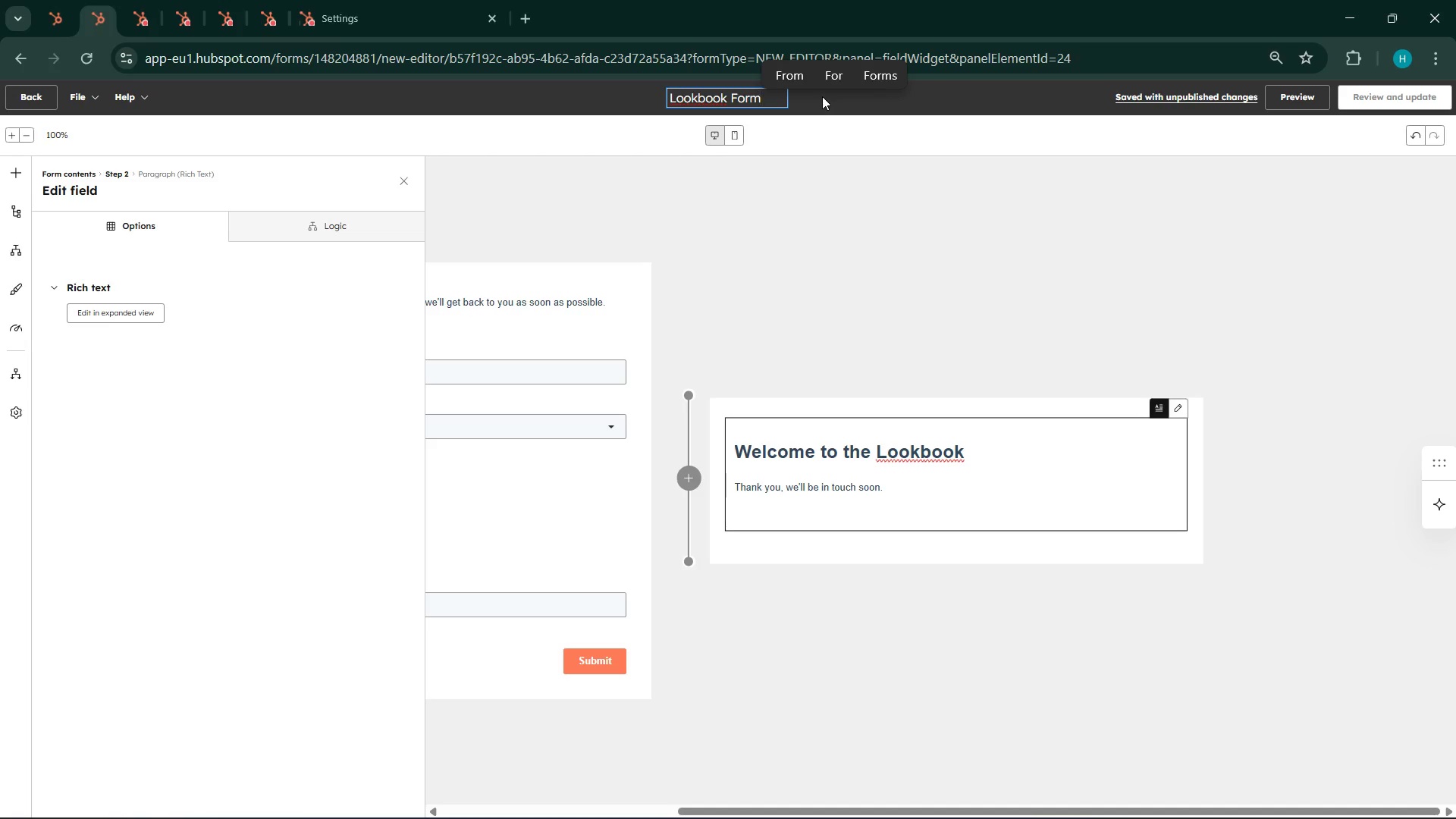 
left_click([1109, 256])
 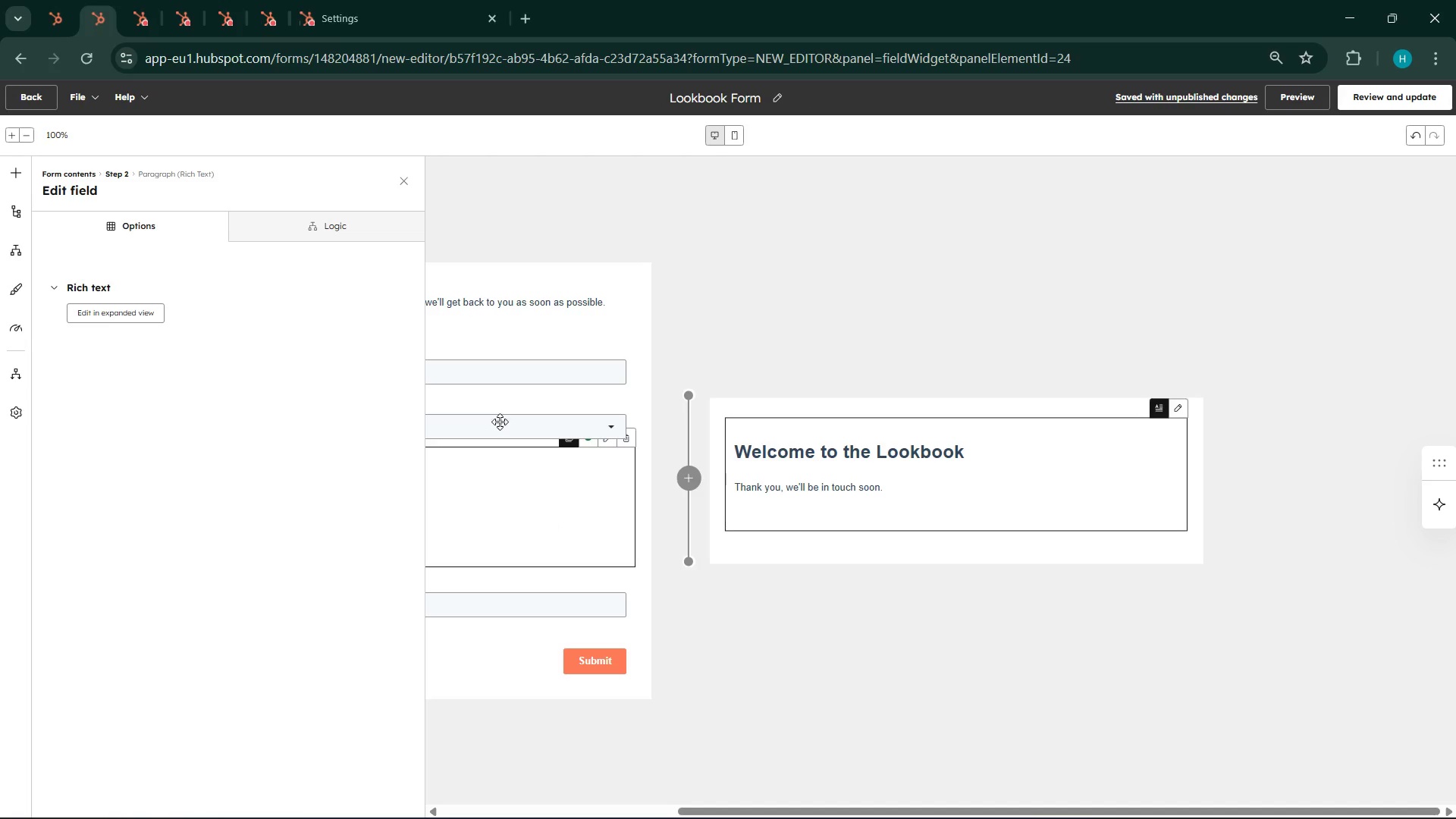 
left_click([400, 184])
 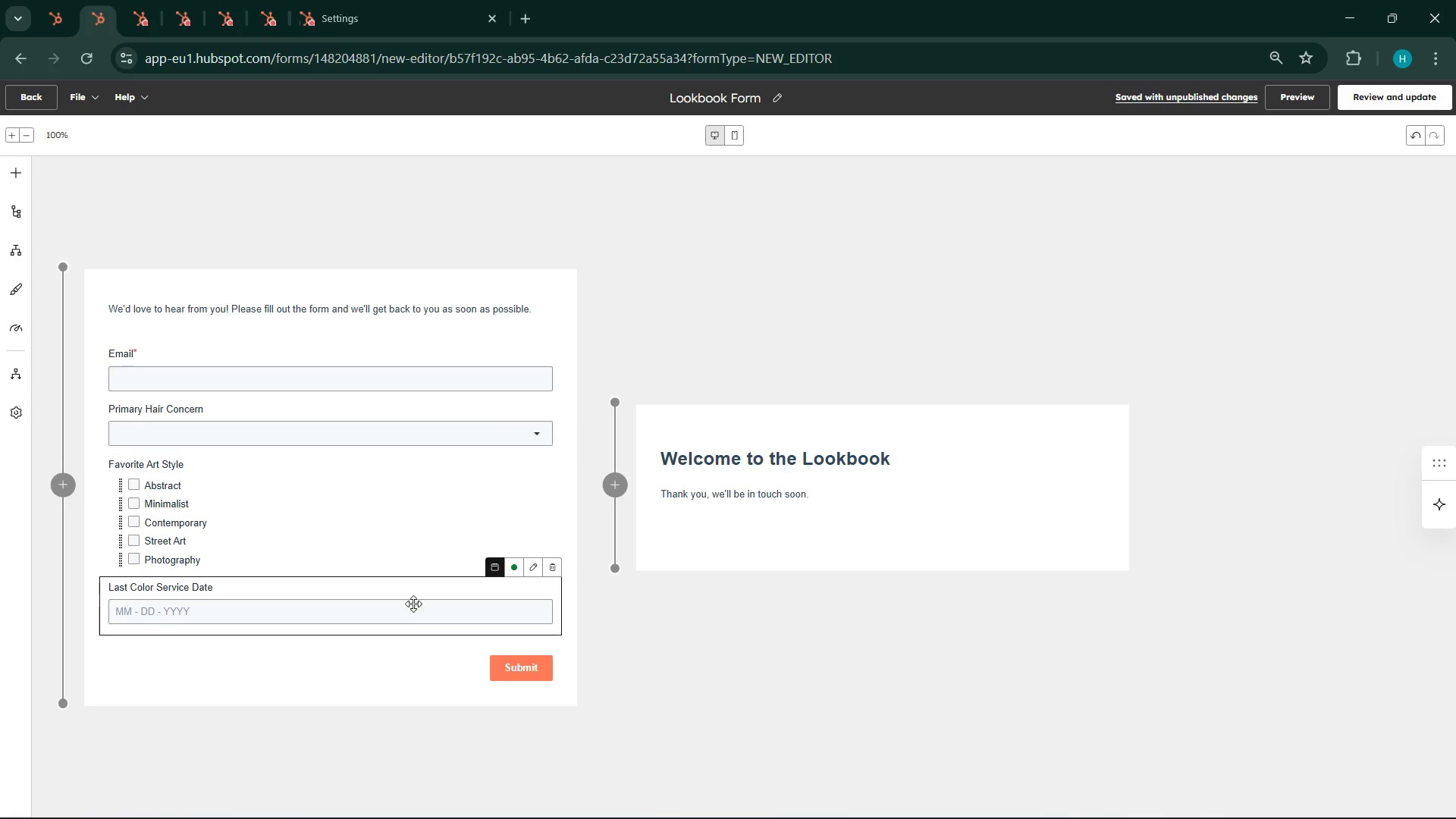 
wait(6.99)
 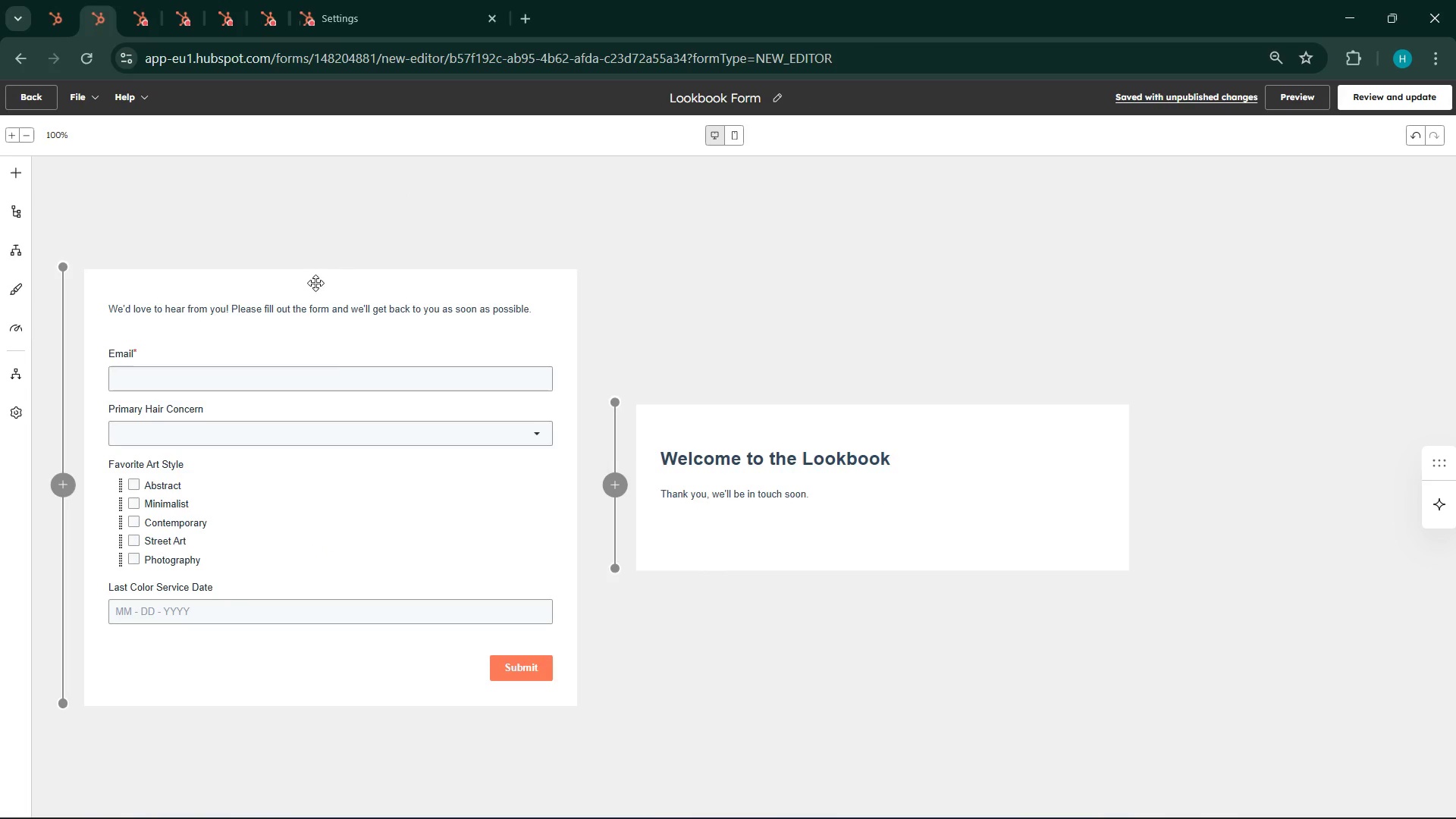 
left_click([1414, 84])
 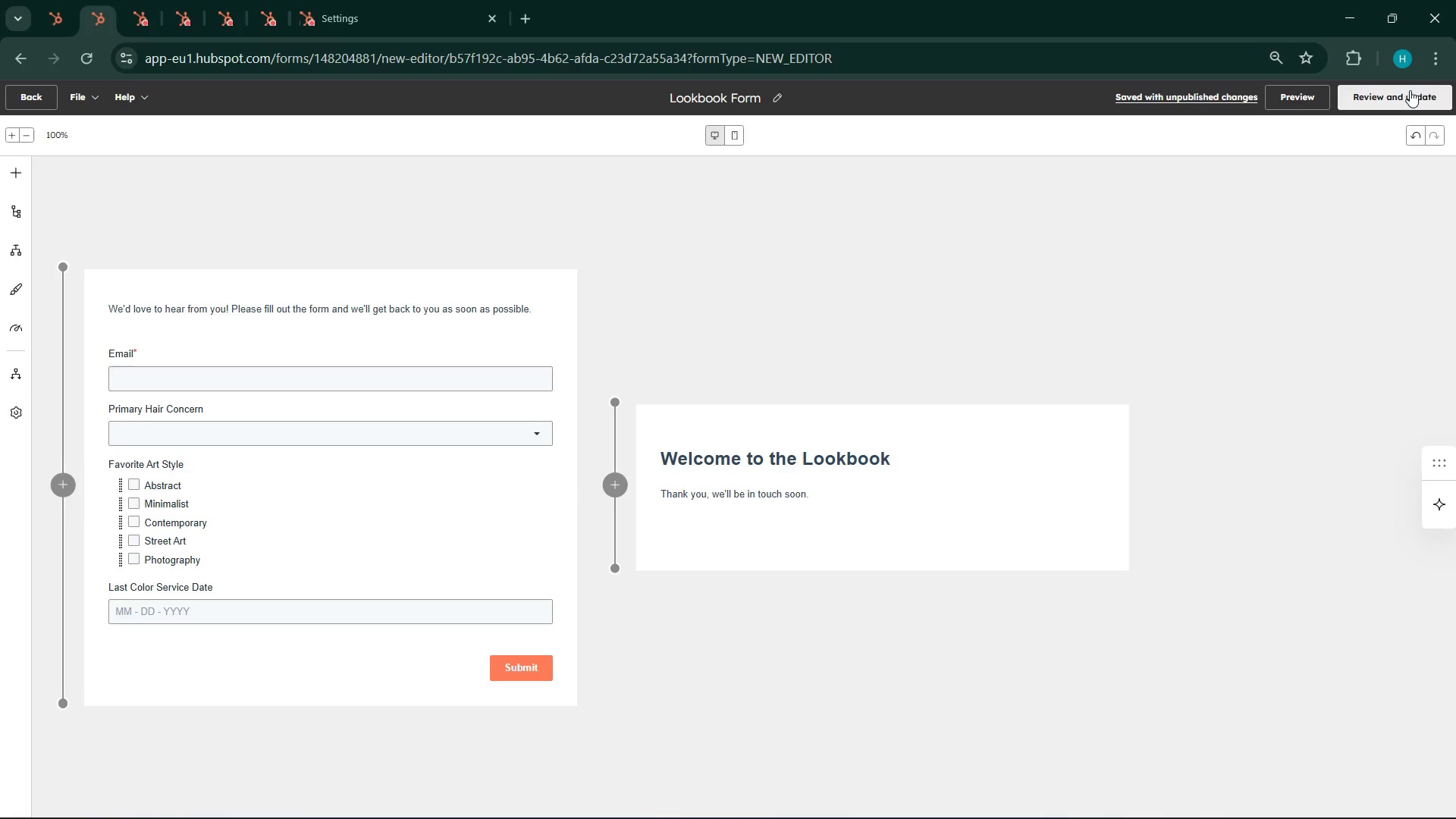 
left_click([1410, 90])
 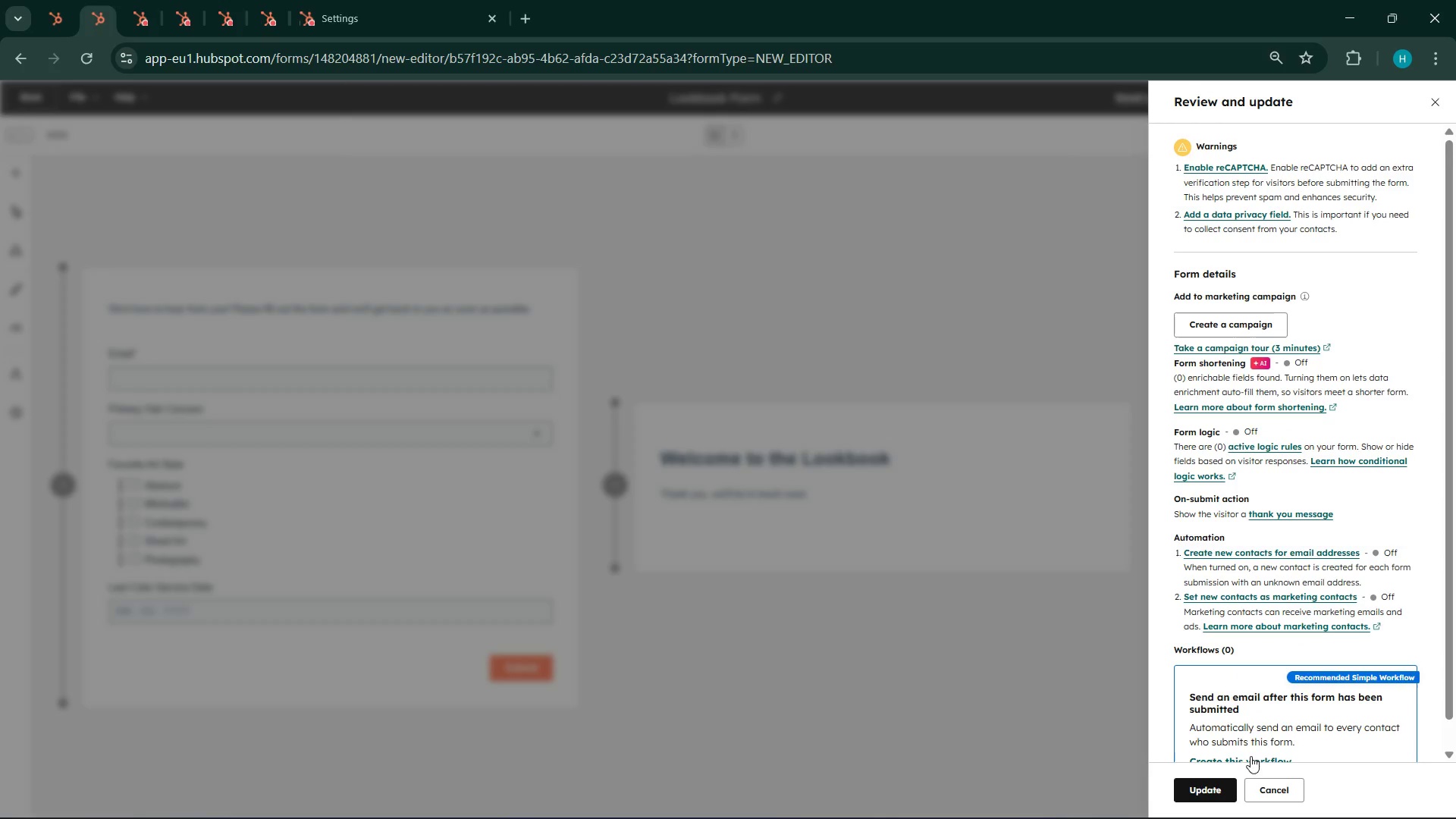 
left_click([1210, 778])
 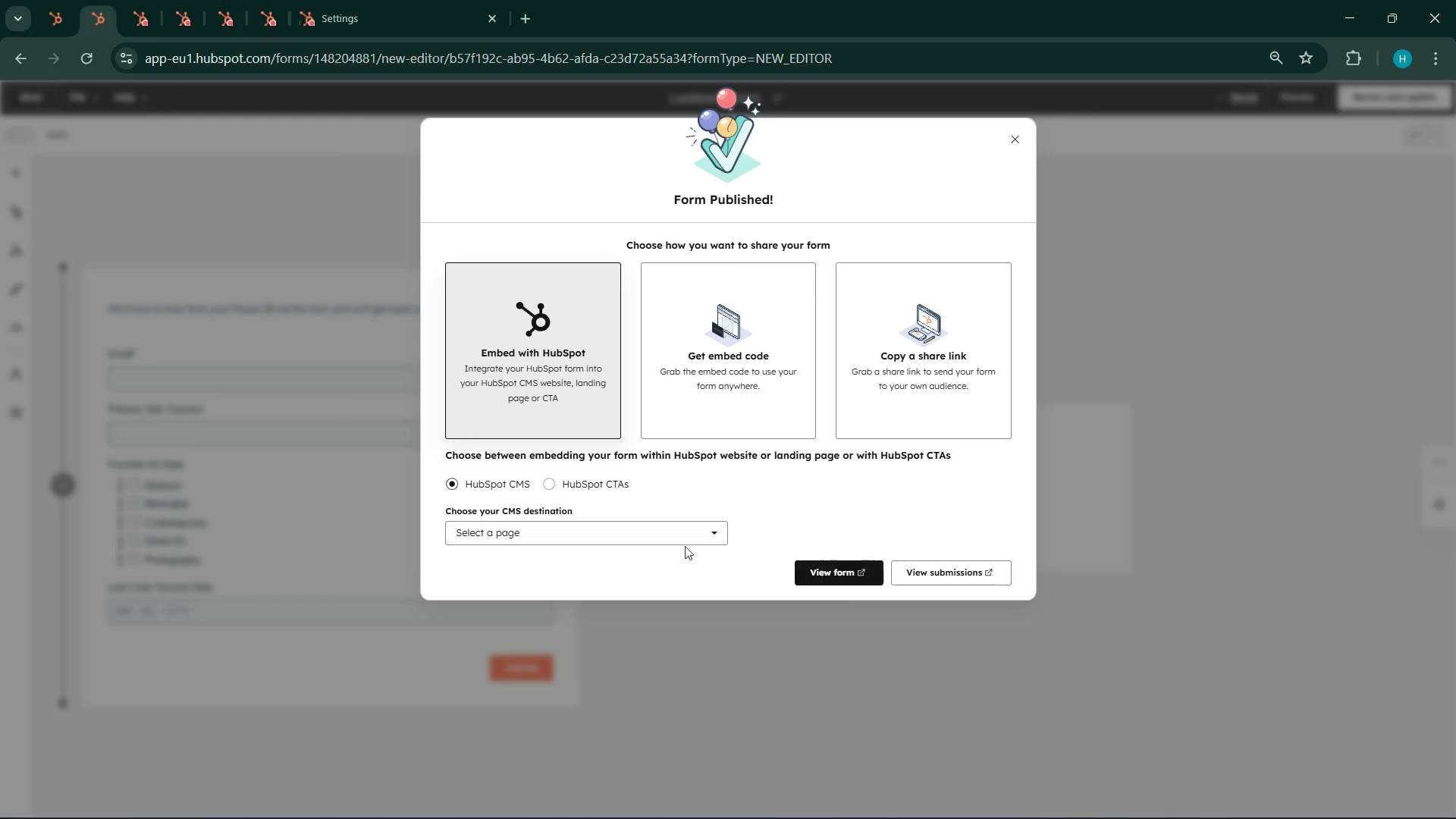 
left_click([629, 529])
 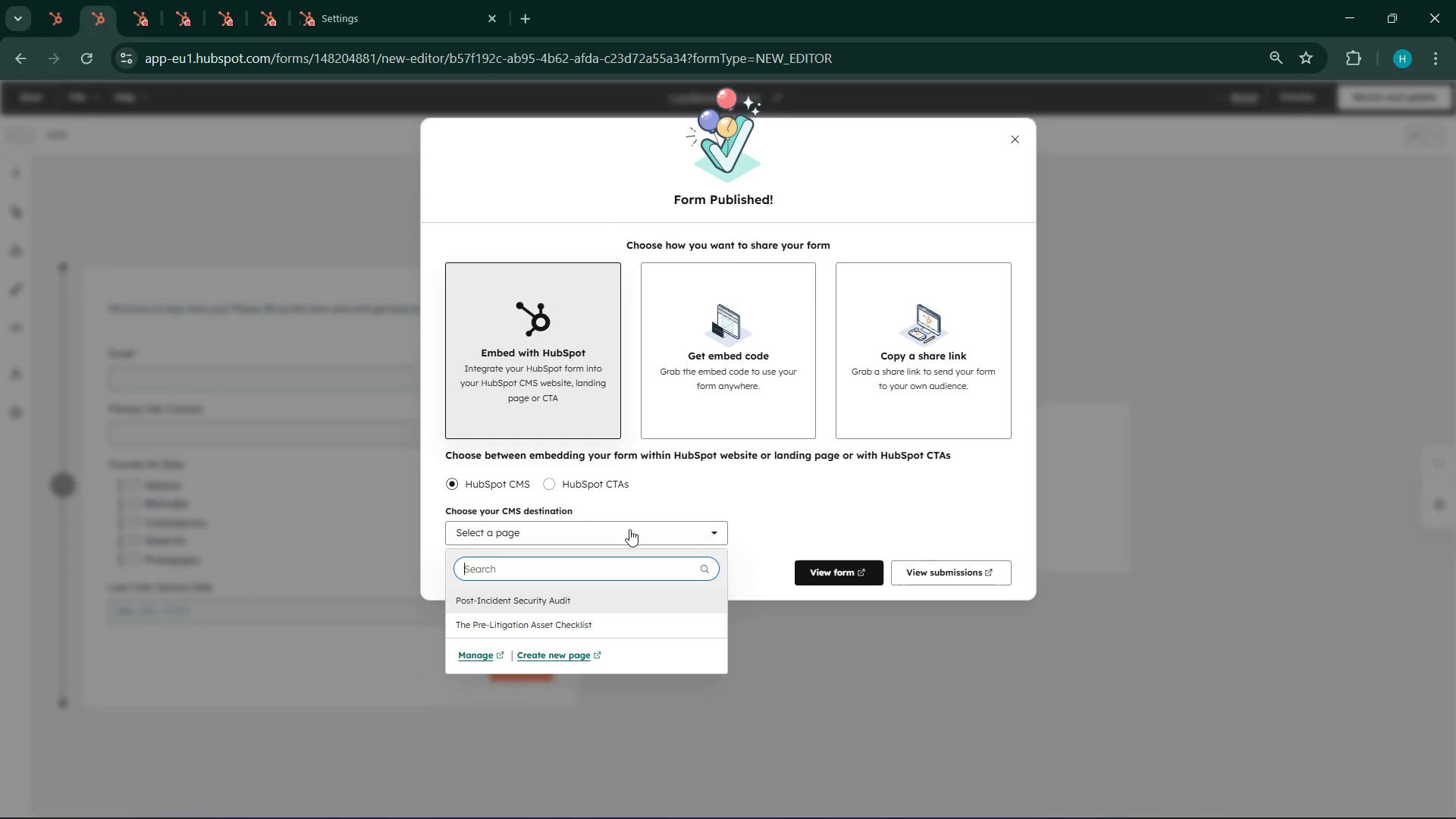 
left_click([629, 529])
 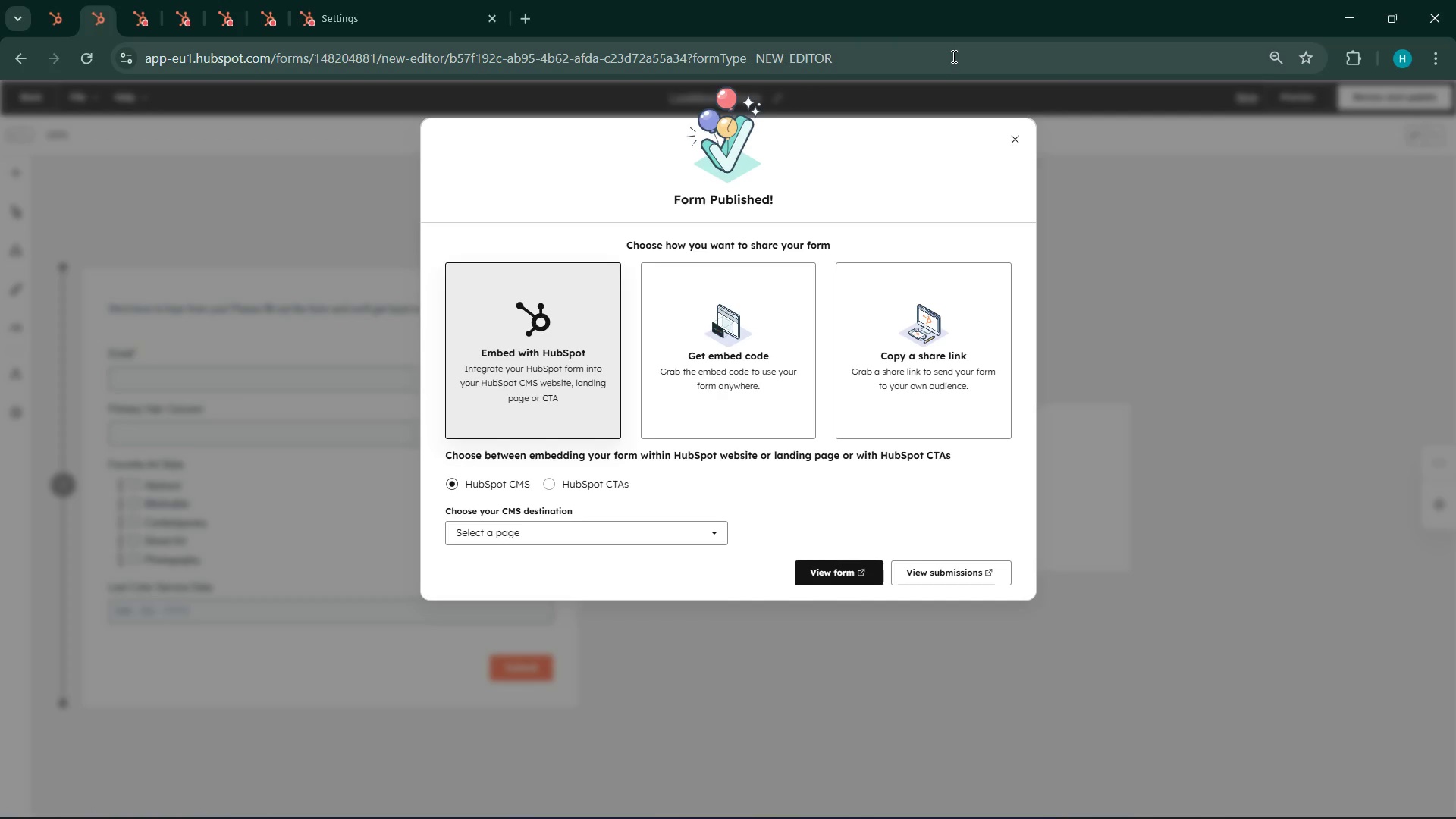 
wait(6.62)
 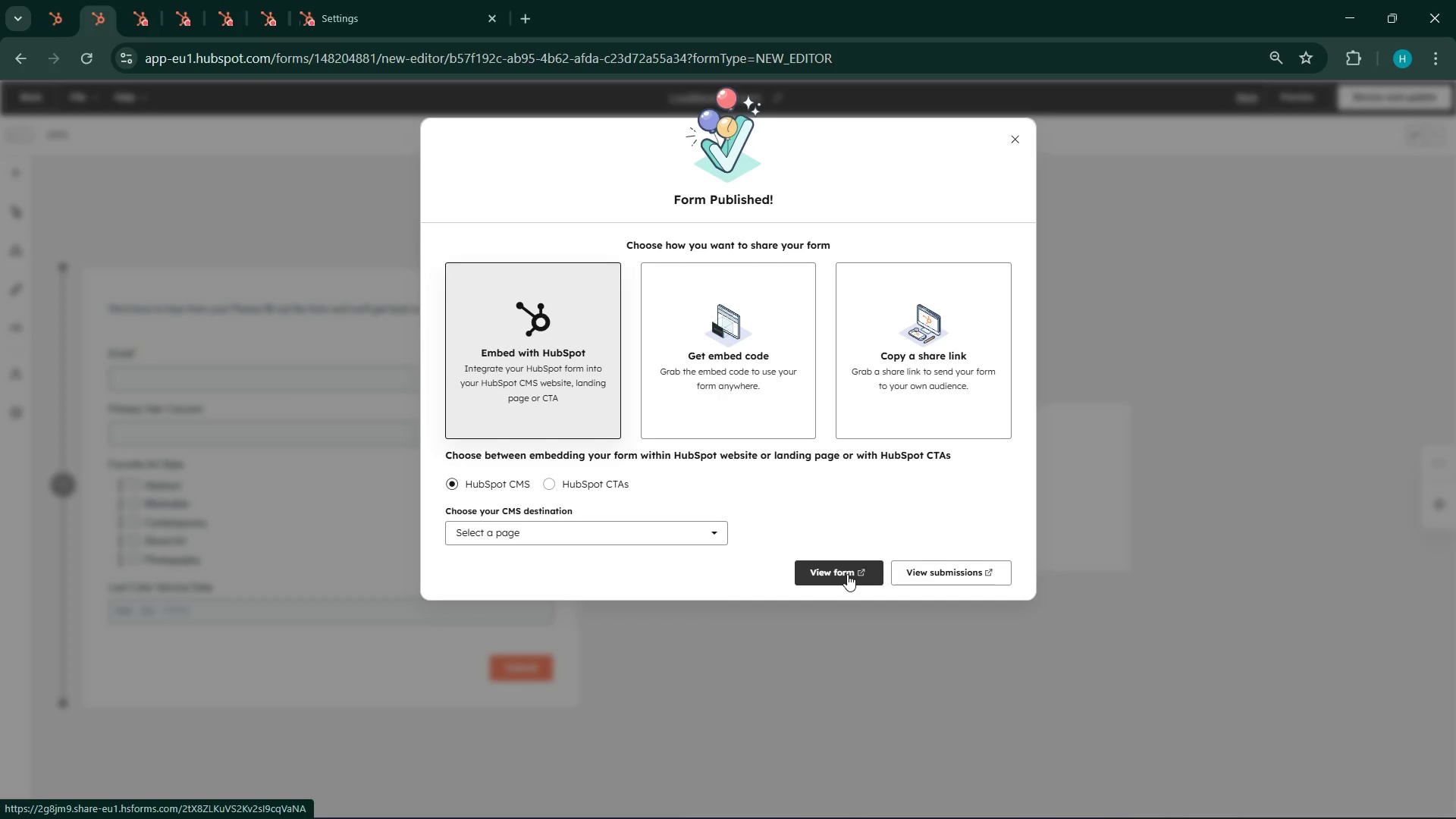 
left_click([64, 0])
 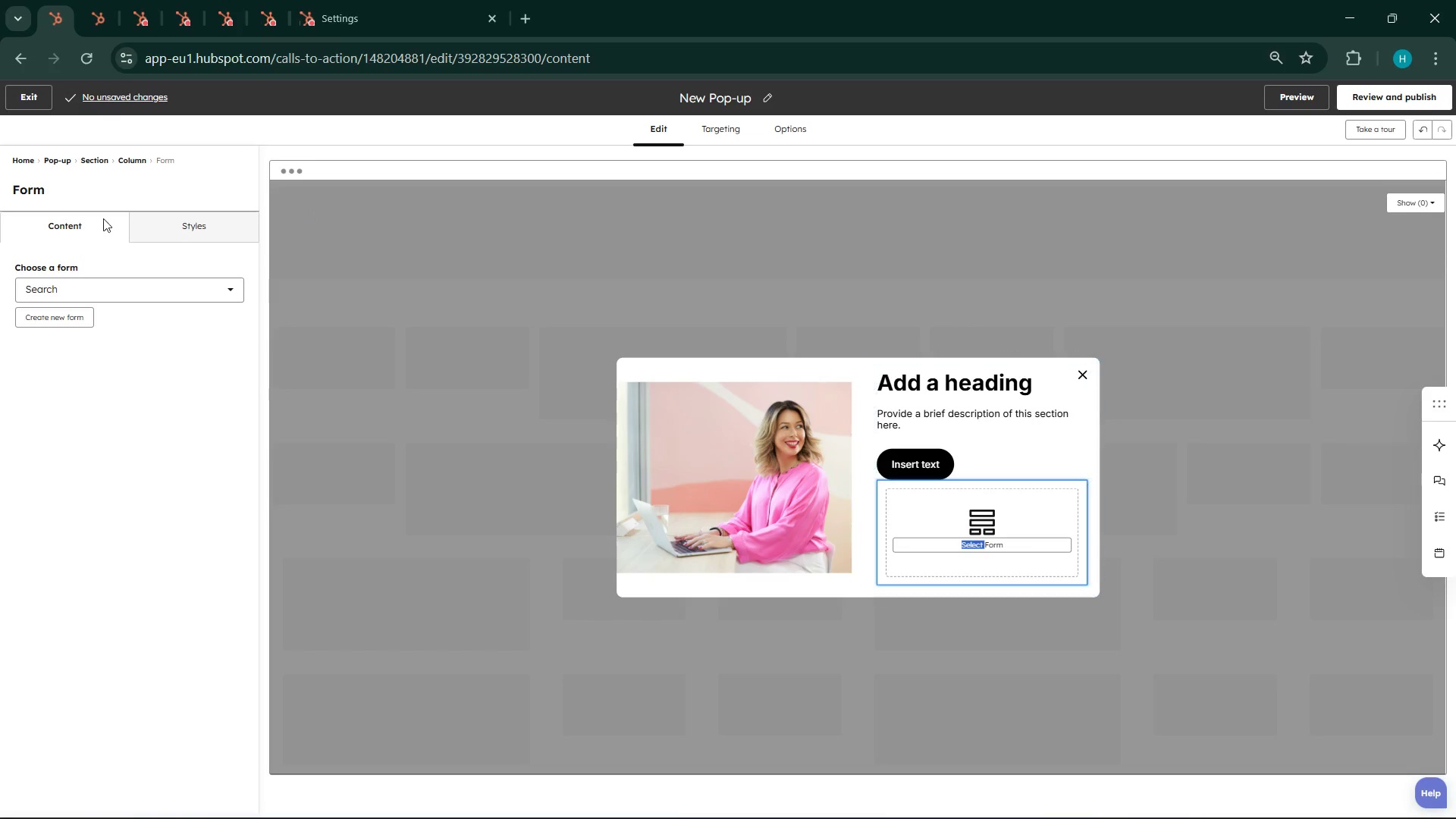 
left_click([82, 60])
 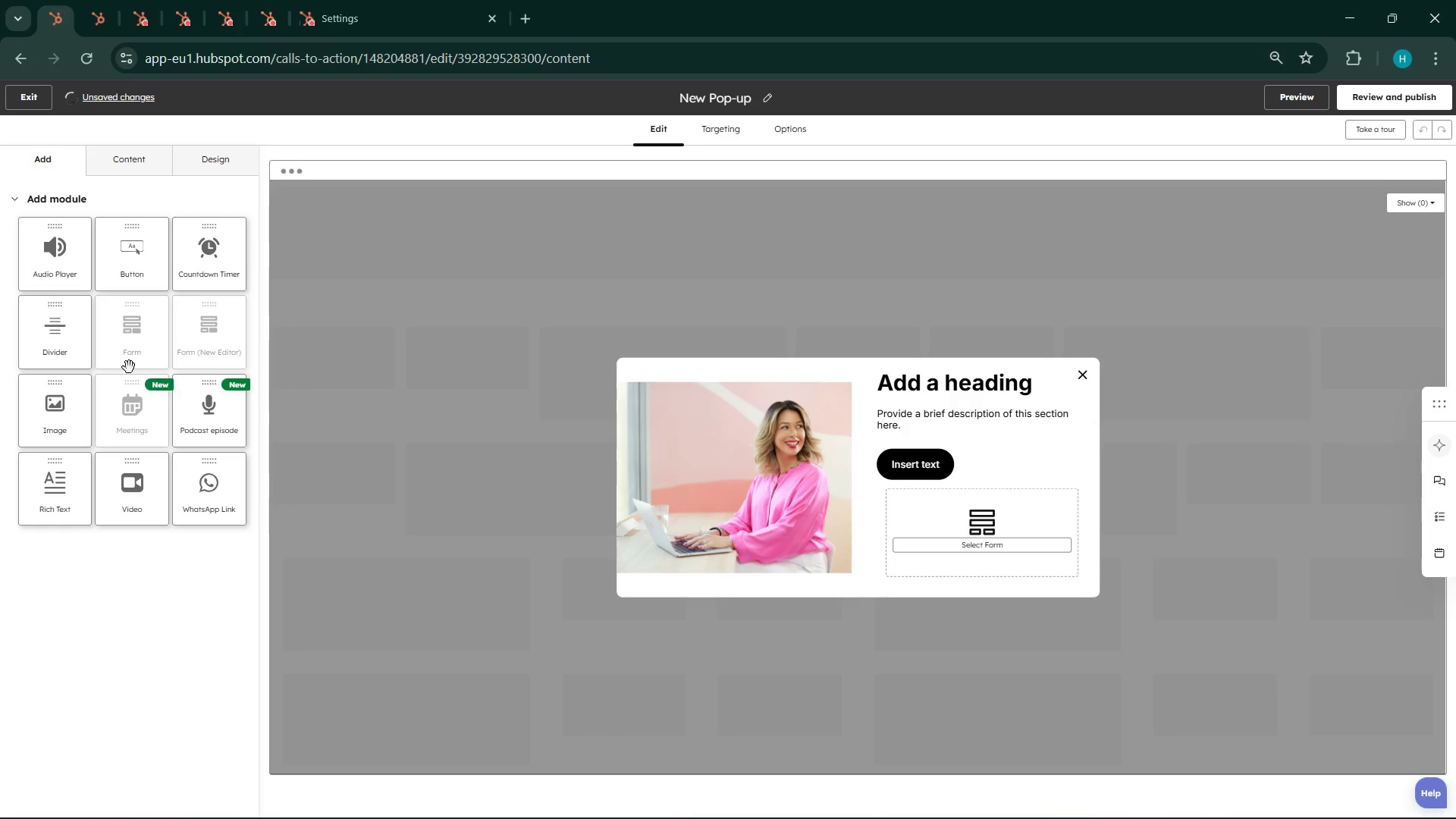 
wait(6.12)
 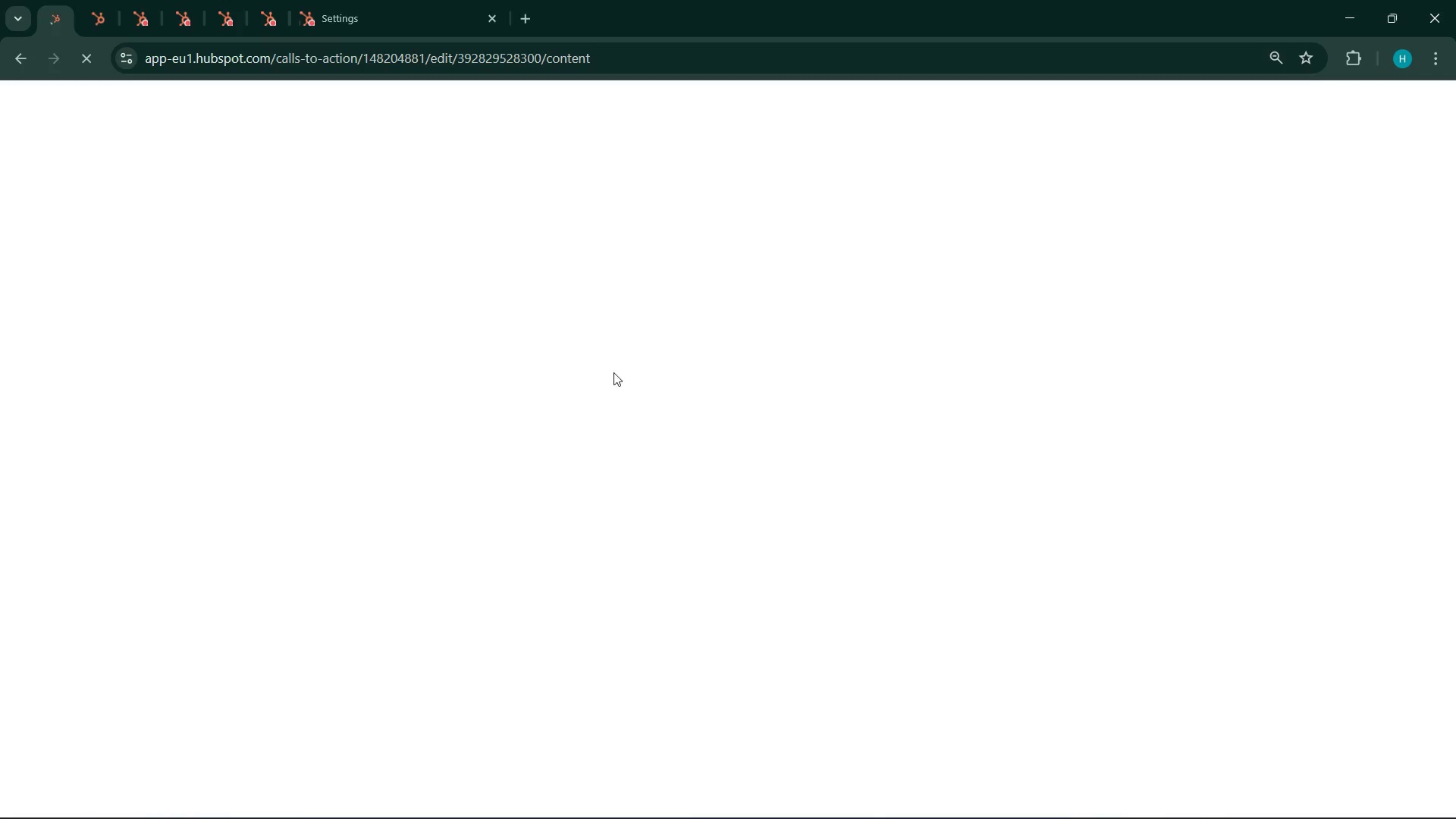 
left_click([997, 552])
 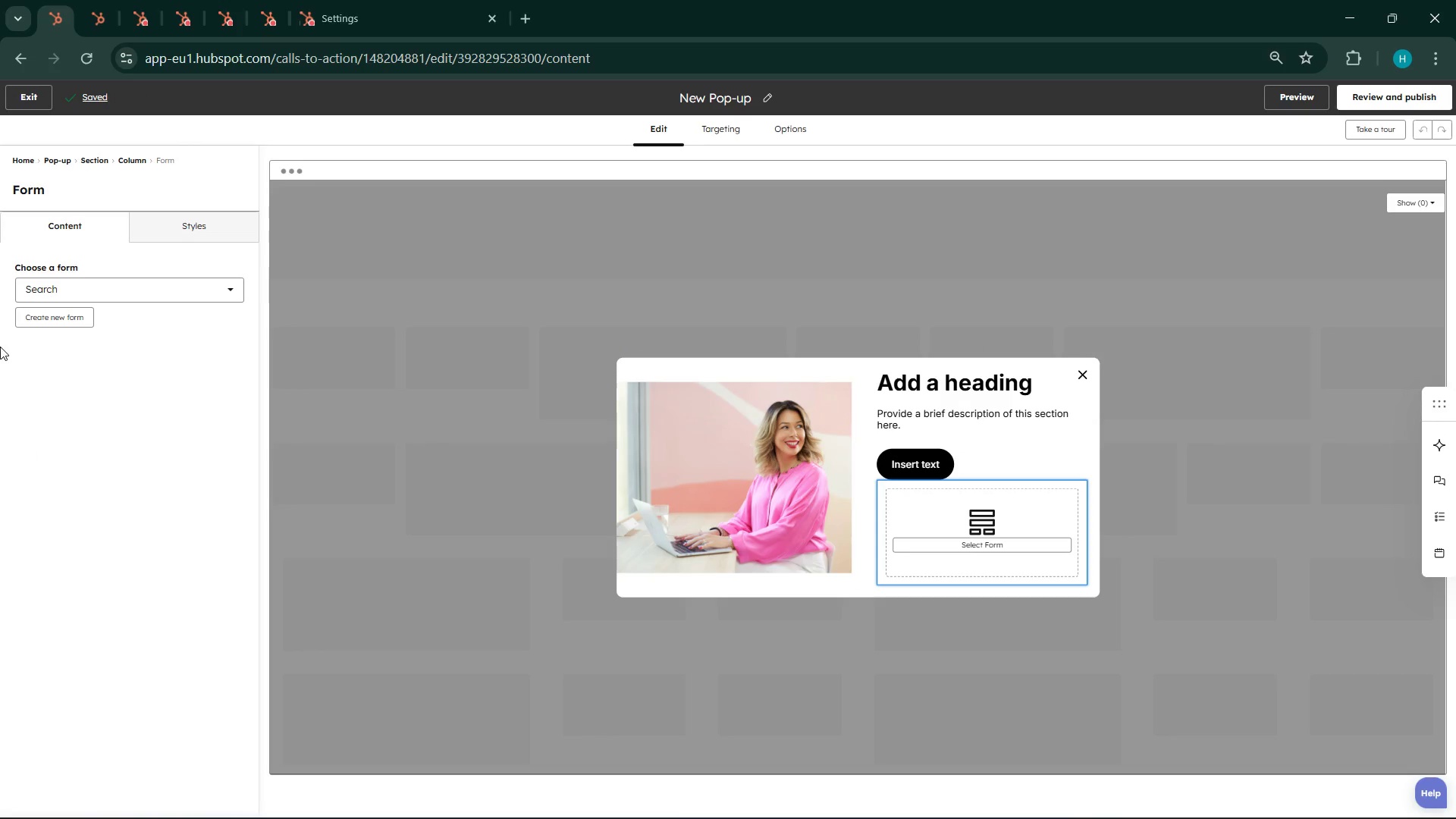 
left_click([42, 316])
 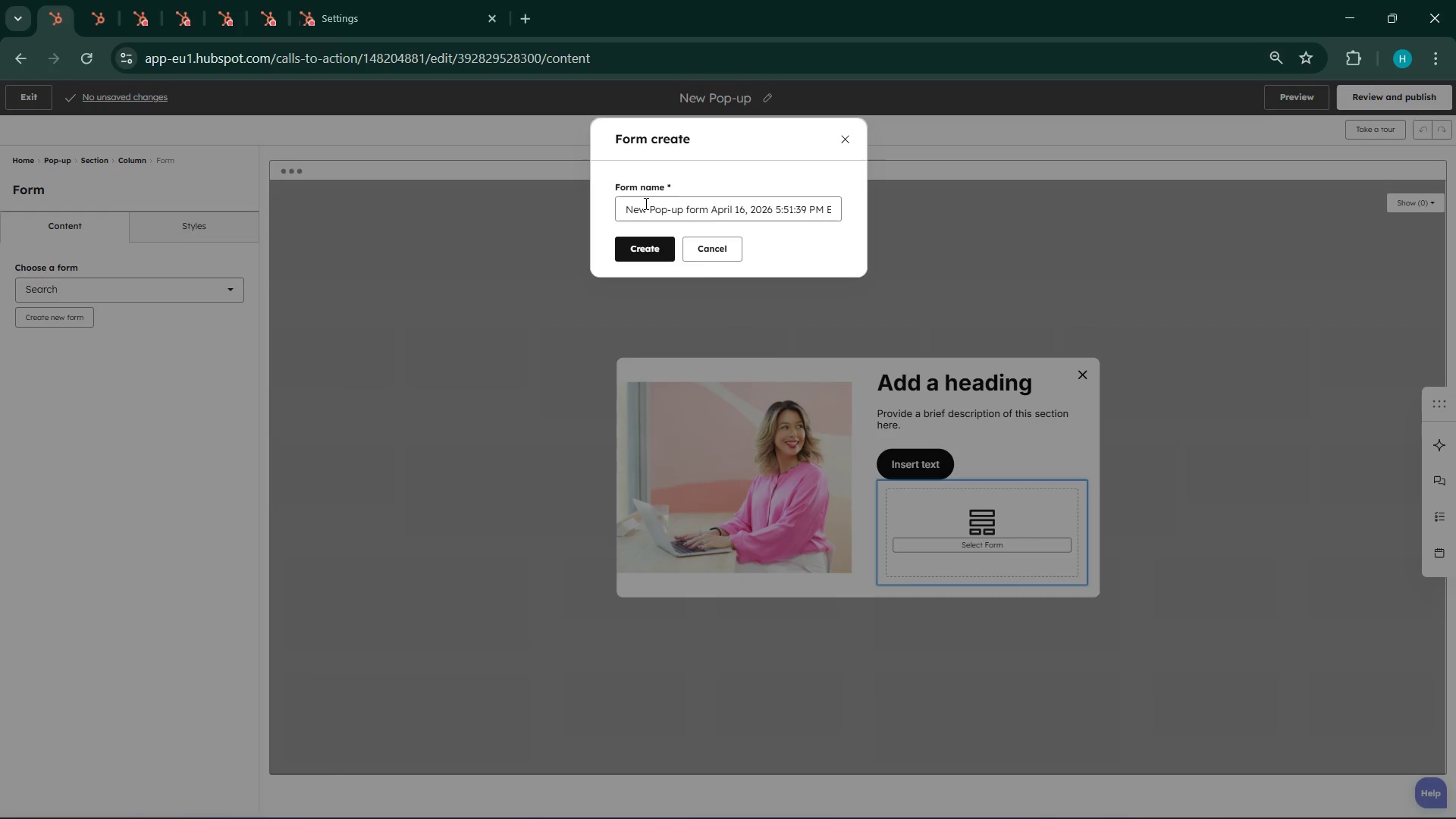 
left_click([714, 245])
 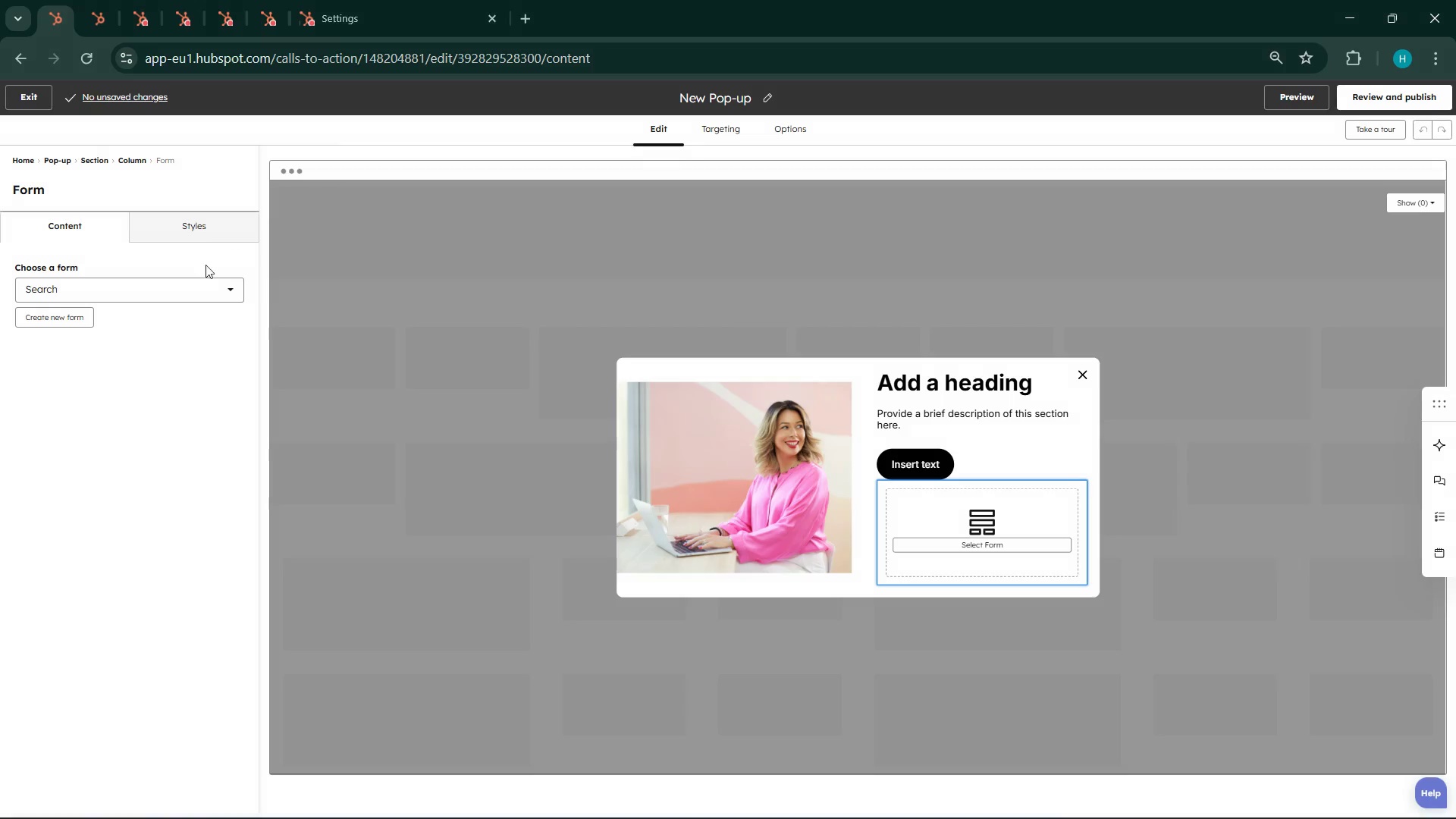 
left_click([196, 285])
 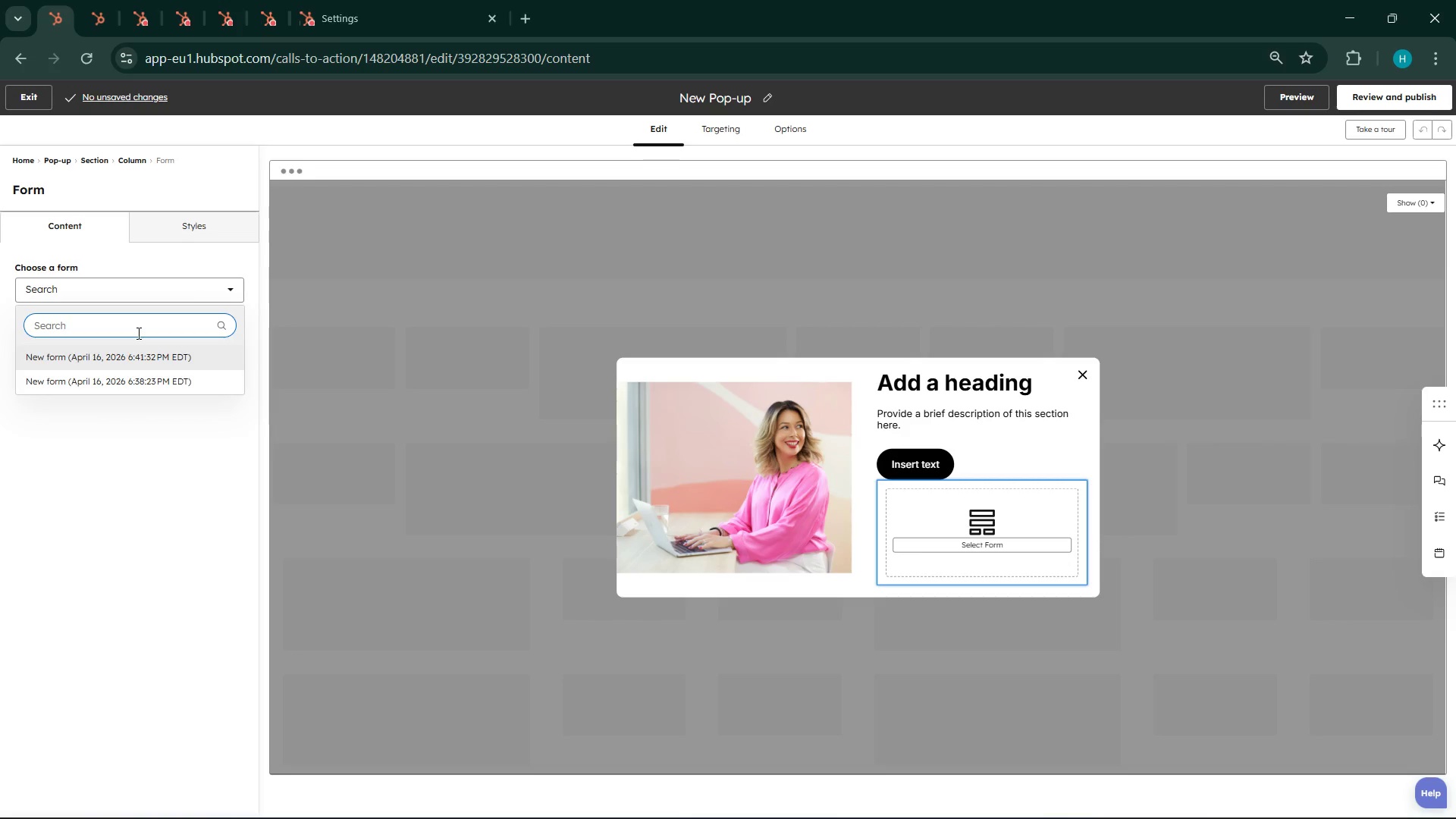 
wait(5.25)
 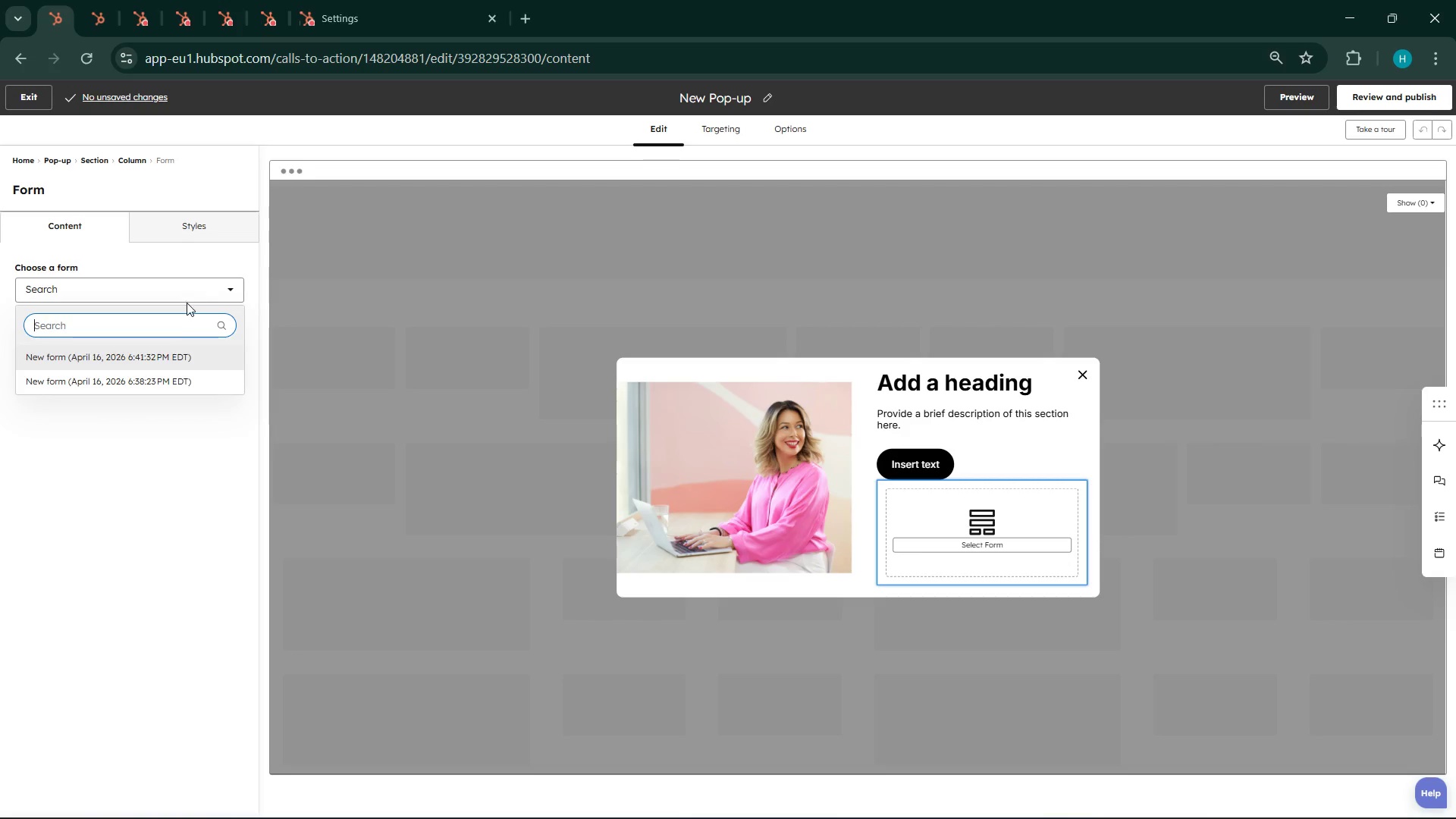 
type(for)
key(Backspace)
key(Backspace)
key(Backspace)
key(Backspace)
type(loo)
key(Backspace)
key(Backspace)
key(Backspace)
key(Backspace)
 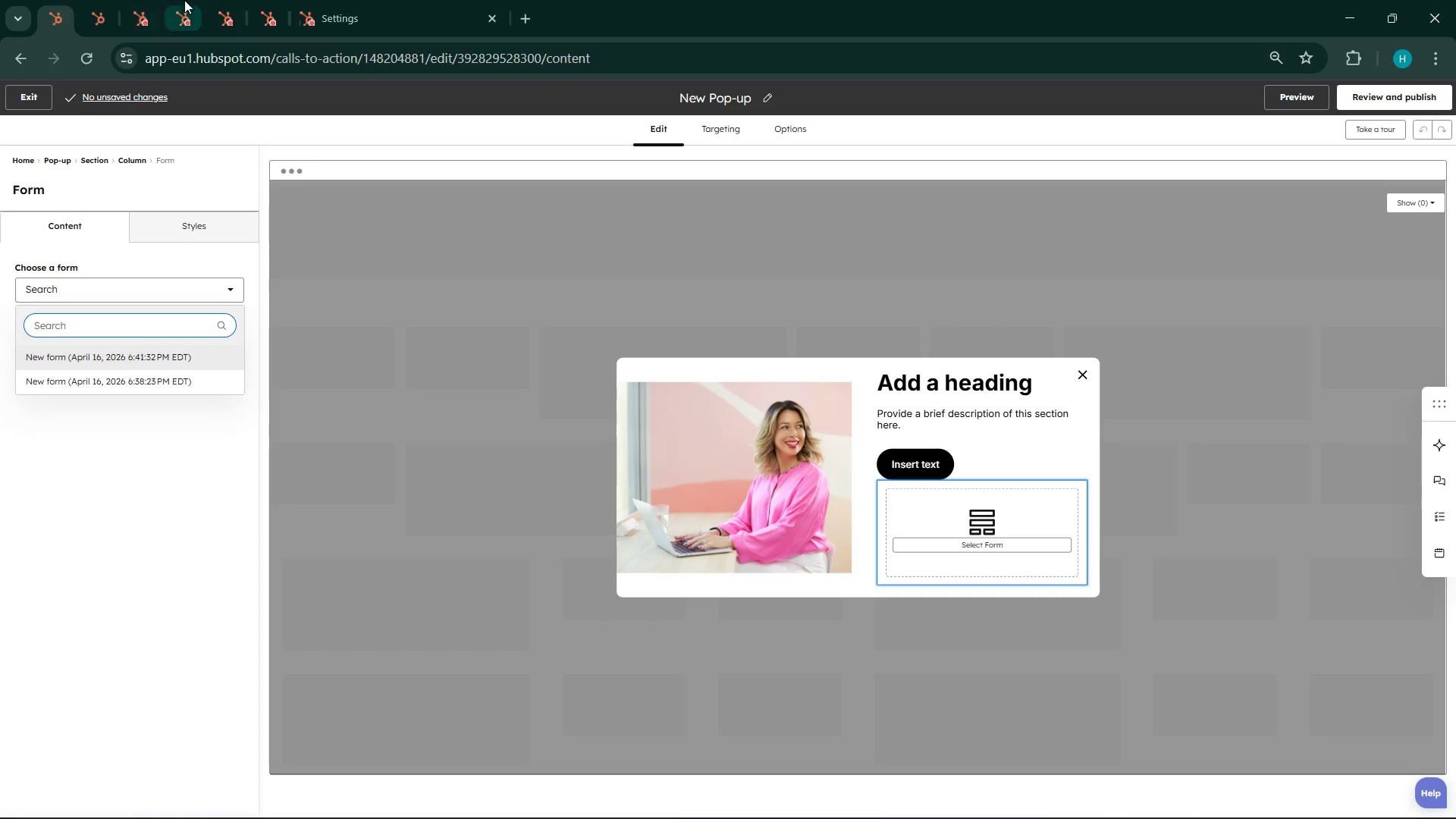 
left_click([107, 0])
 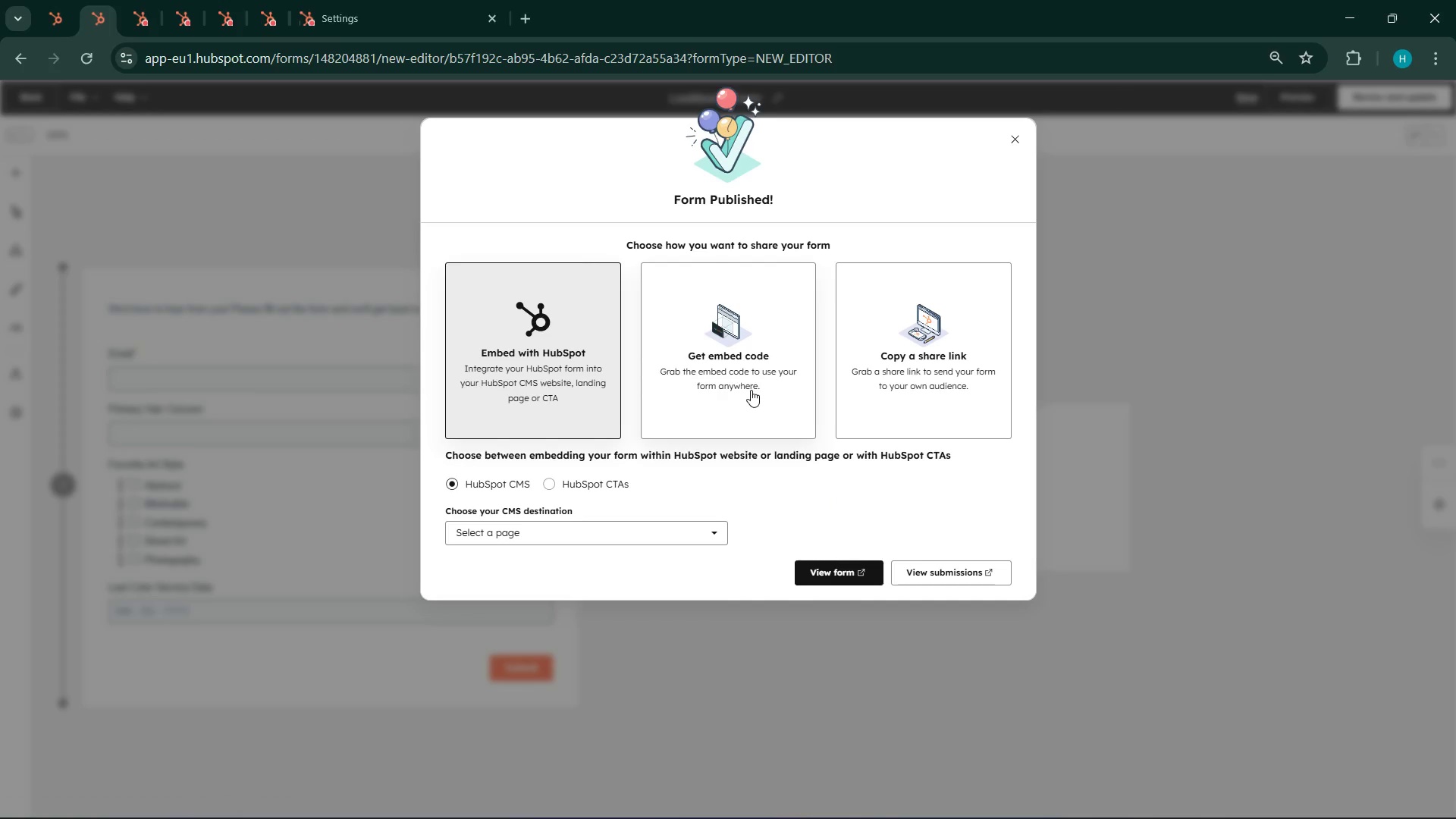 
wait(7.67)
 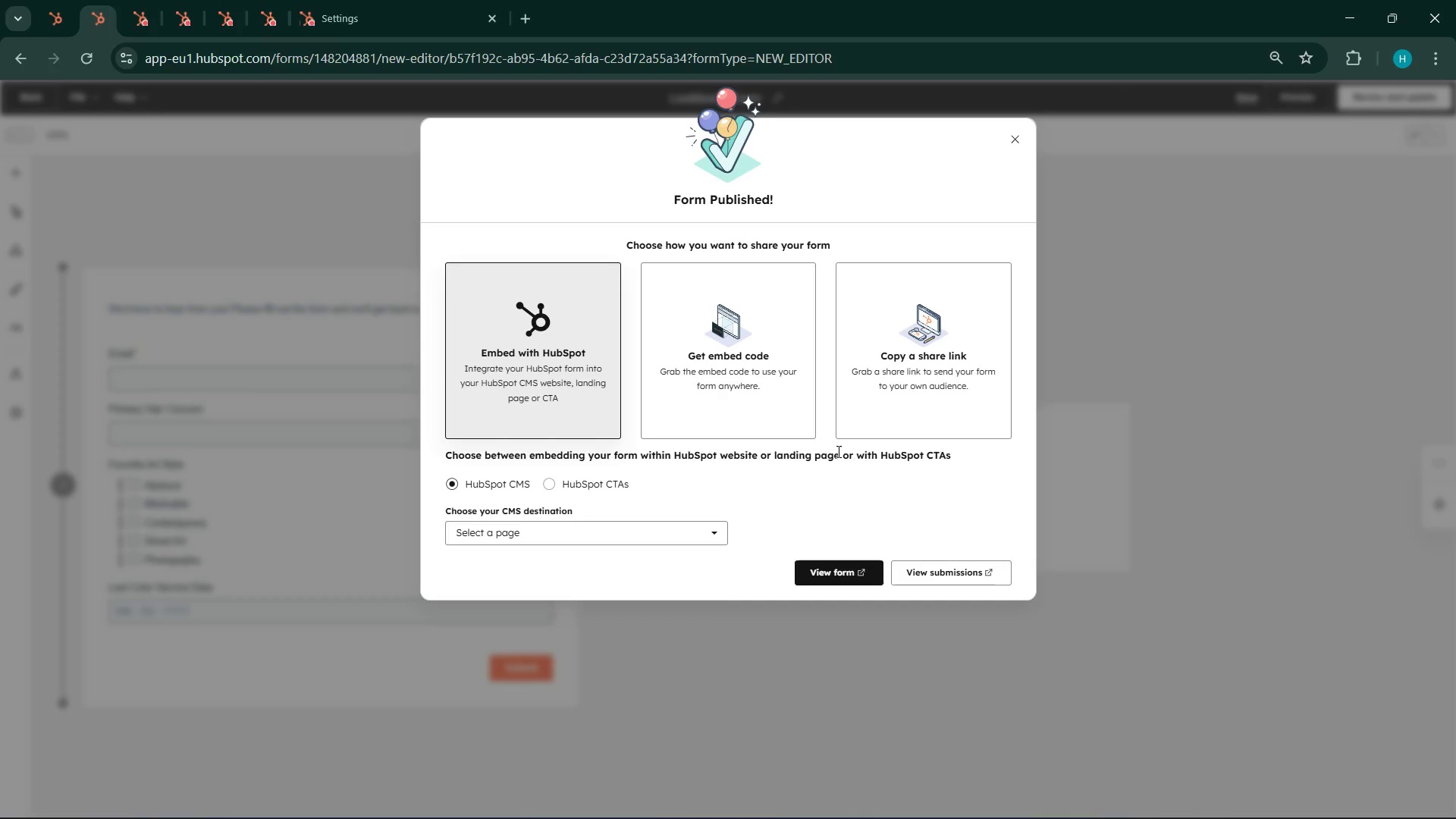 
left_click([864, 563])
 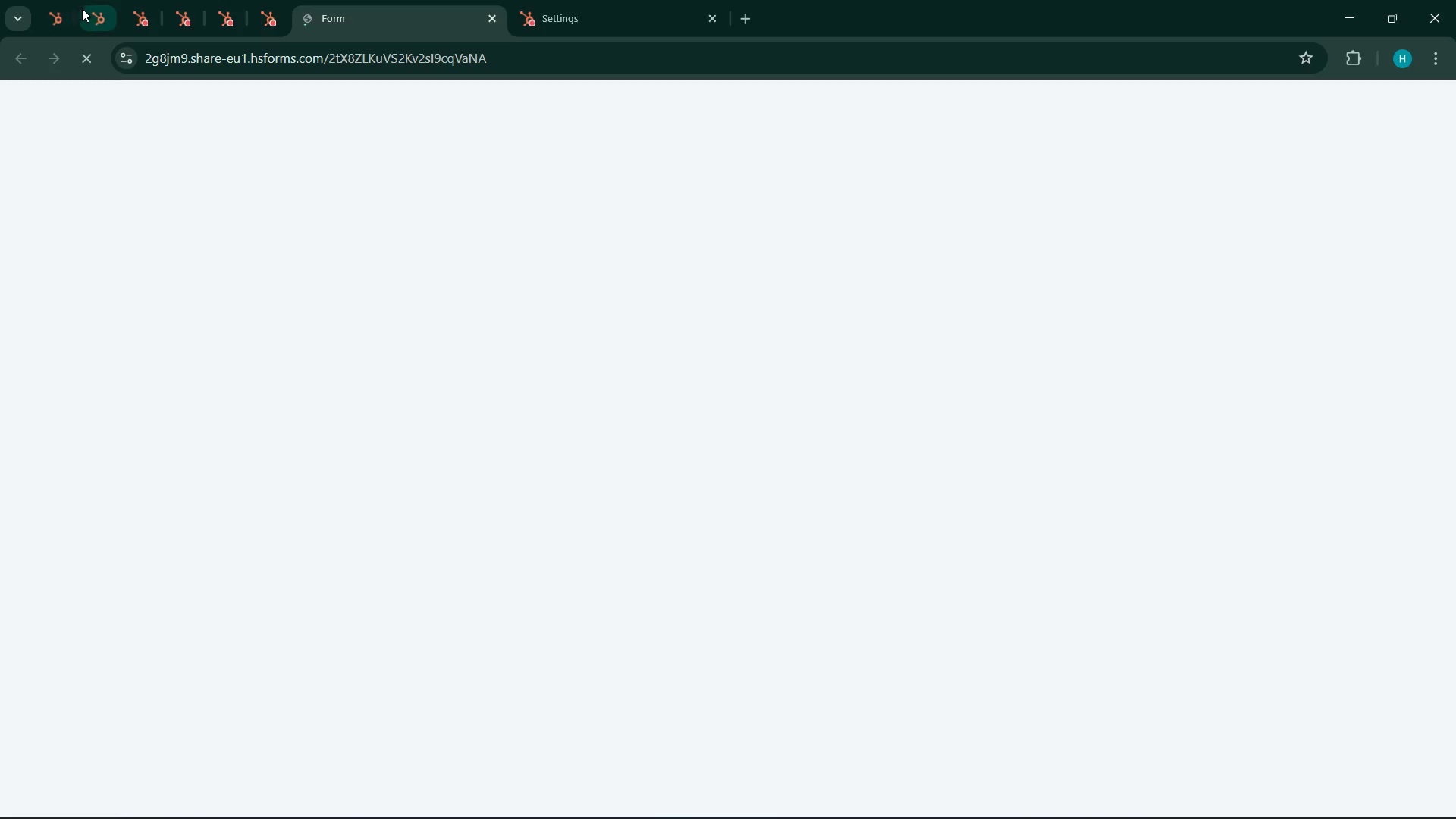 
left_click([98, 11])
 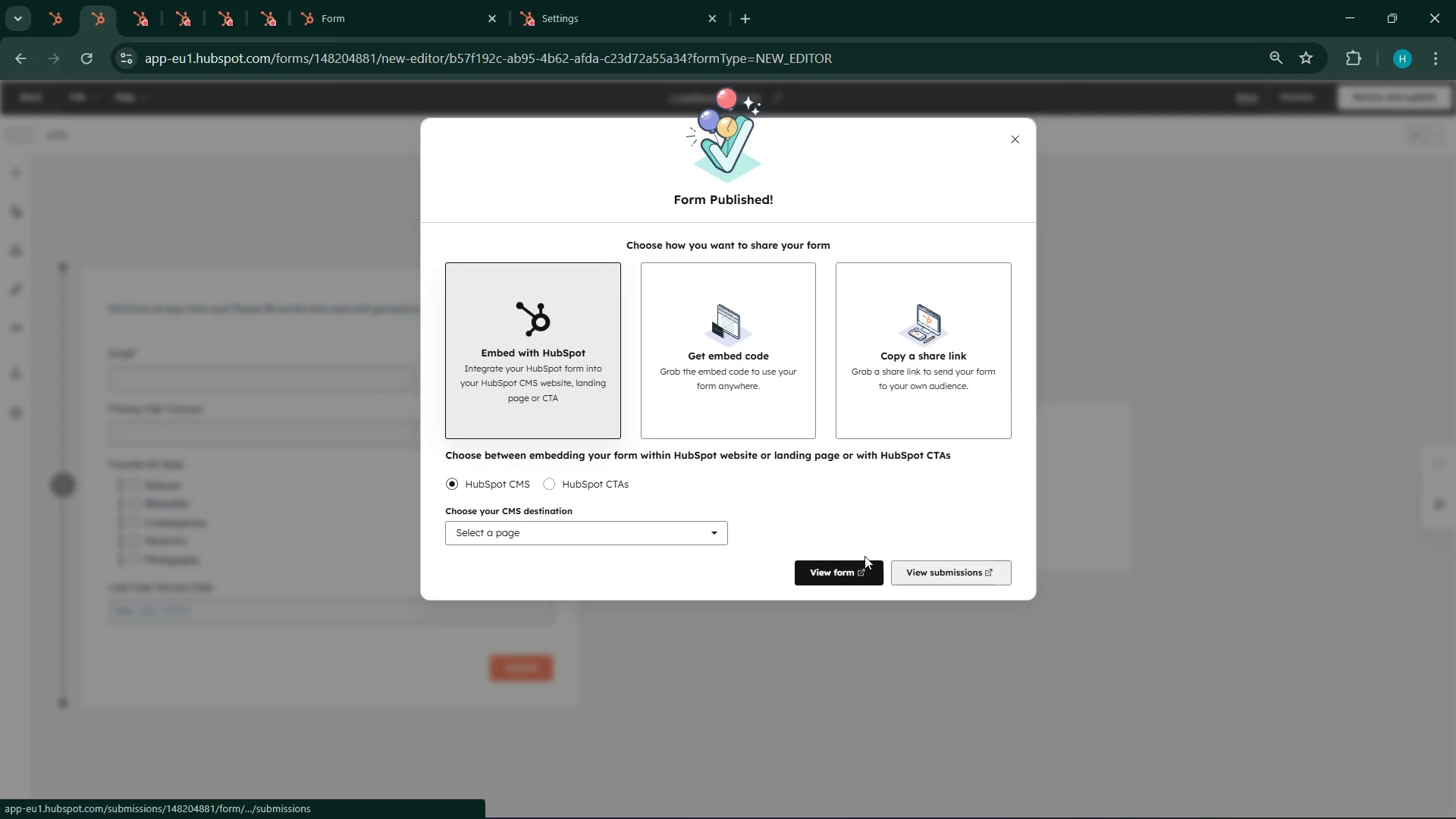 
left_click([685, 536])
 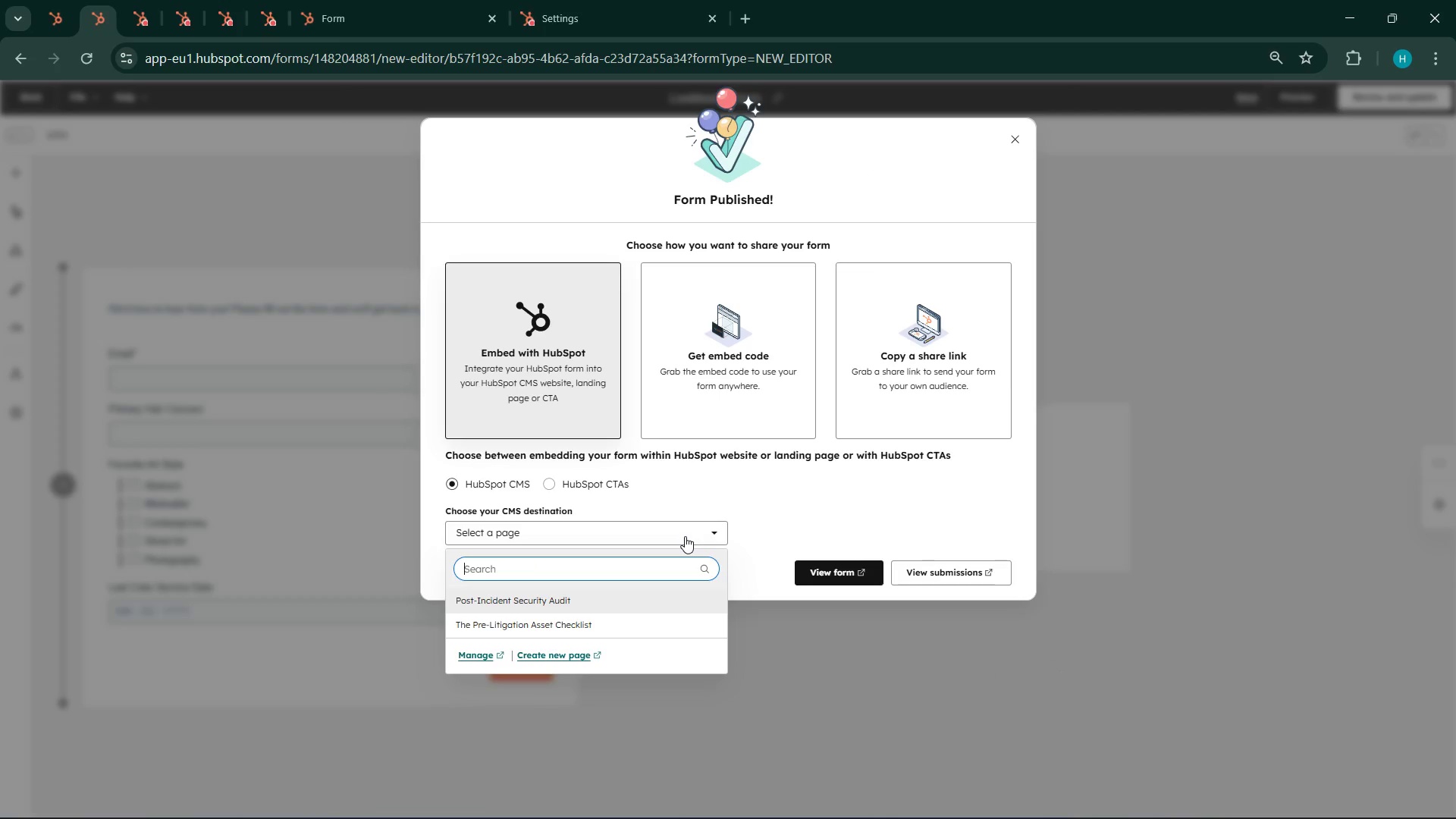 
left_click([685, 536])
 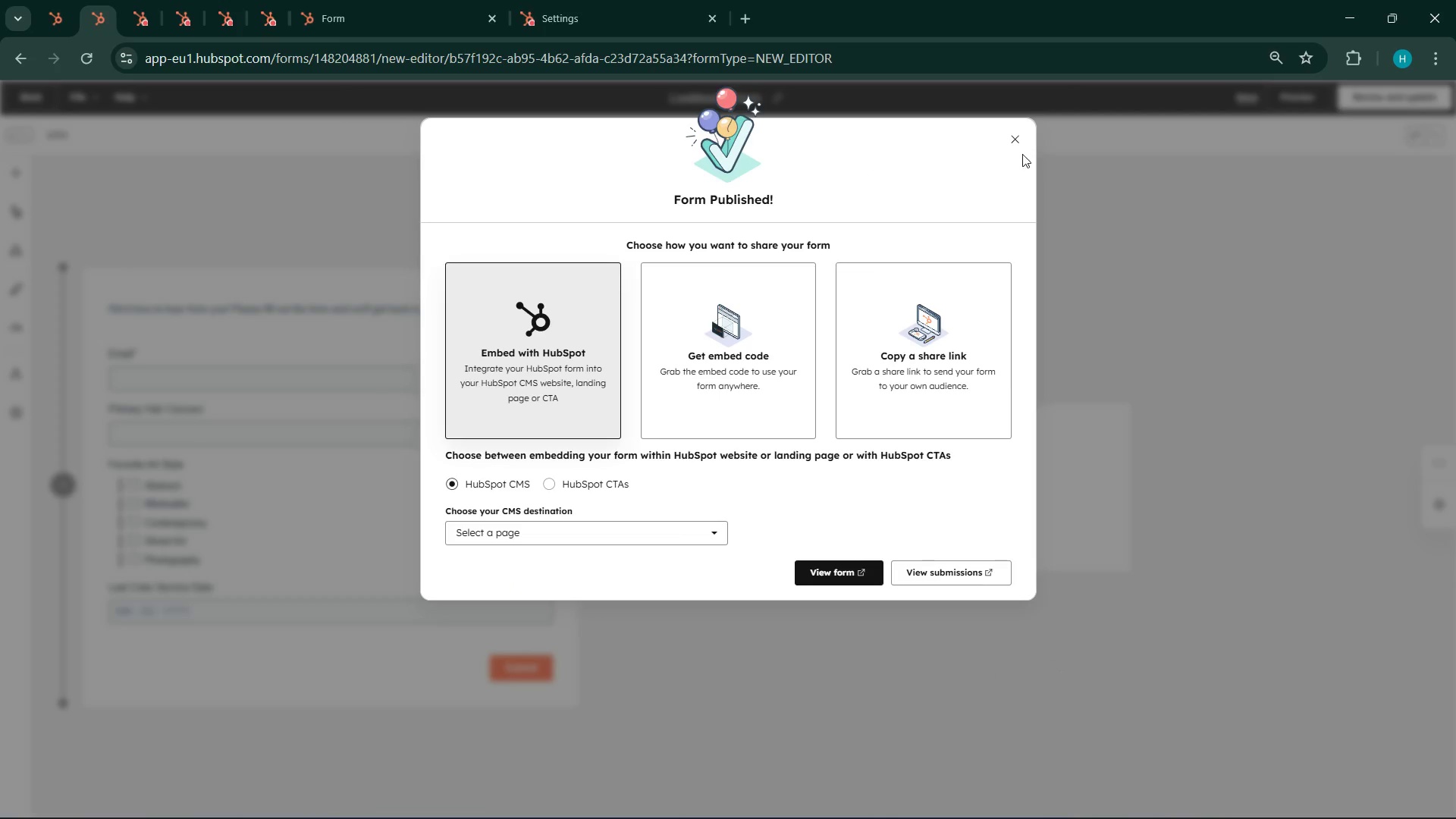 
left_click([1012, 143])
 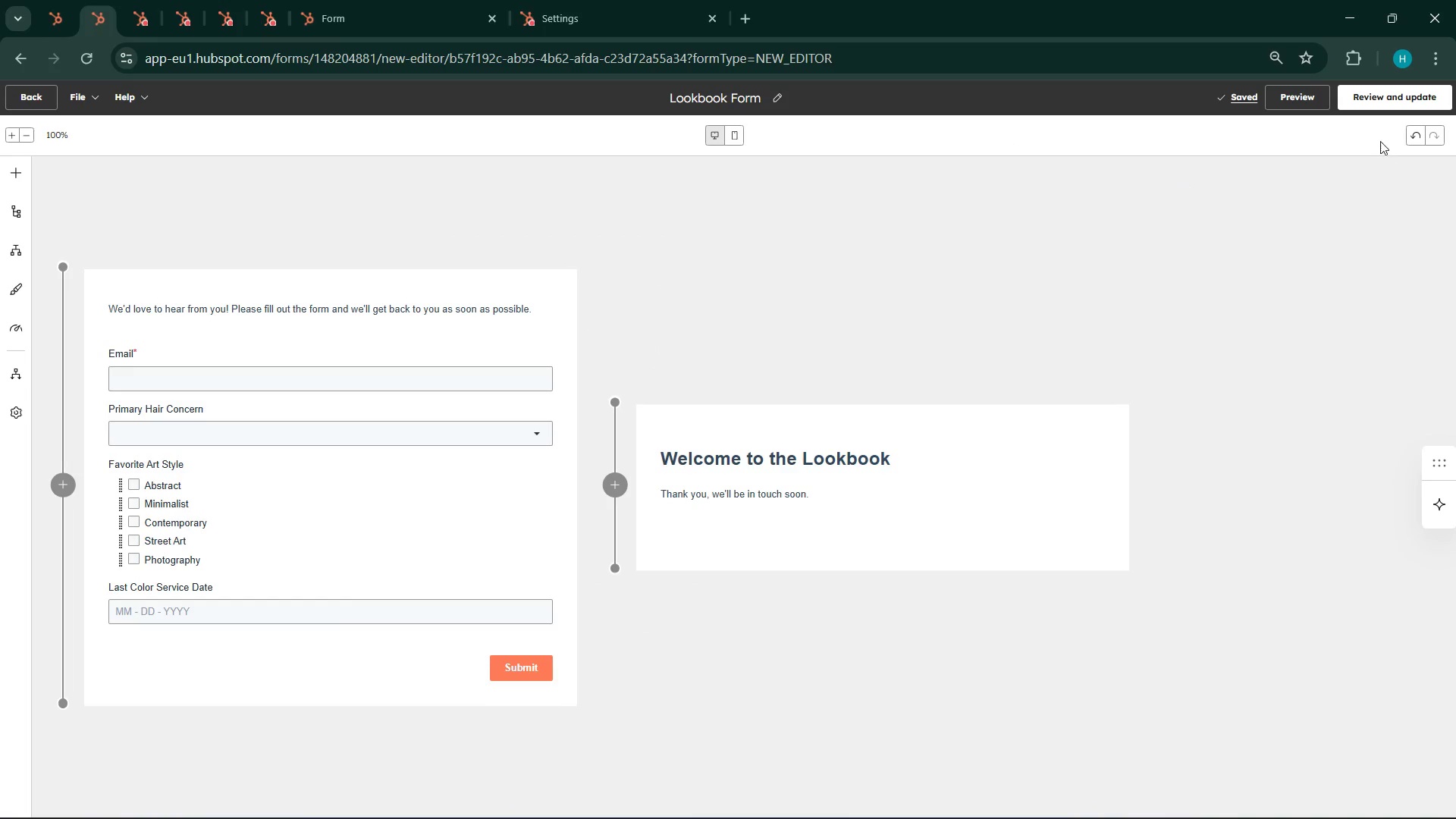 
left_click([1365, 111])
 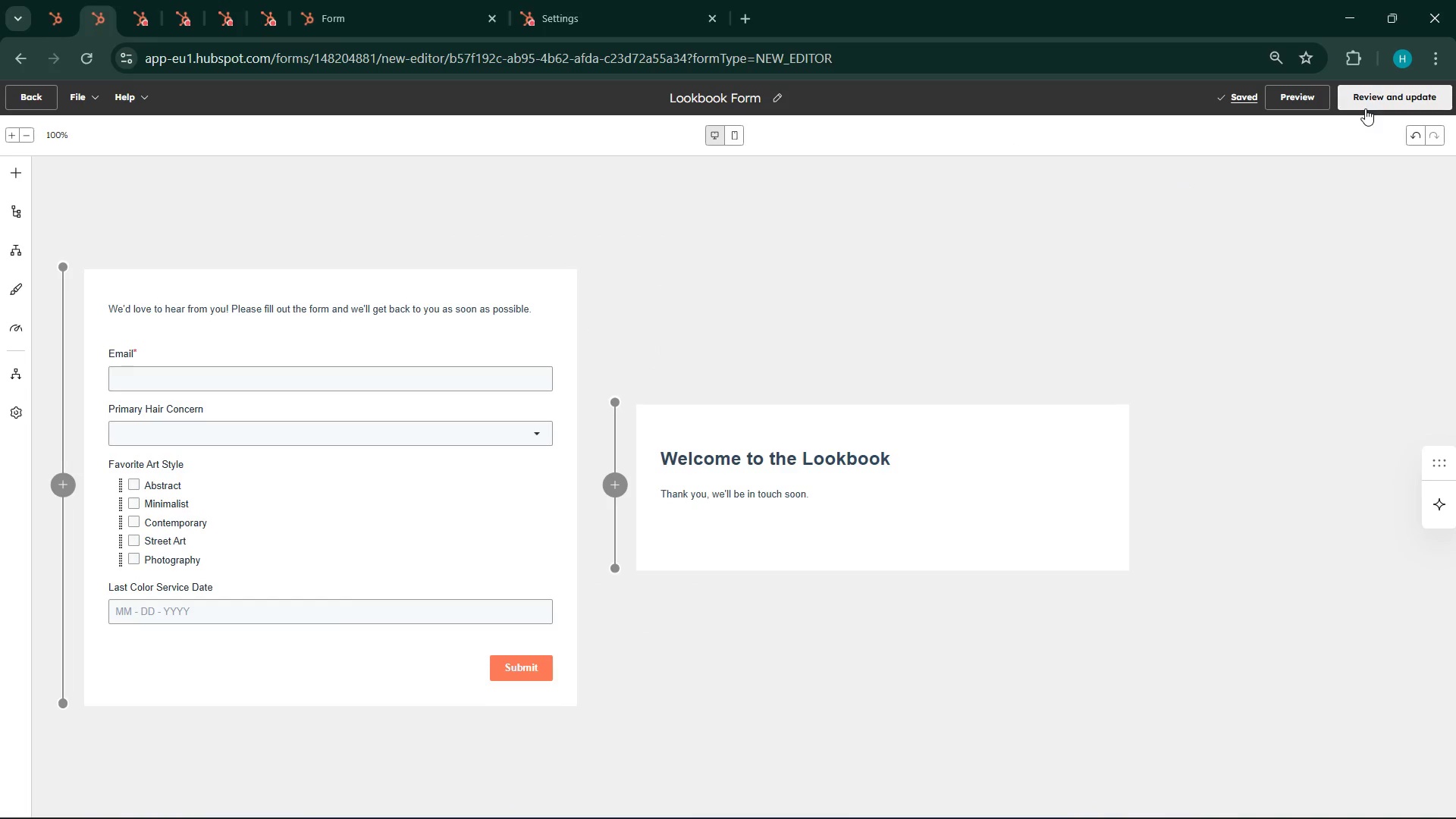 
left_click([1365, 108])
 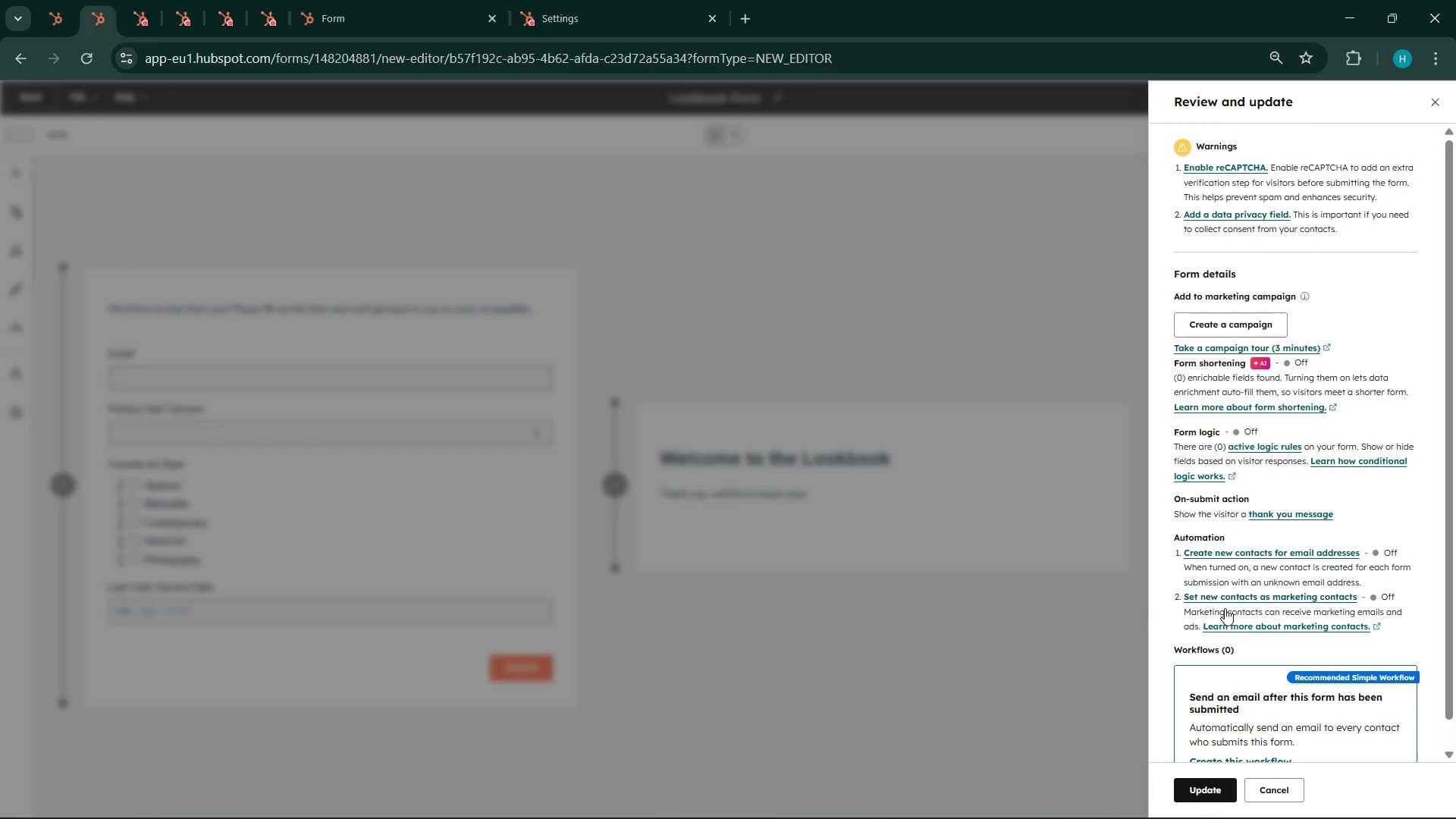 
scroll: coordinate [1358, 660], scroll_direction: down, amount: 12.0
 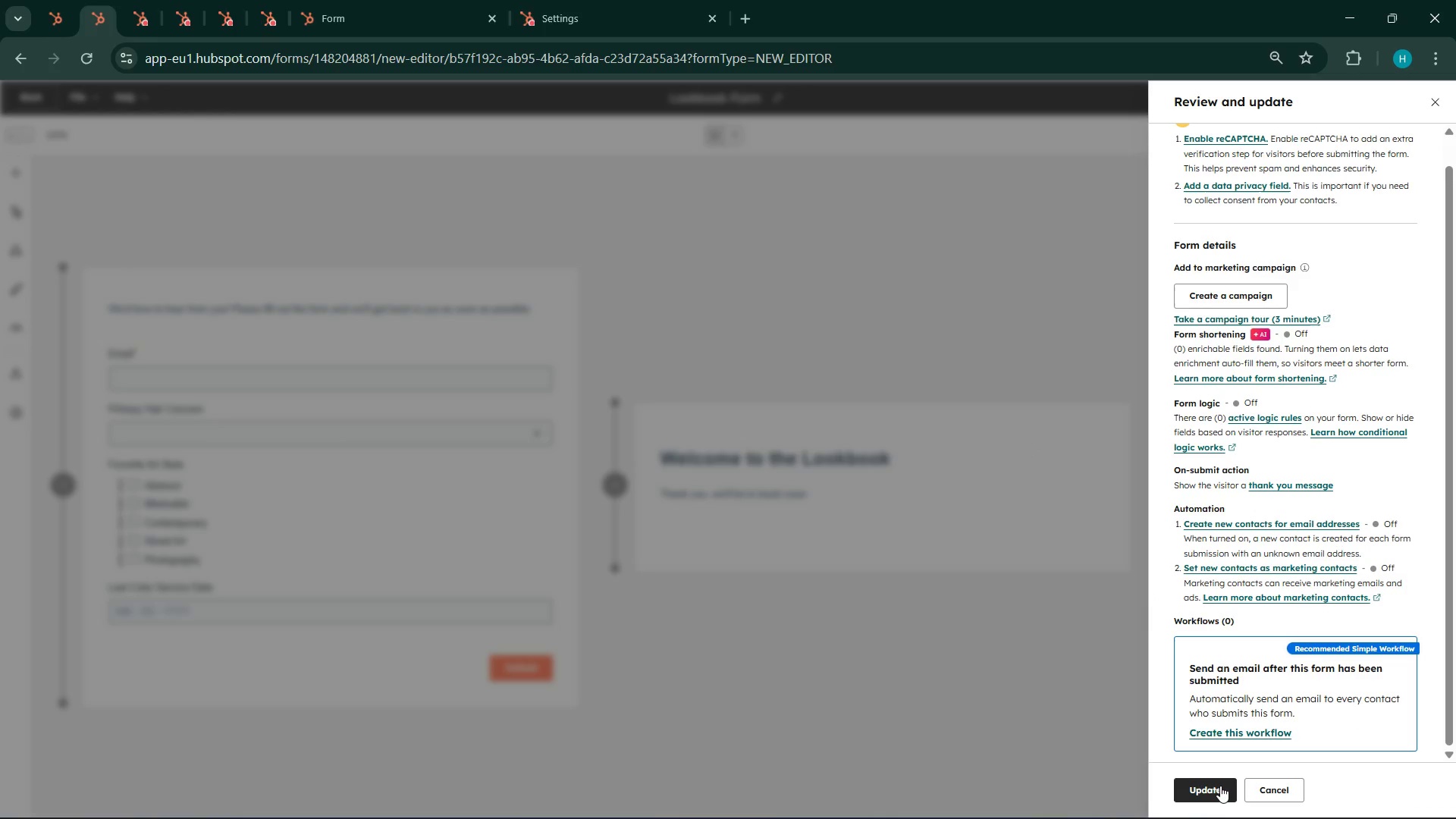 
left_click([1219, 786])
 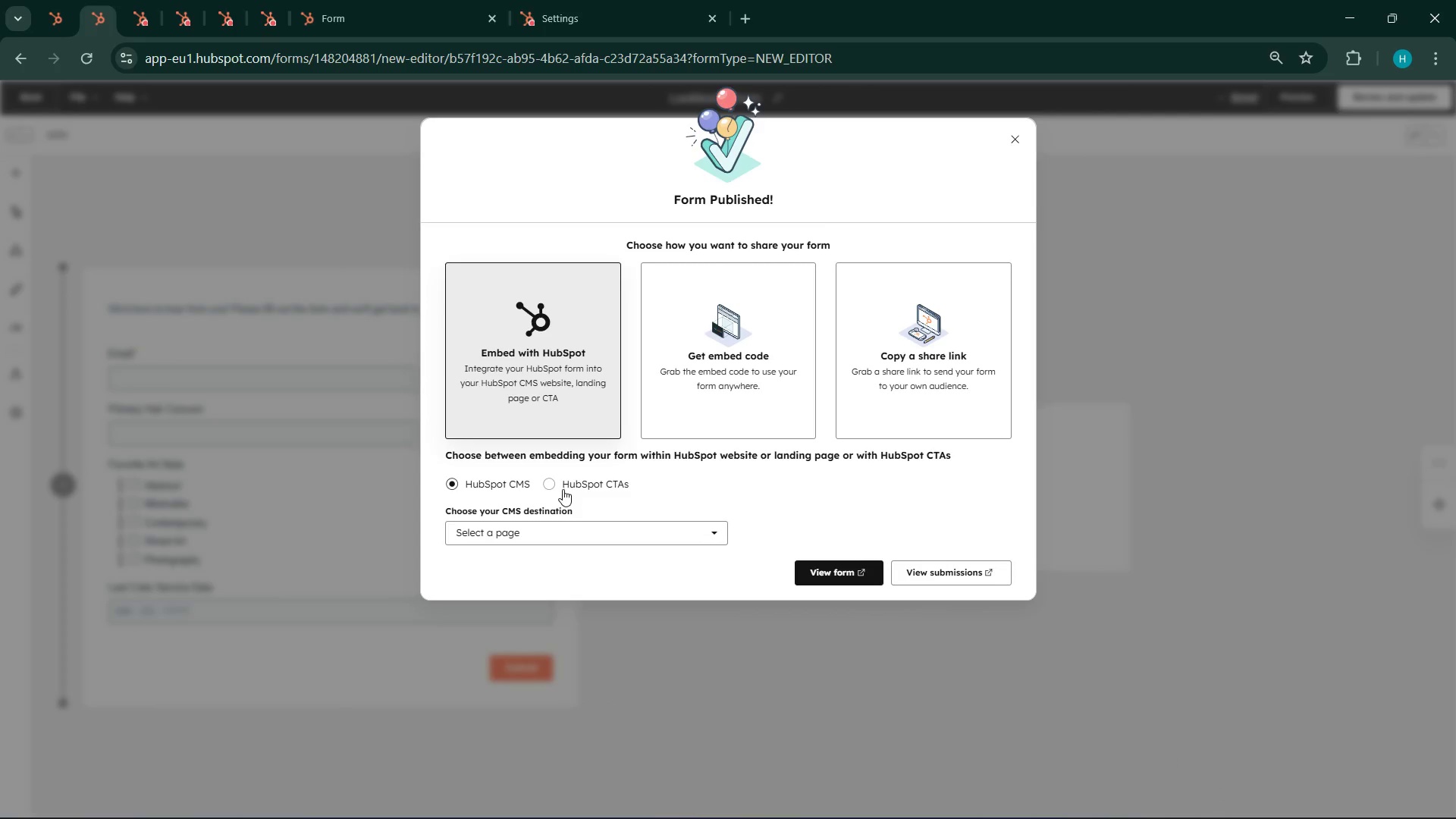 
left_click([556, 489])
 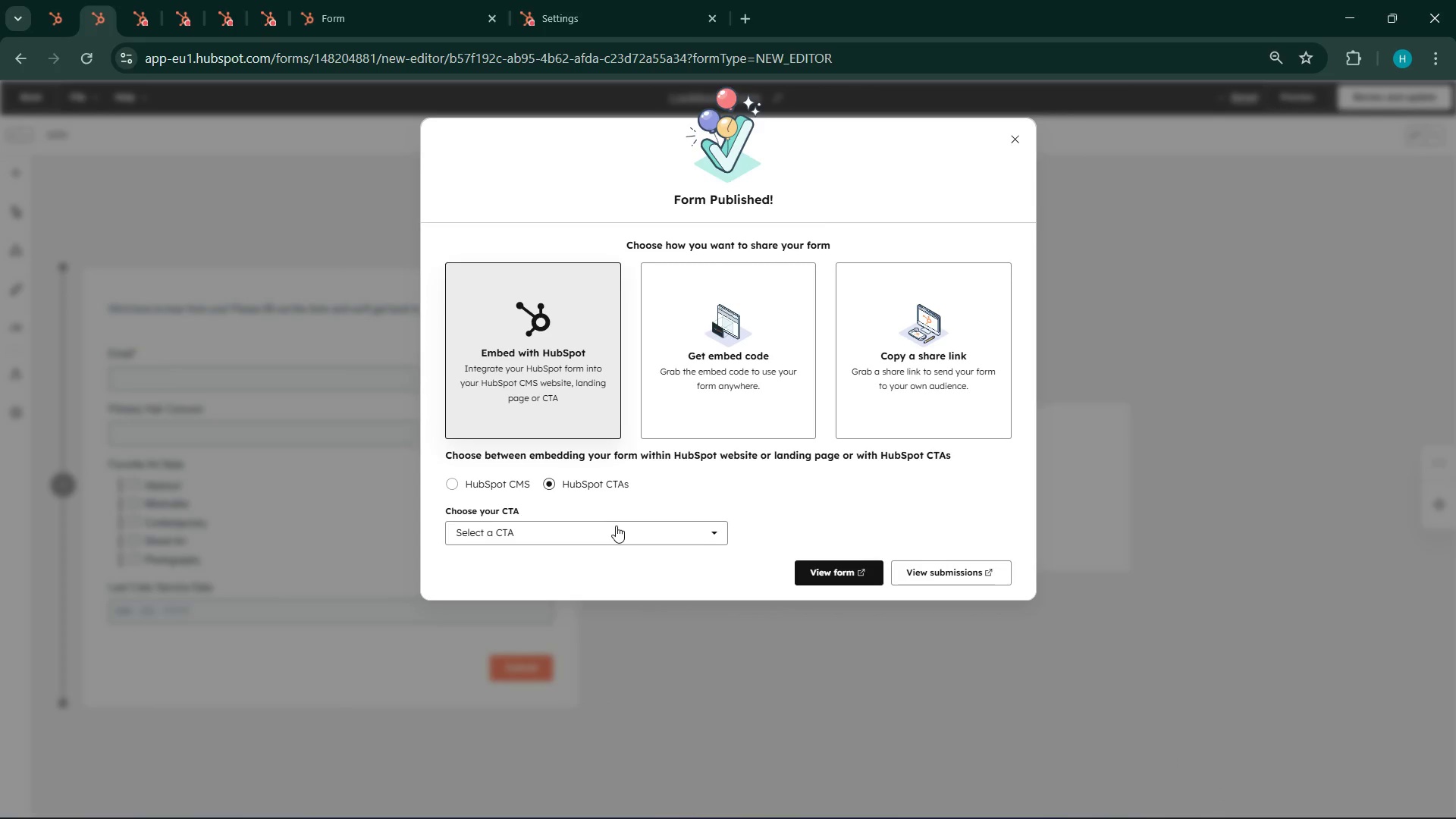 
left_click([616, 528])
 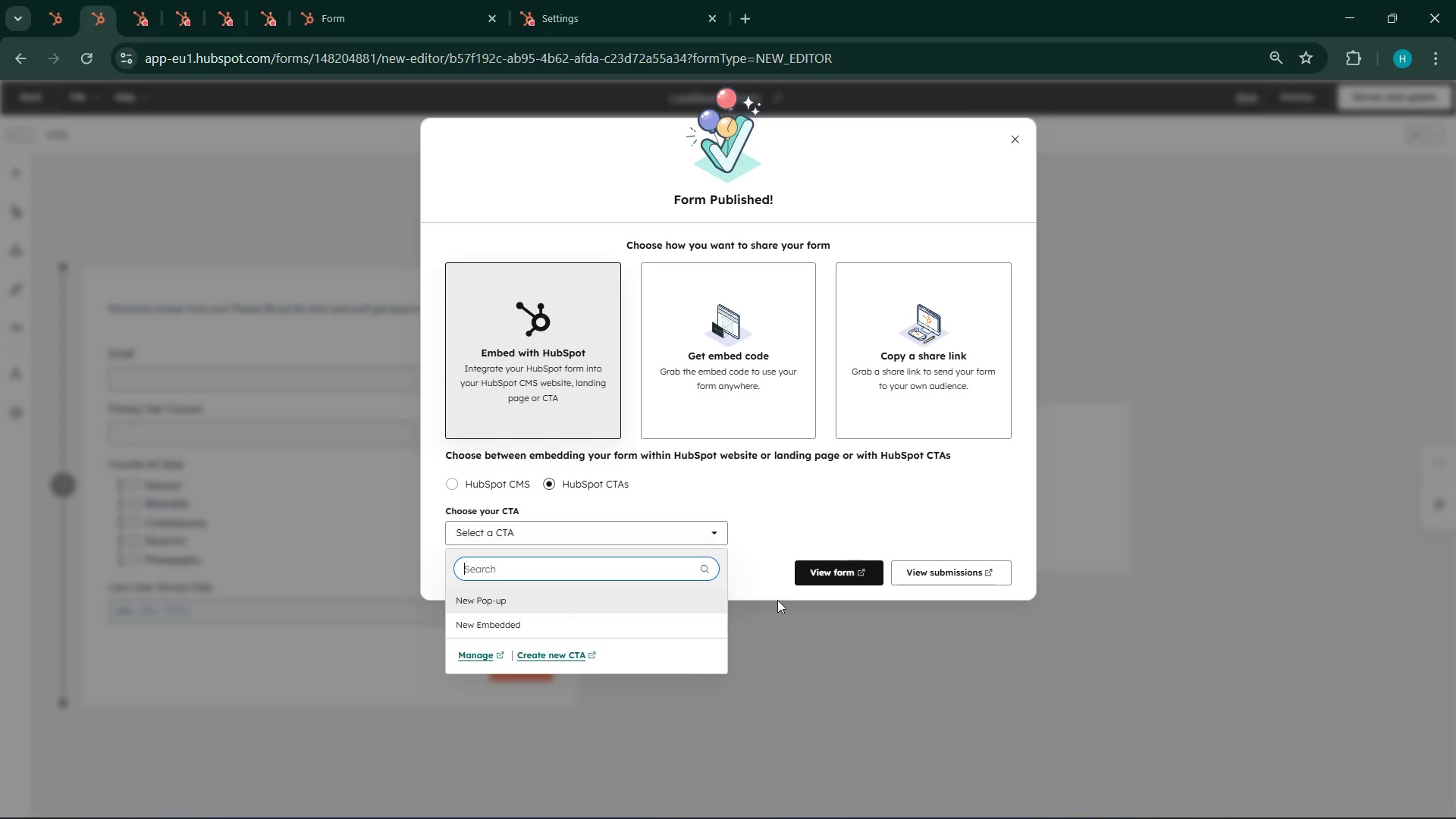 
left_click([775, 586])
 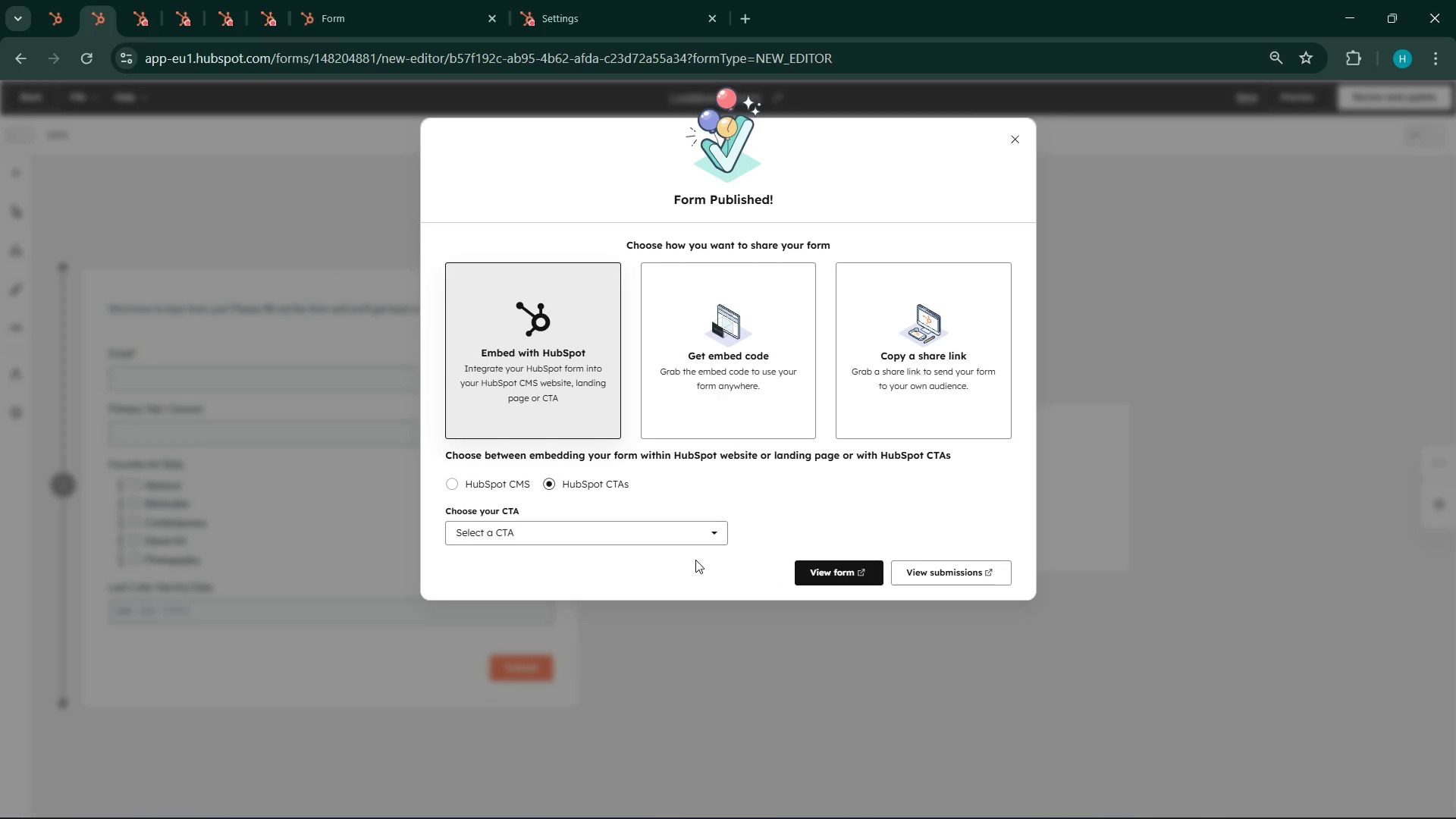 
left_click([67, 0])
 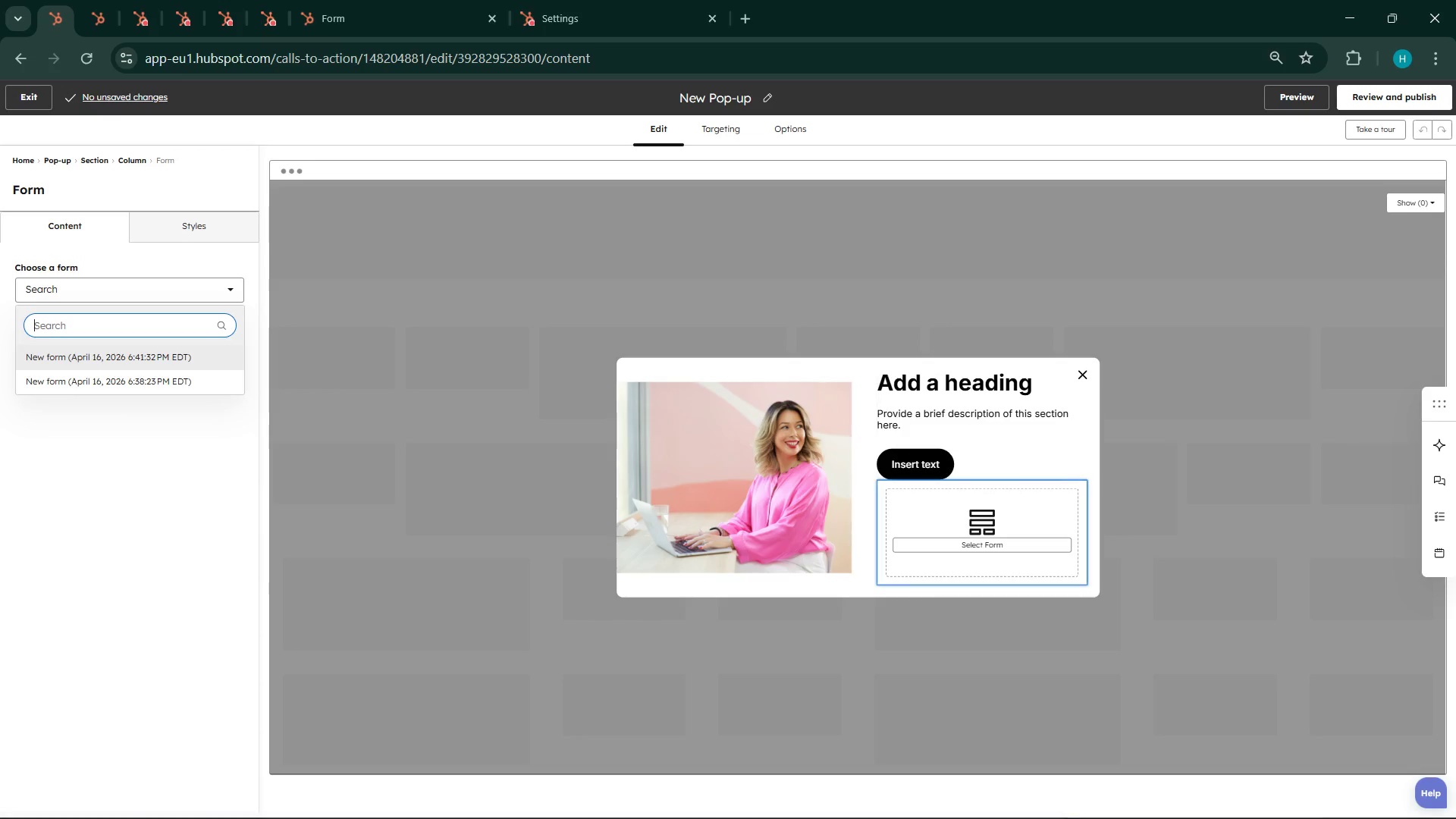 
mouse_move([1045, 786])
 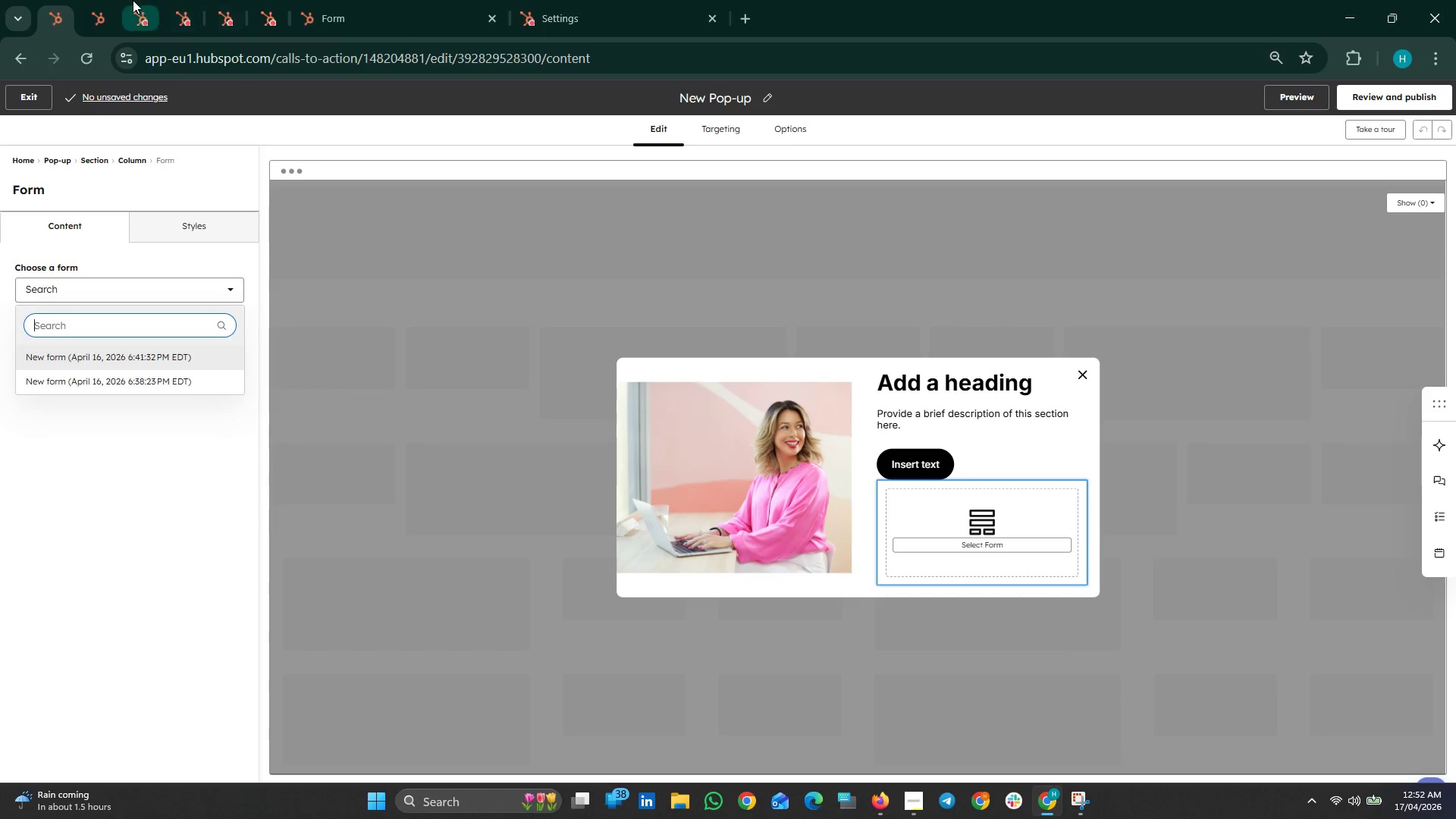 
left_click([102, 0])
 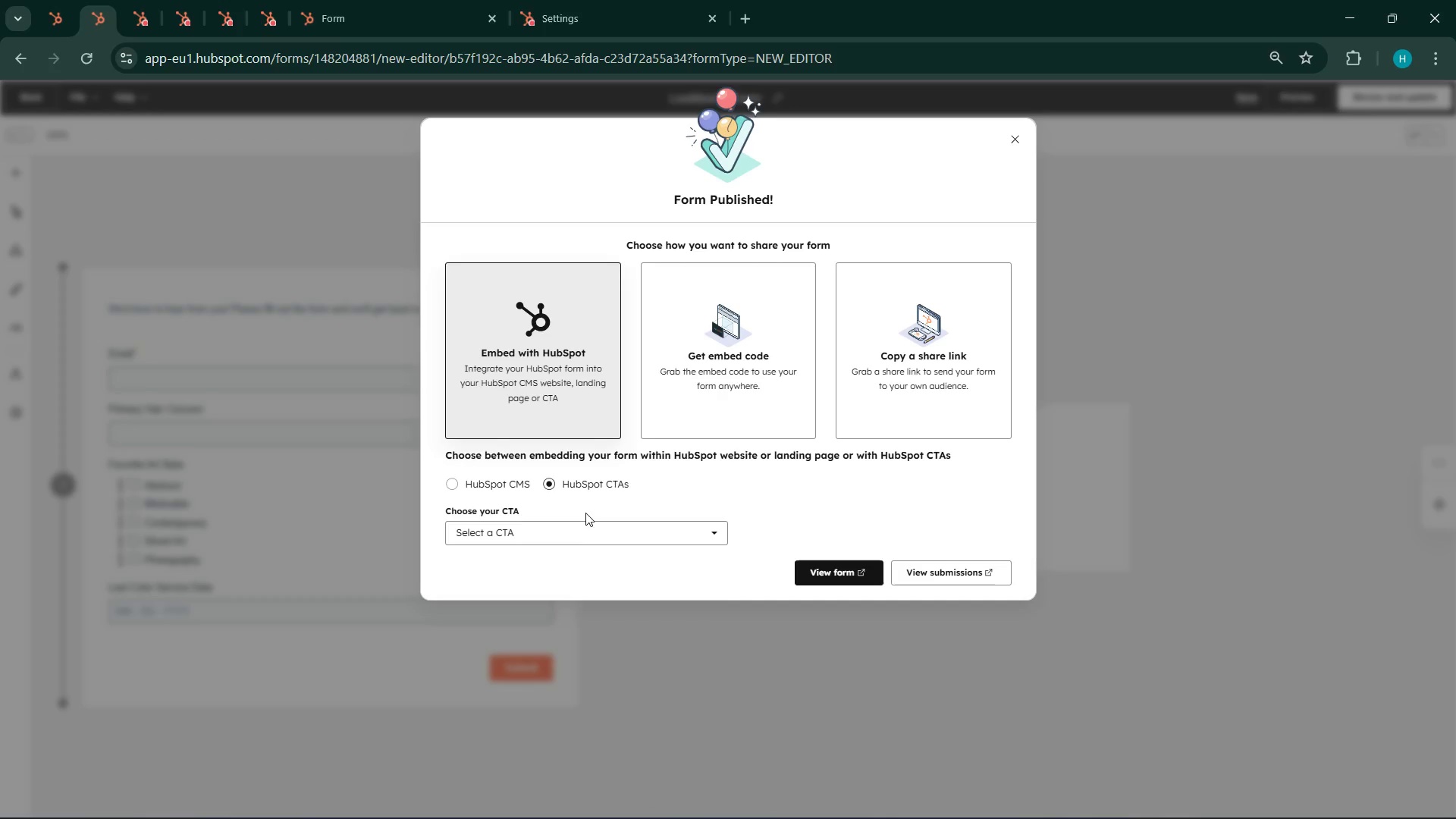 
left_click([588, 527])
 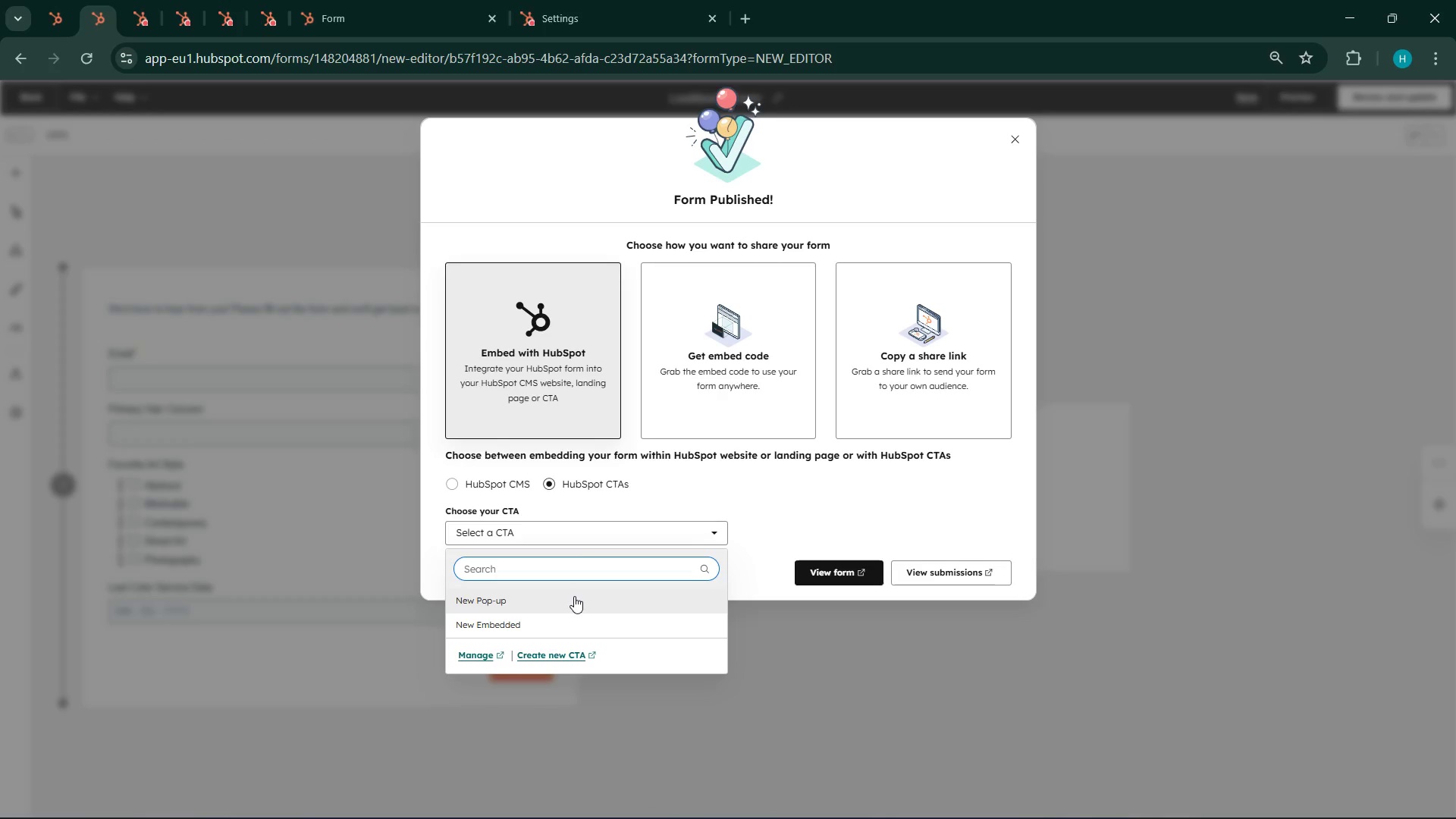 
left_click([574, 598])
 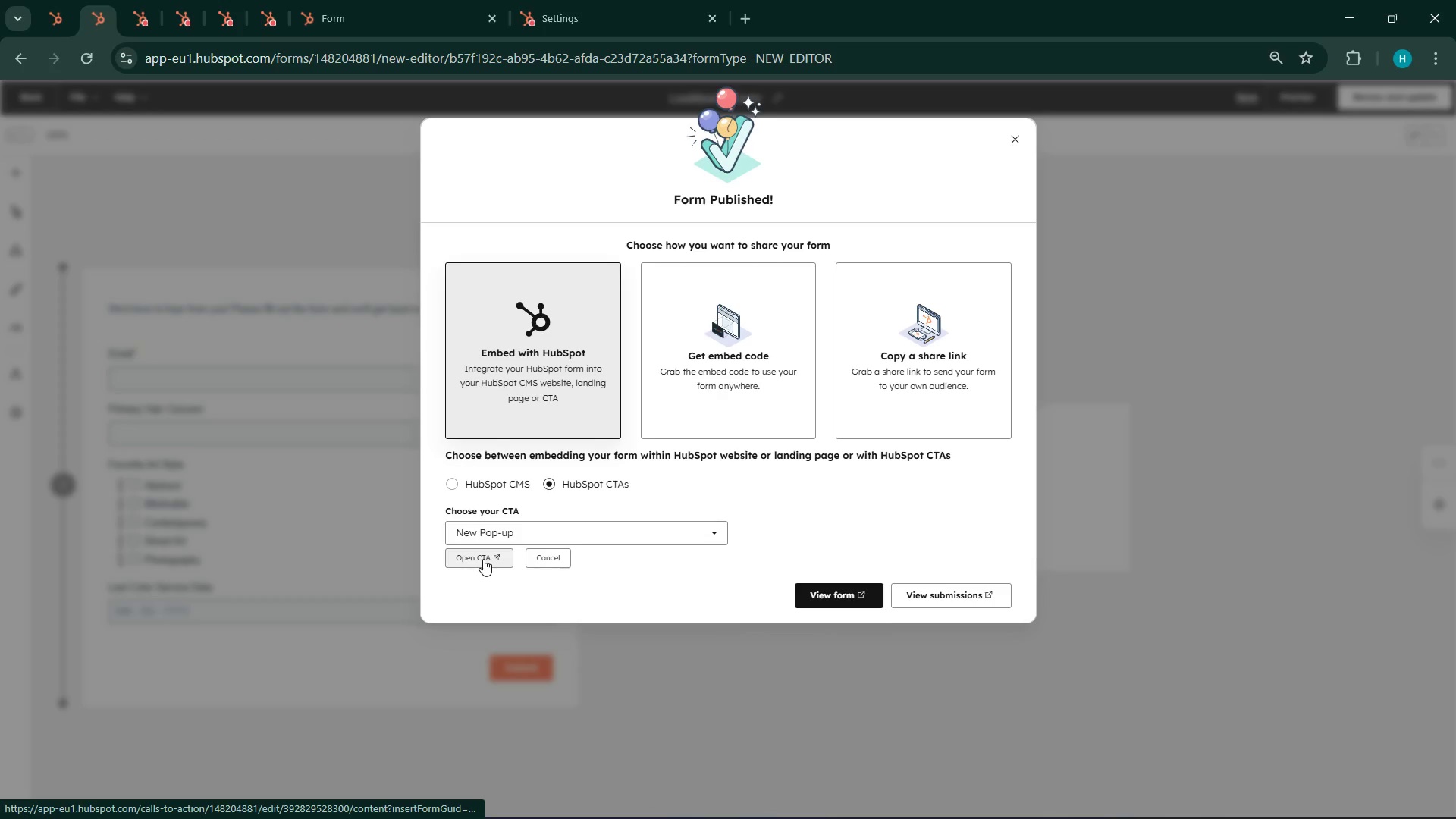 
left_click([483, 559])
 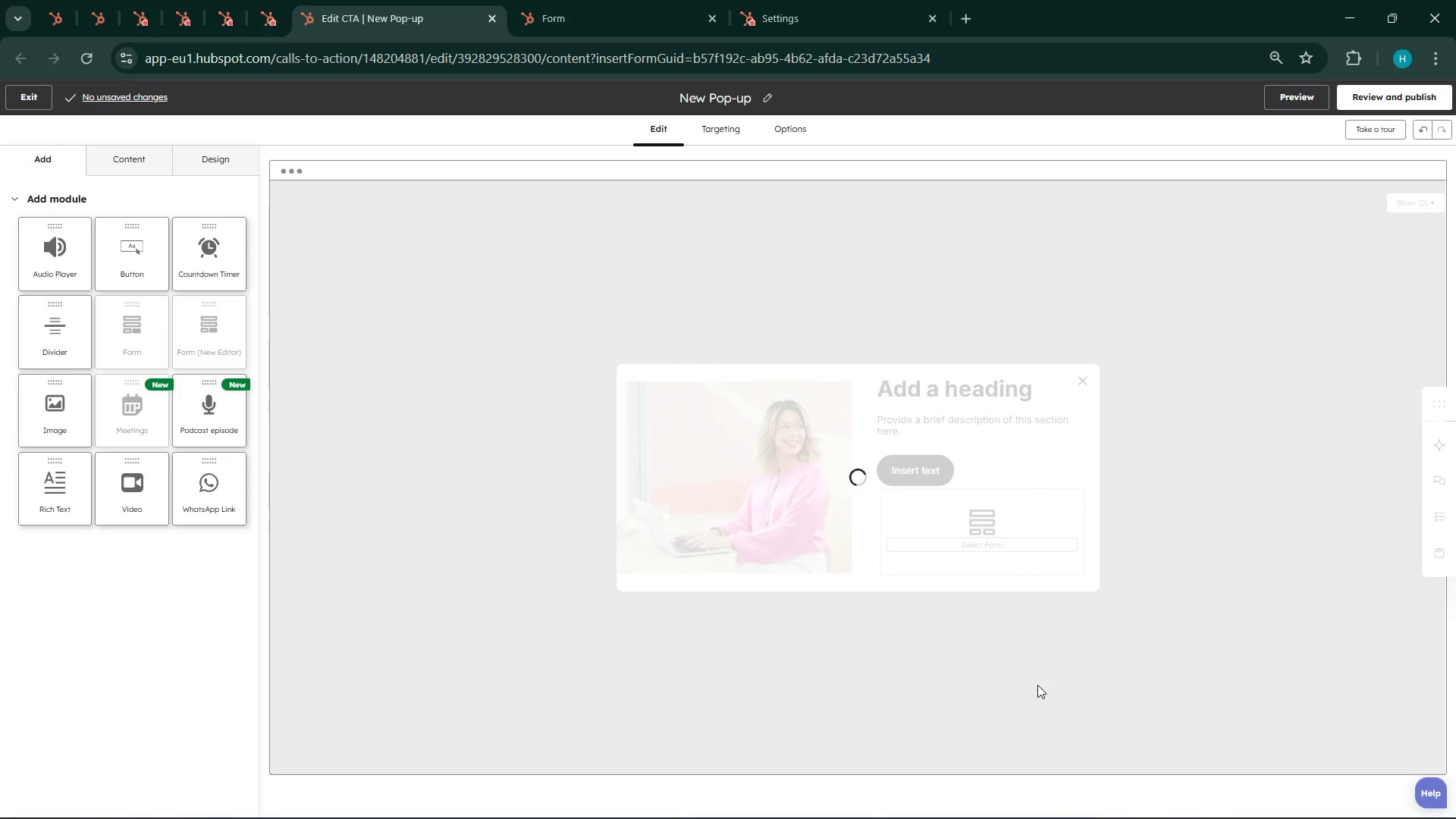 
wait(46.81)
 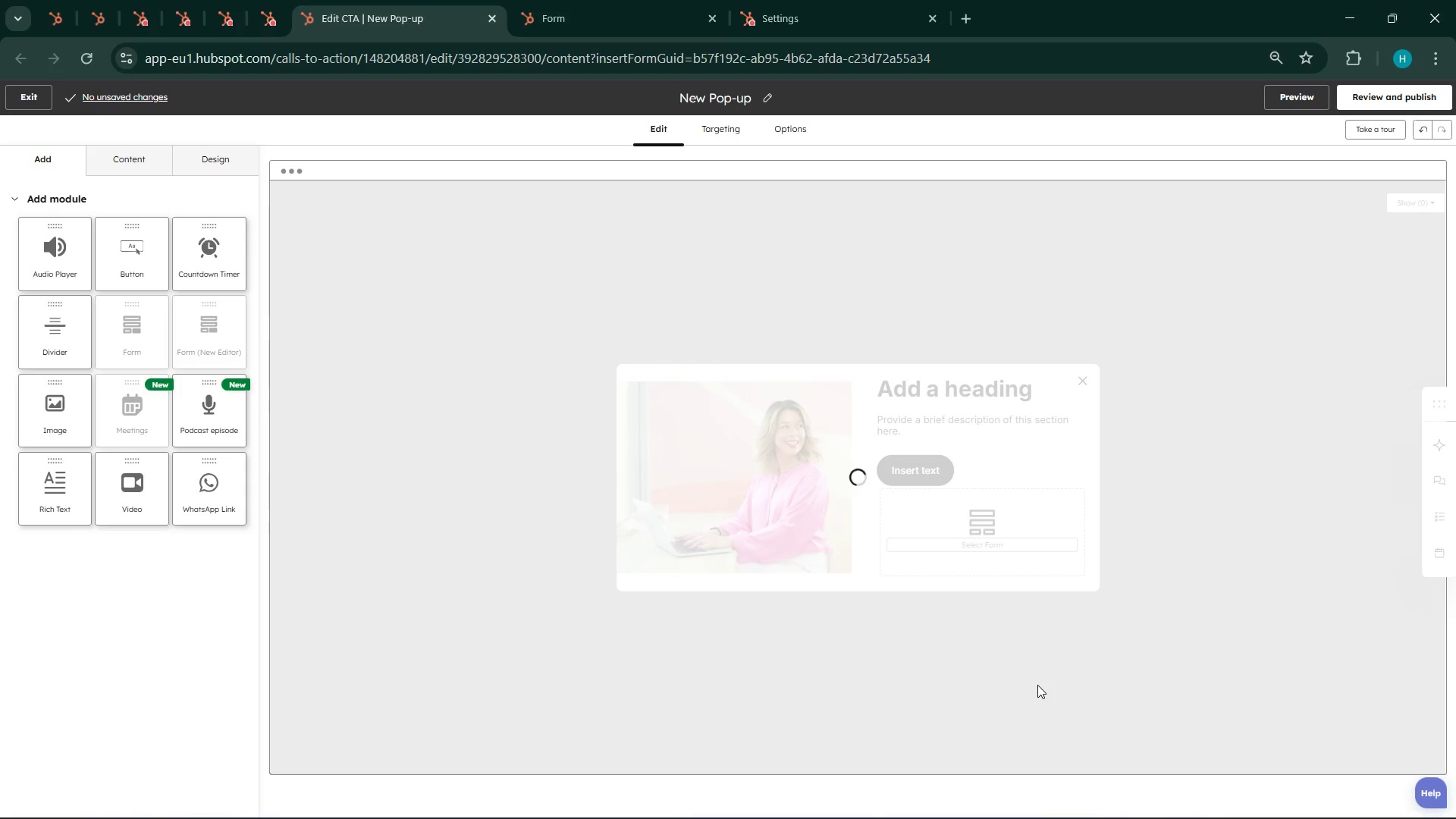 
left_click([111, 0])
 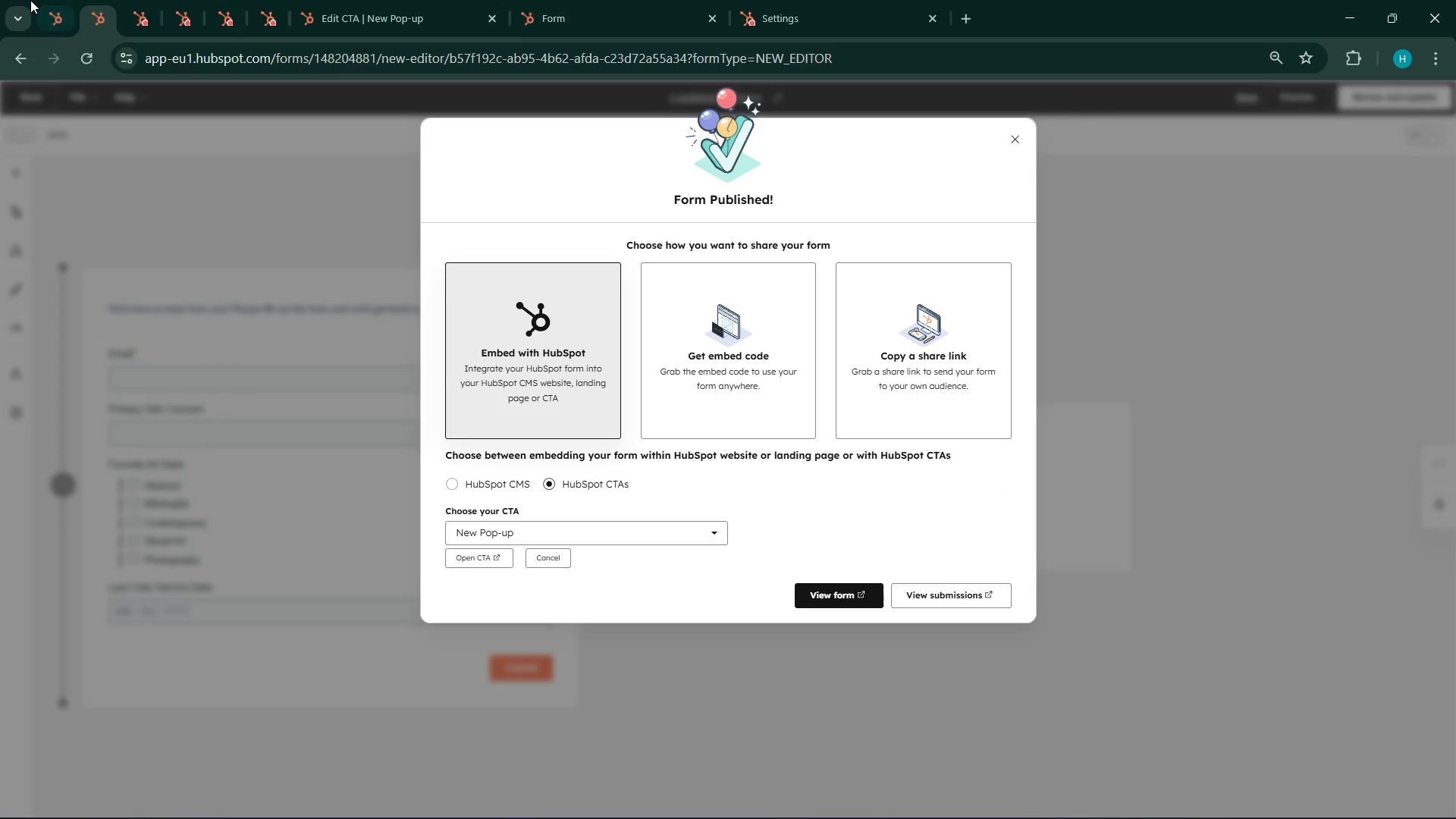 
left_click([55, 0])
 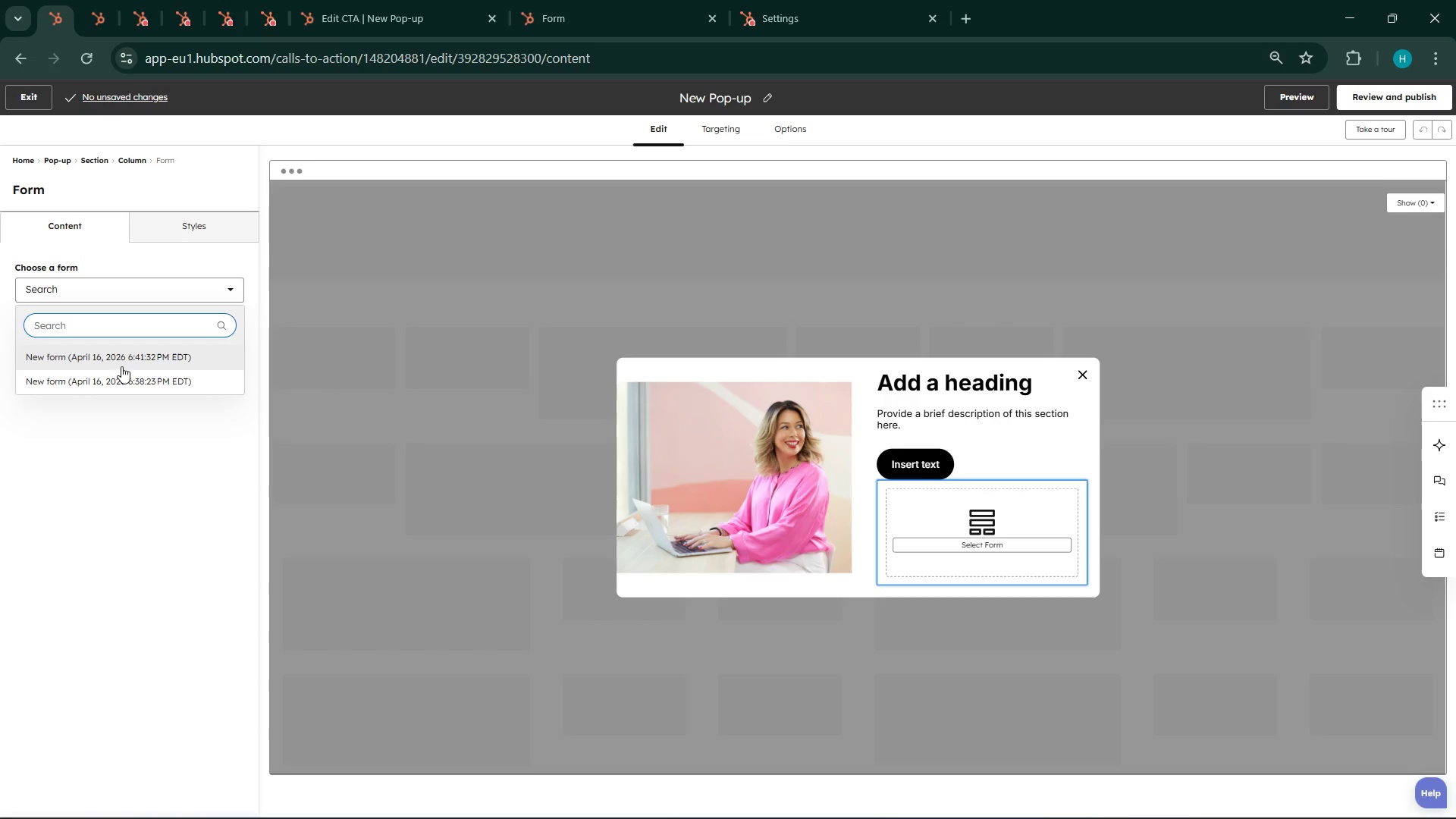 
left_click([73, 326])
 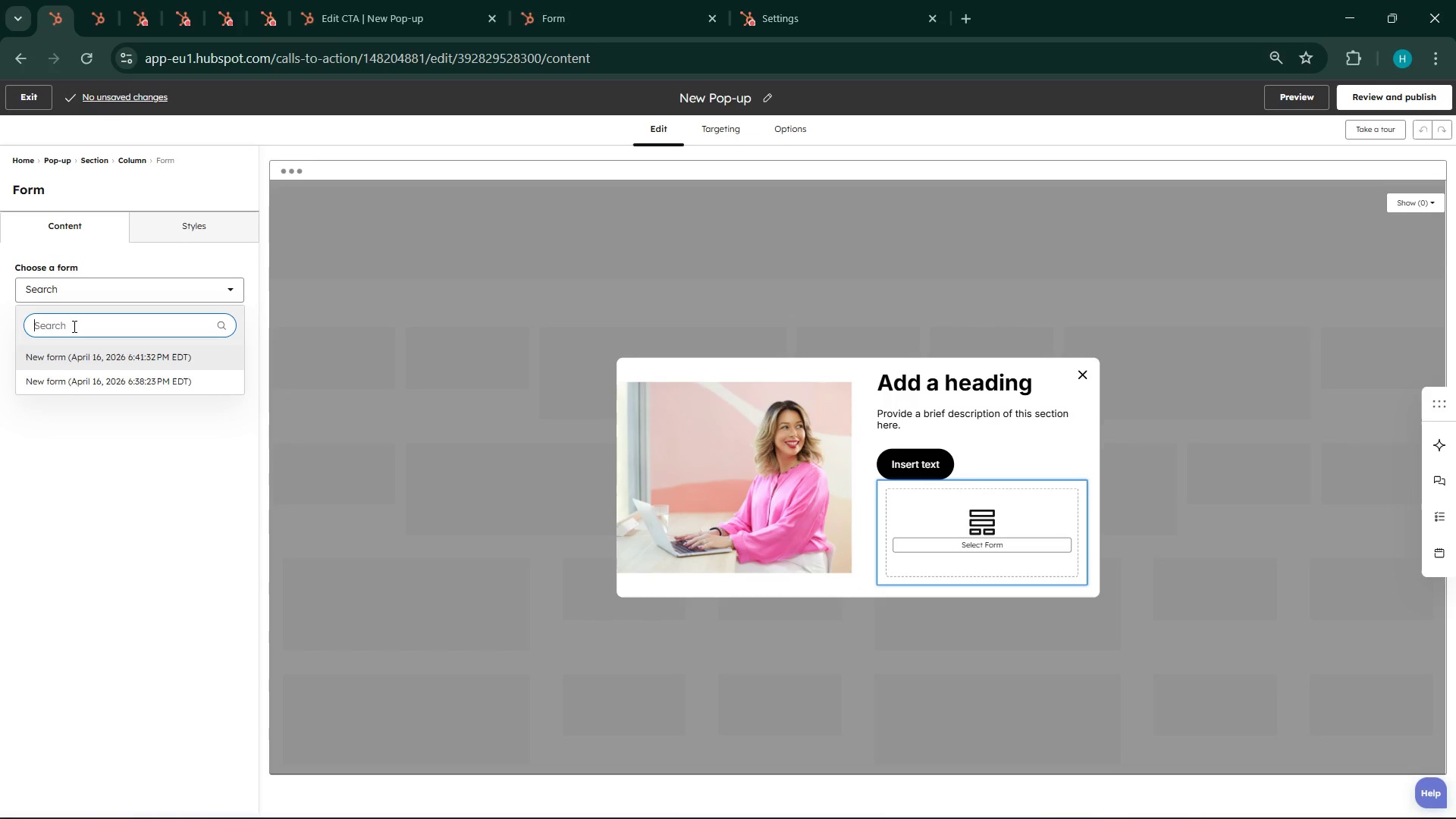 
type(loo)
key(Backspace)
key(Backspace)
key(Backspace)
 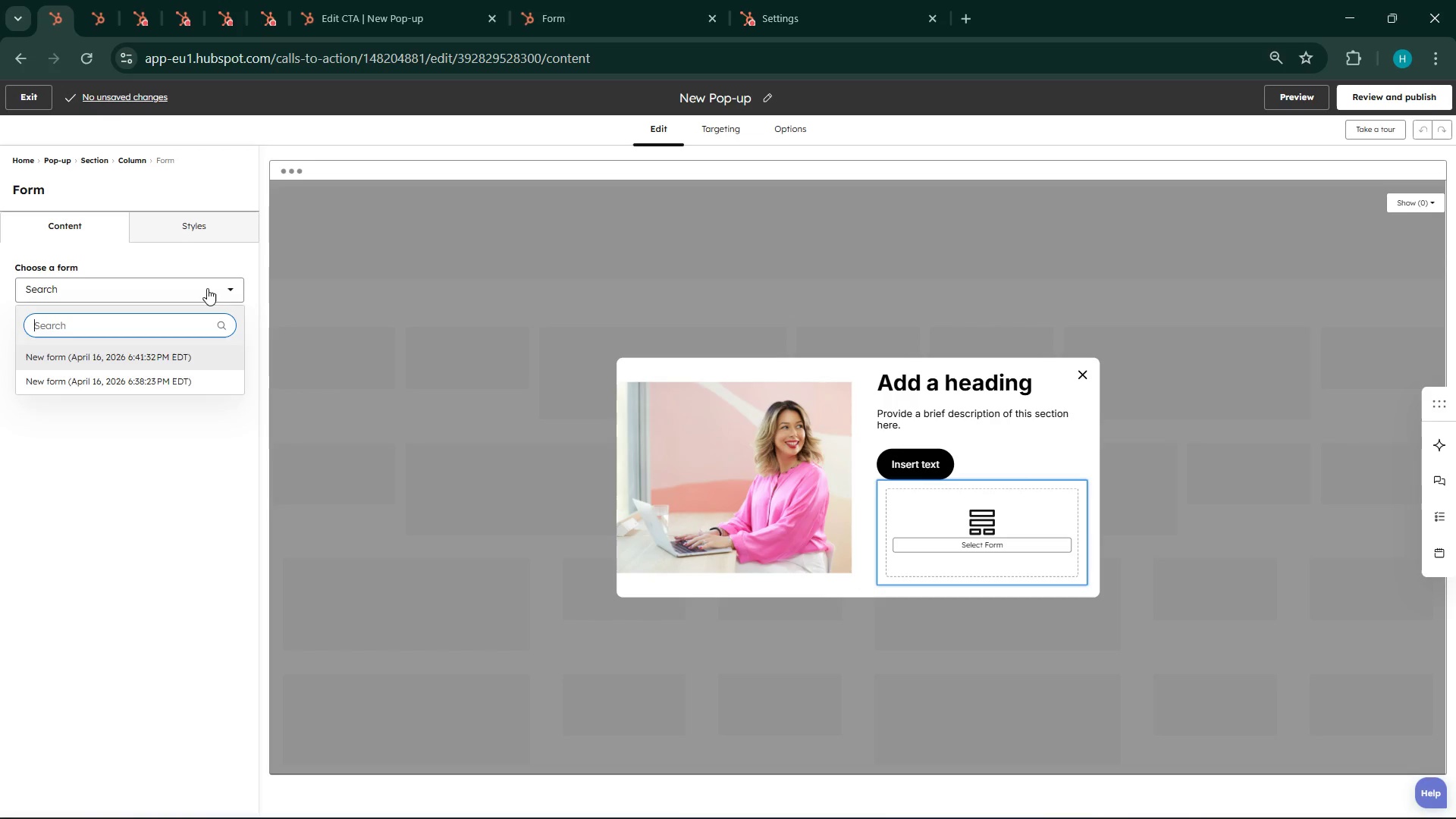 
left_click([207, 300])
 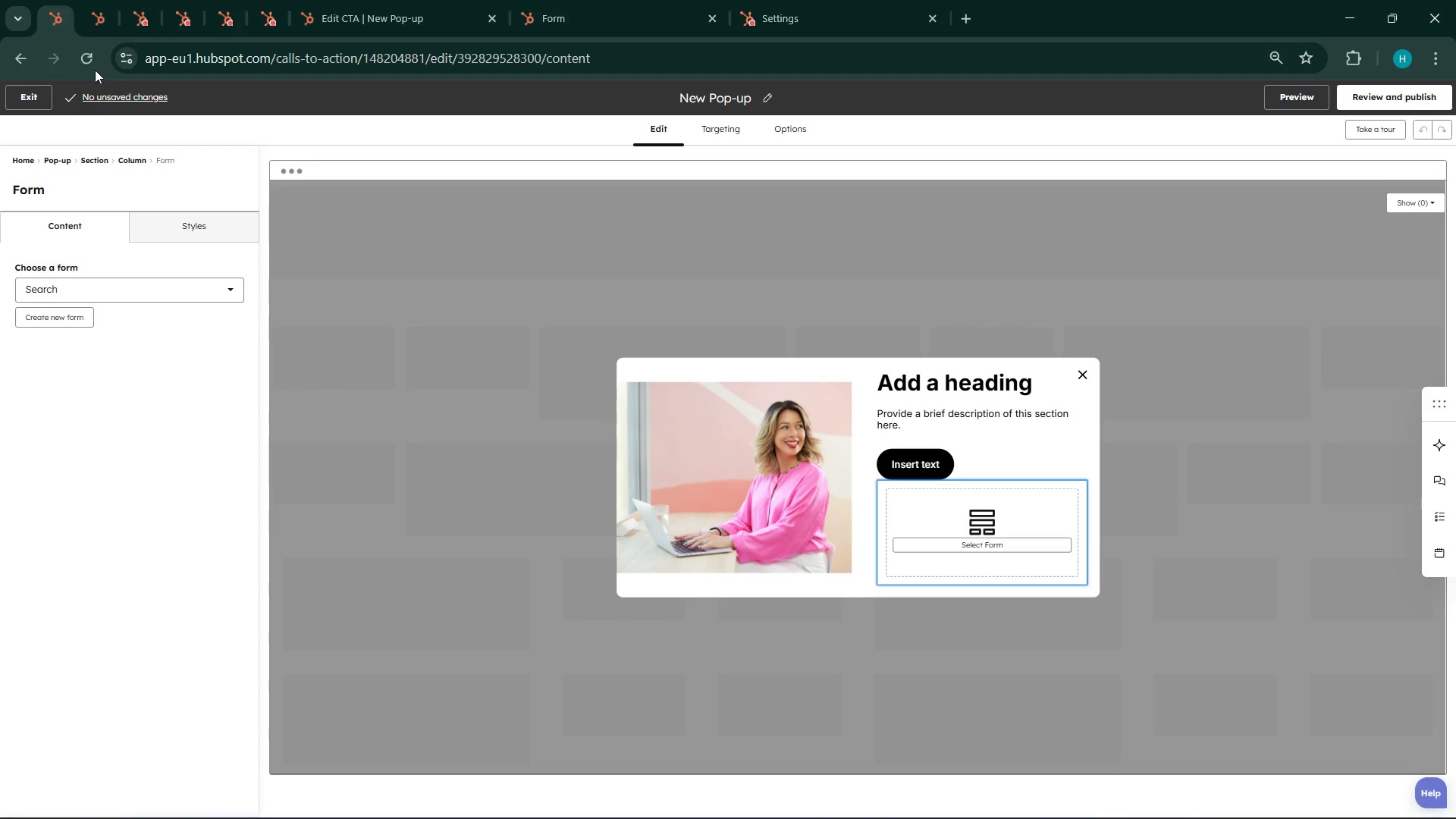 
left_click([86, 55])
 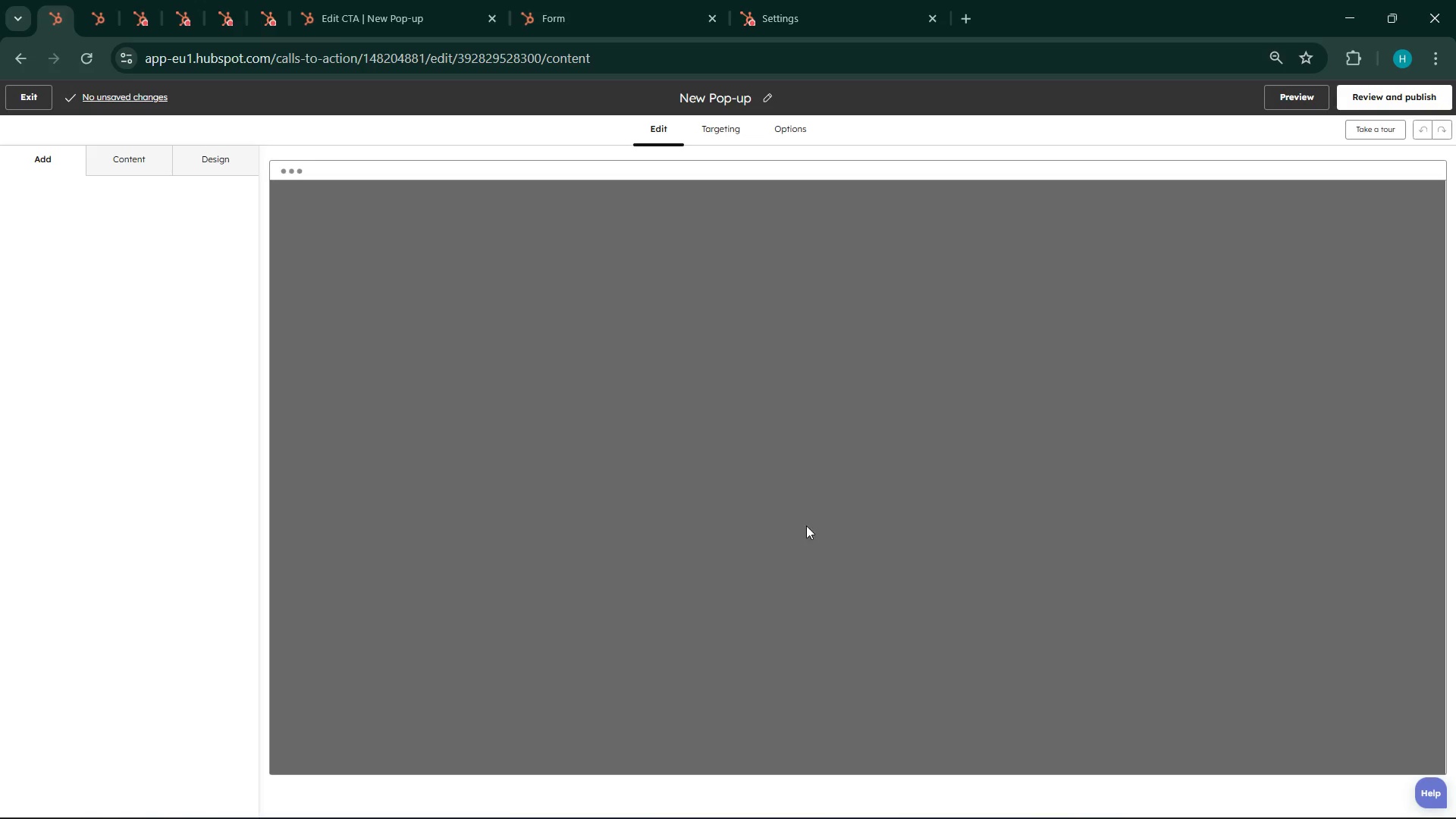 
left_click([618, 0])
 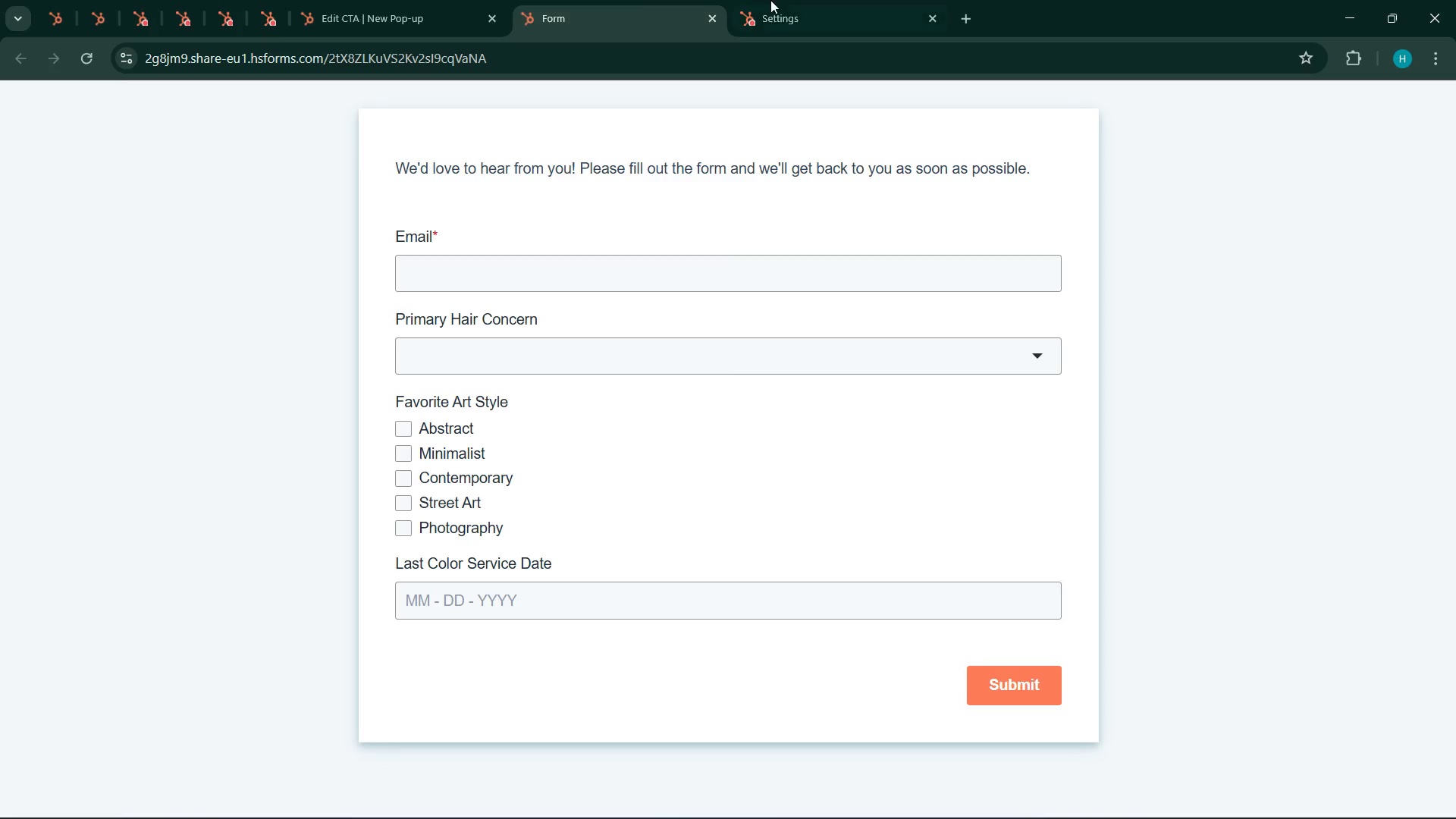 
left_click([785, 0])
 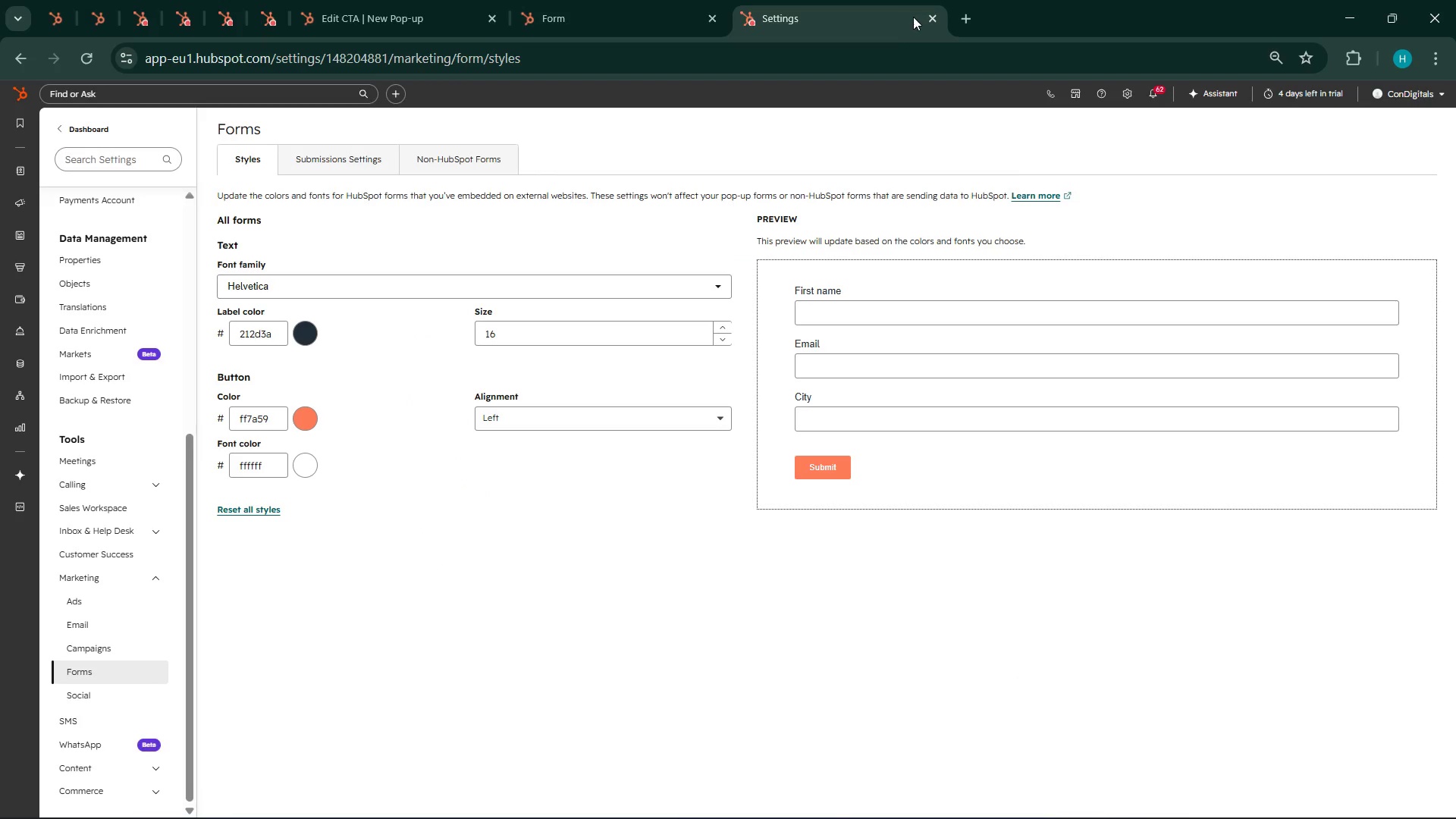 
left_click([938, 20])
 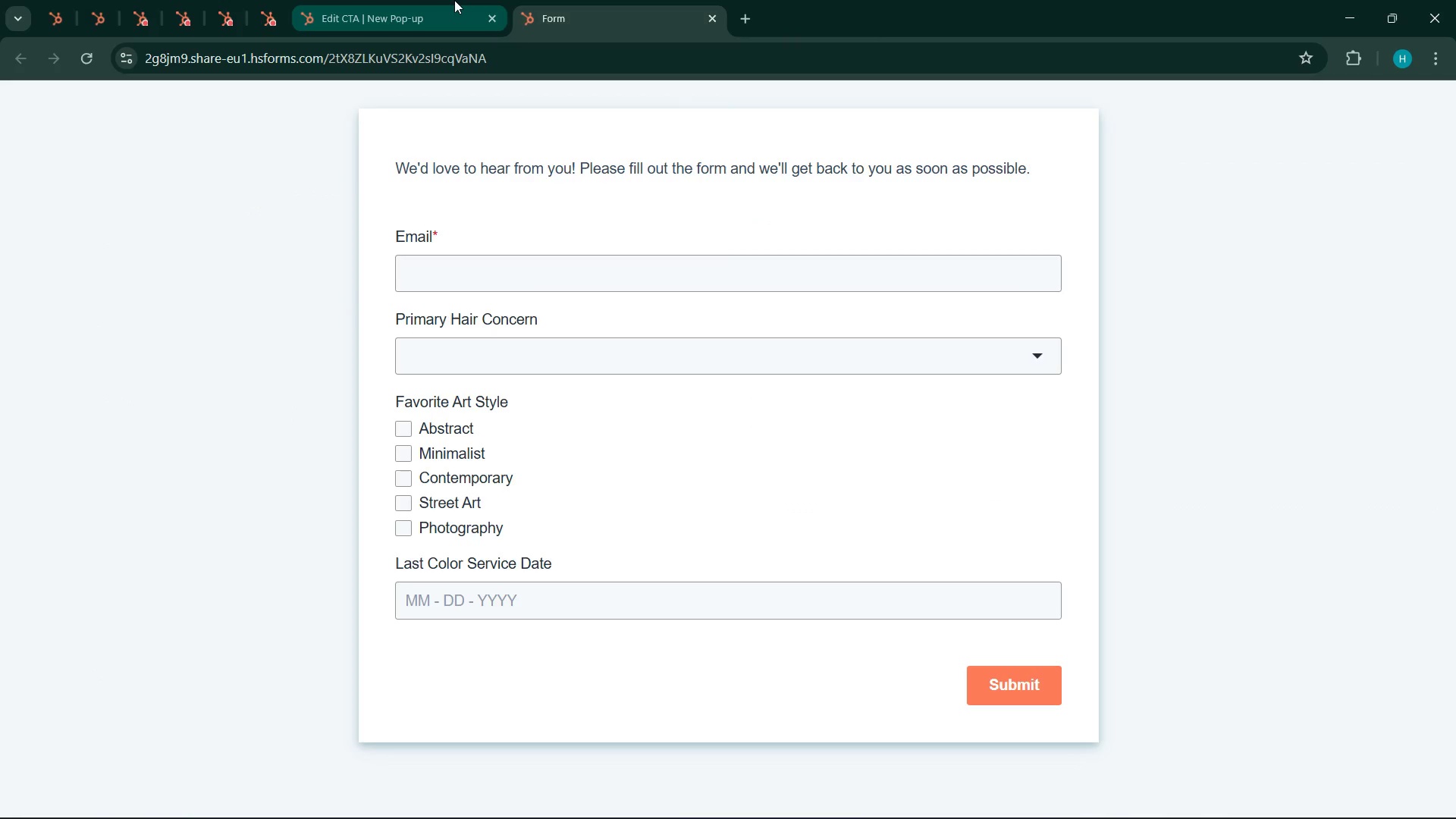 
left_click([454, 0])
 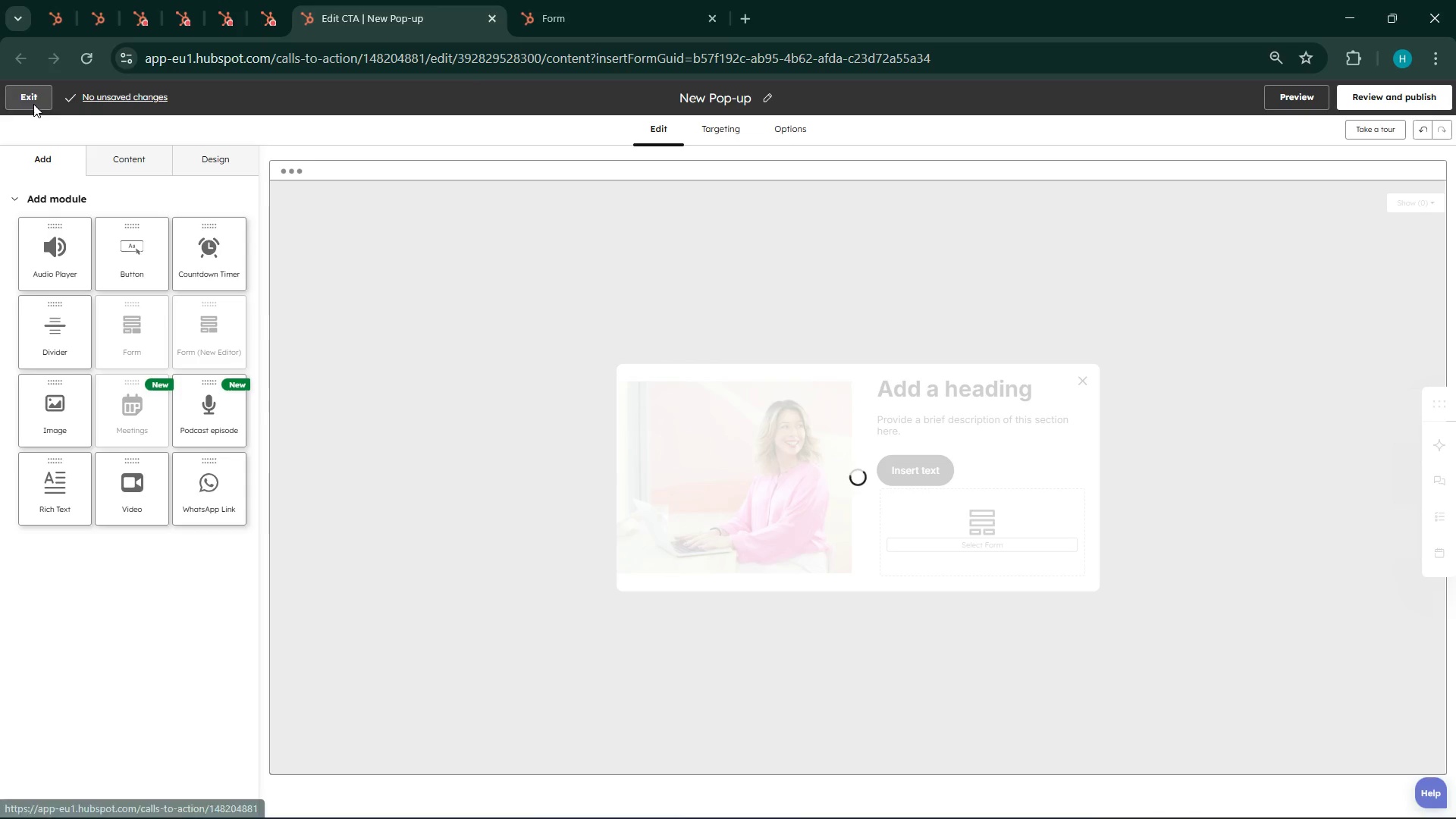 
left_click([89, 68])
 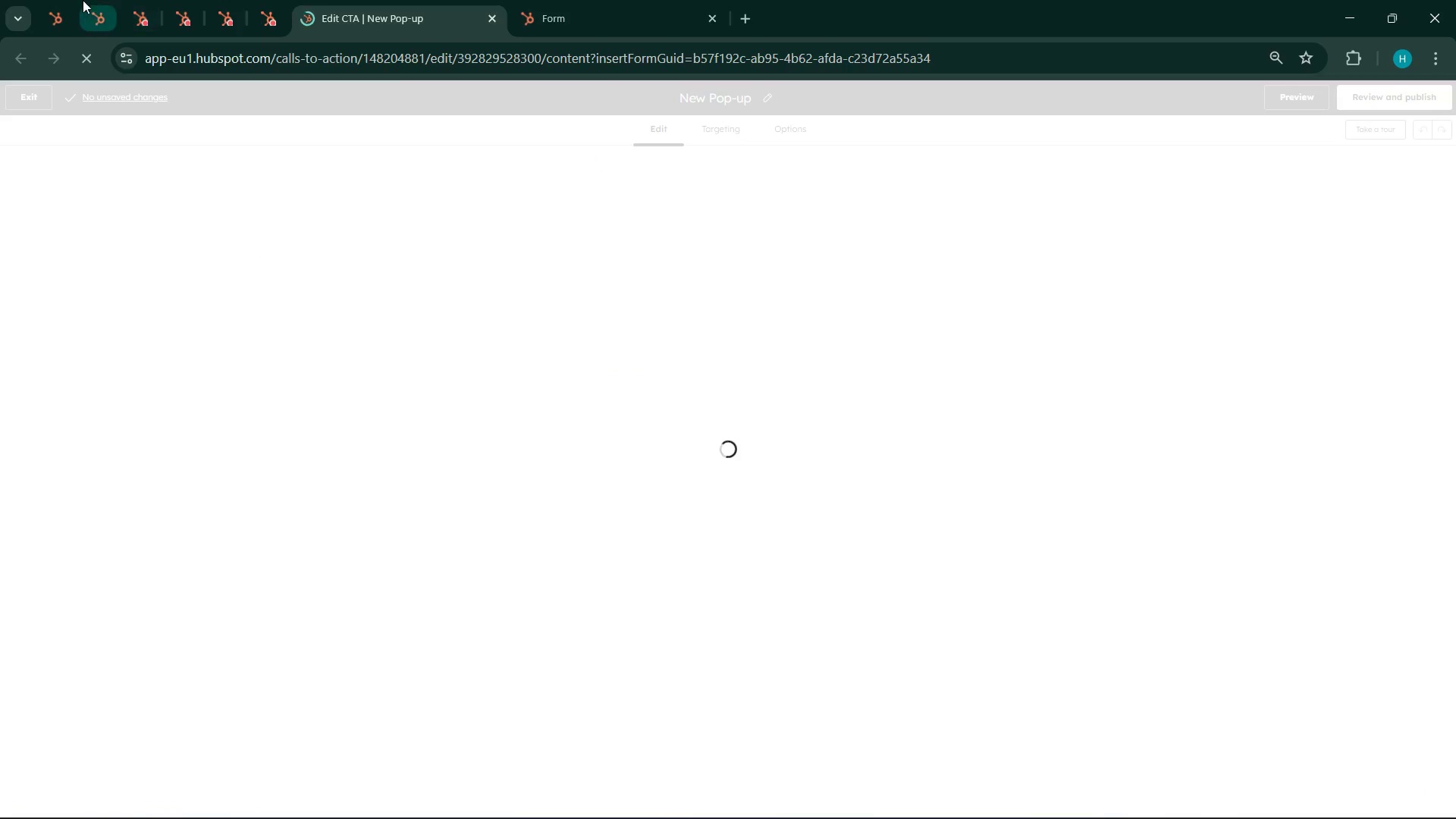 
left_click([56, 0])
 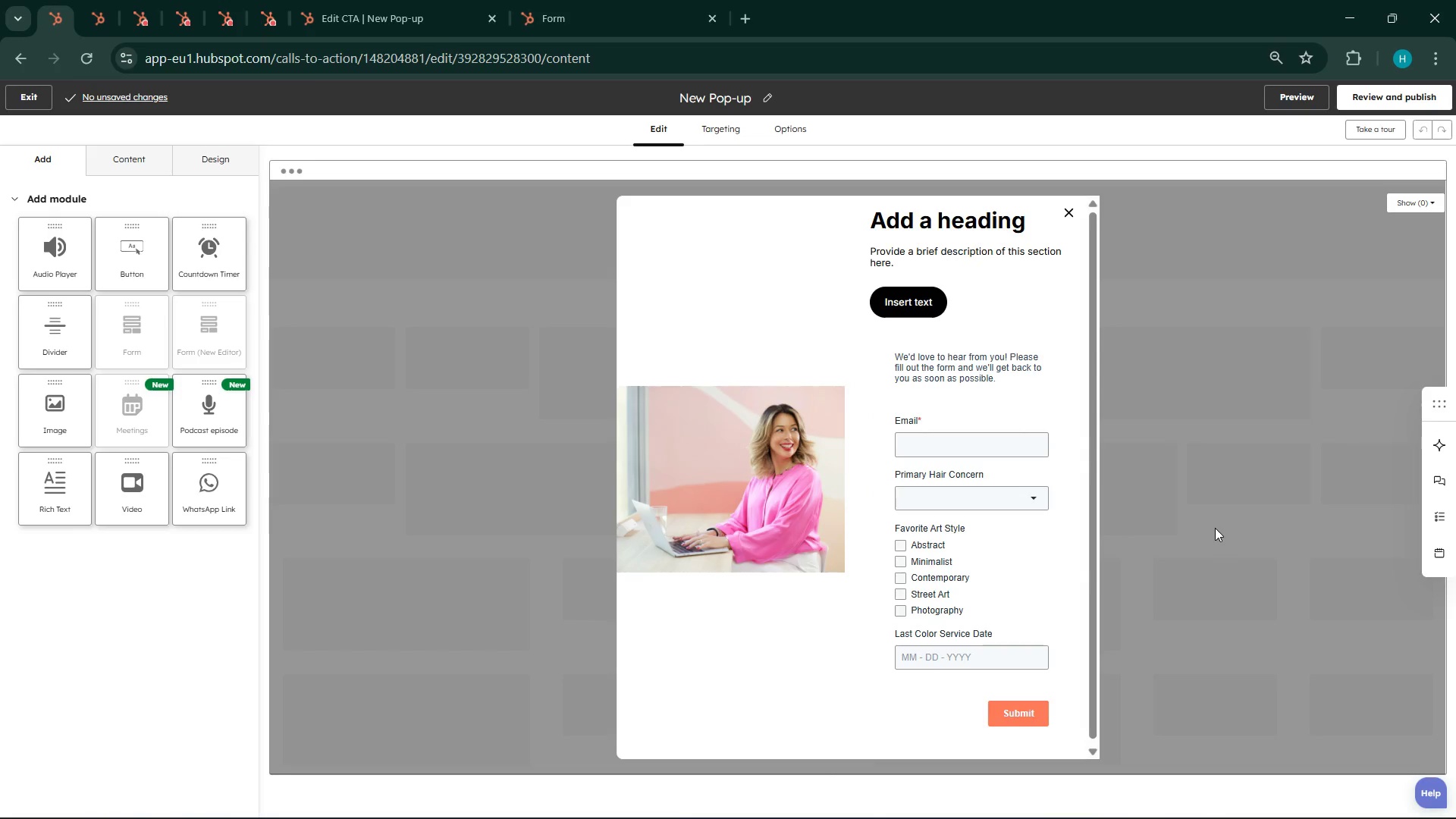 
wait(34.77)
 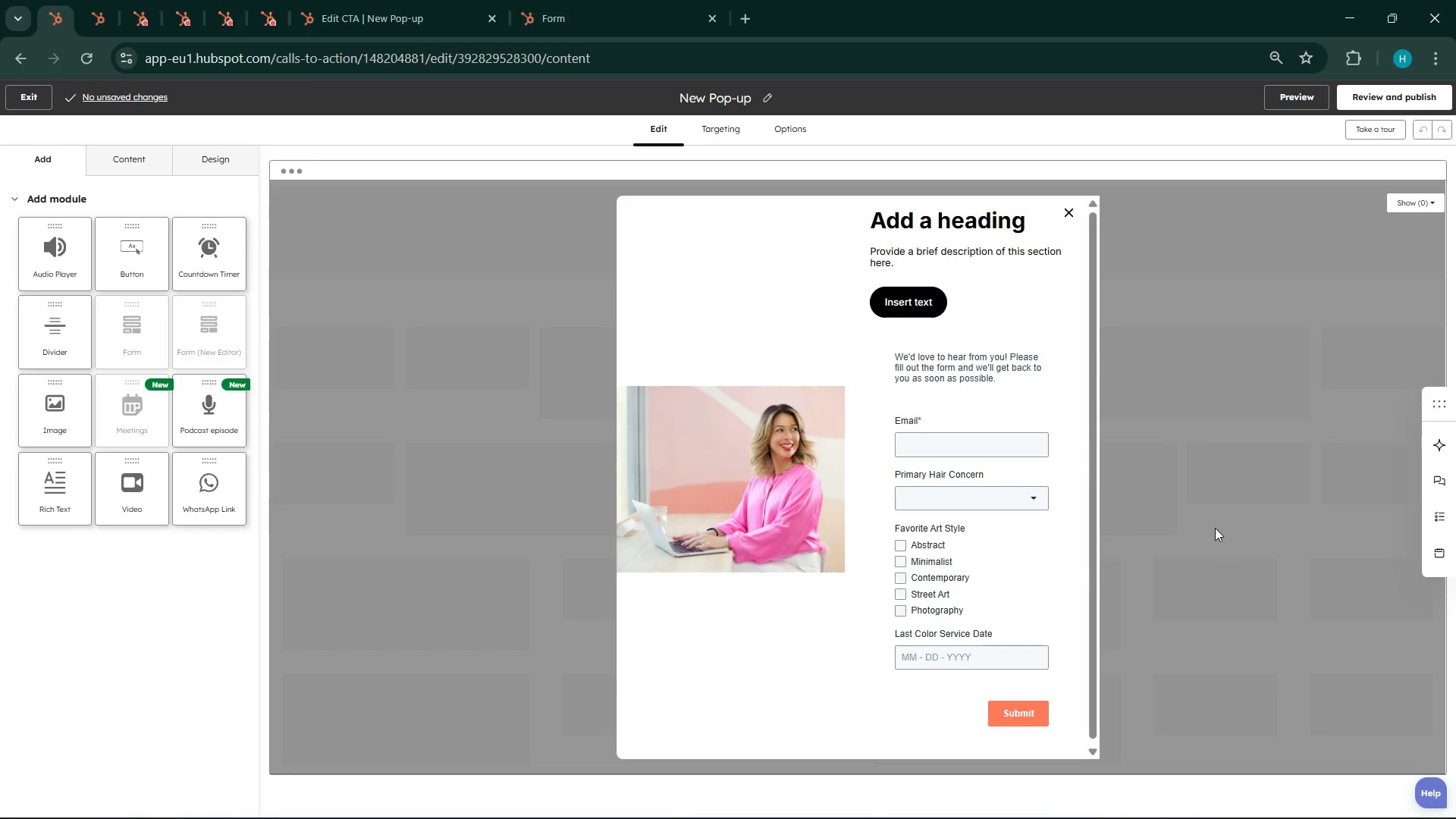 
double_click([922, 224])
 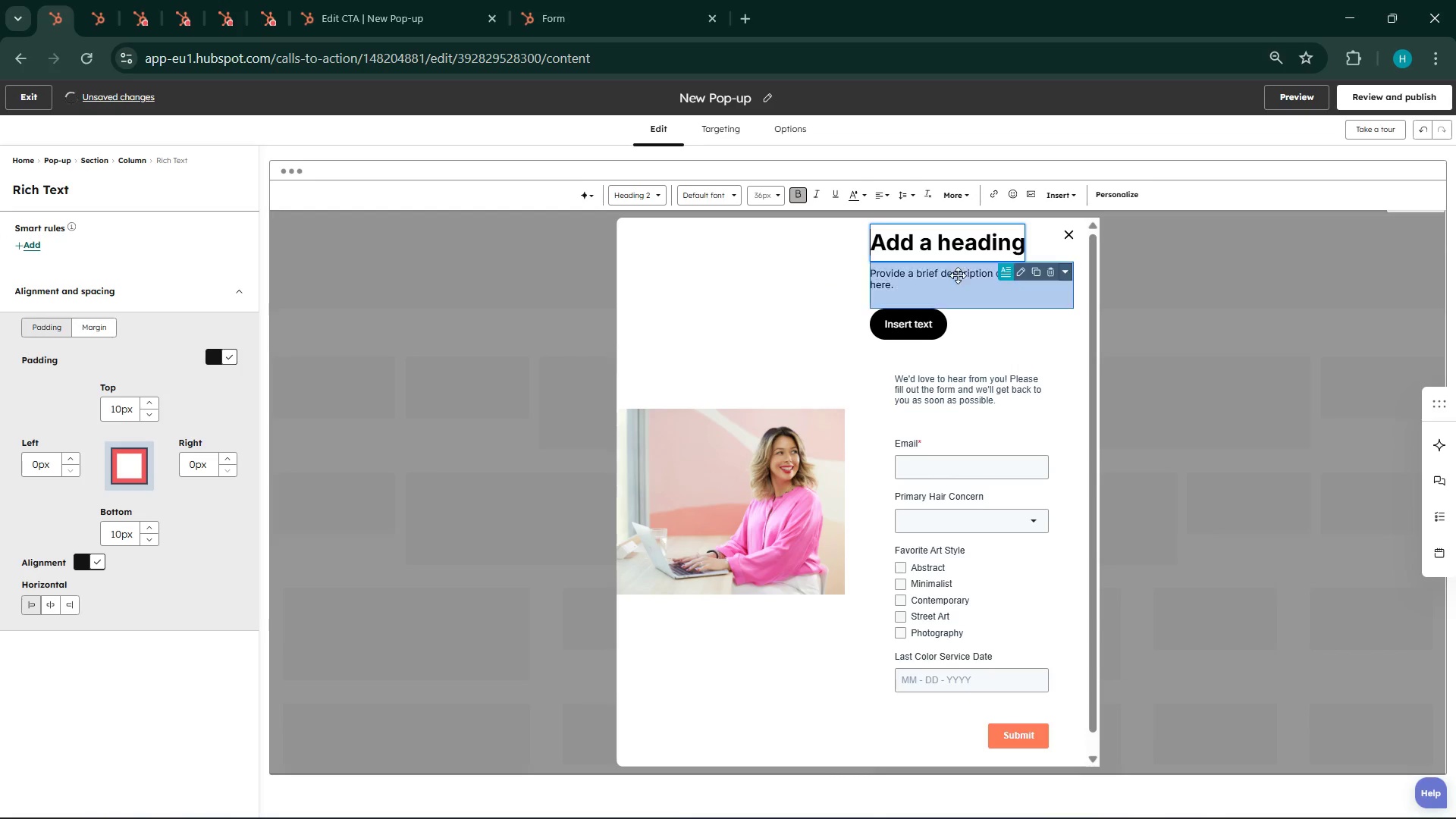 
left_click([928, 235])
 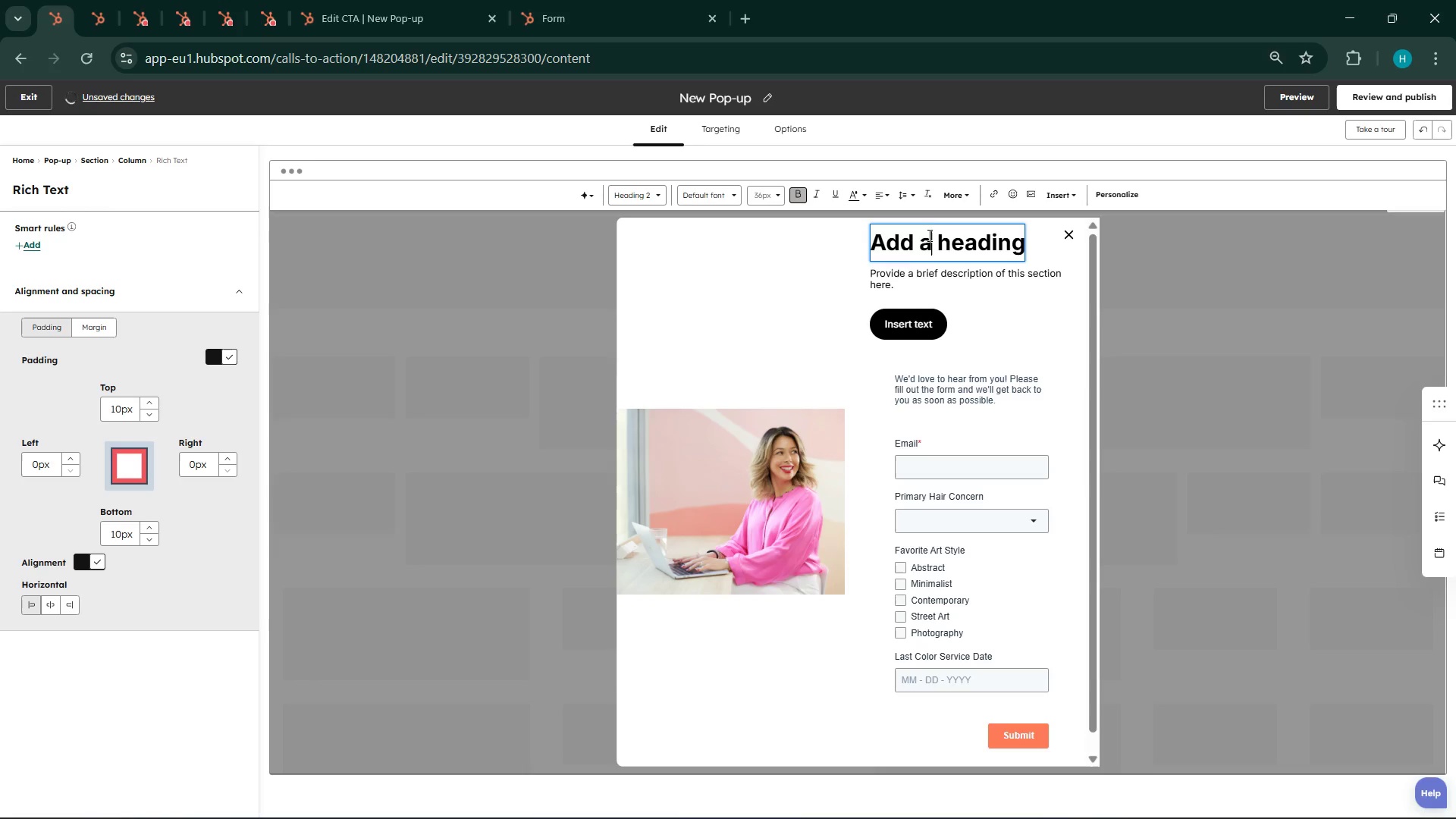 
double_click([928, 235])
 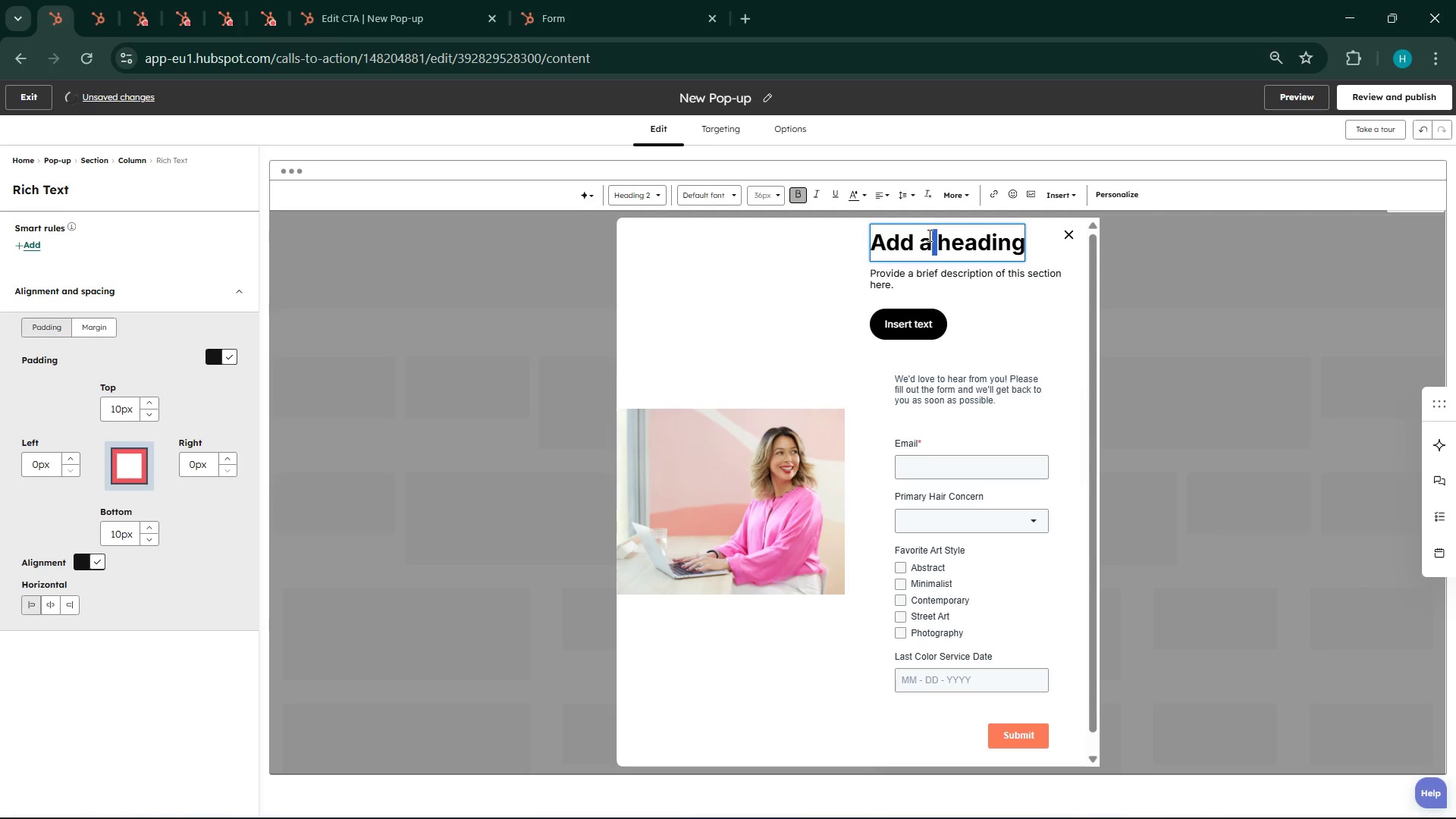 
double_click([928, 235])
 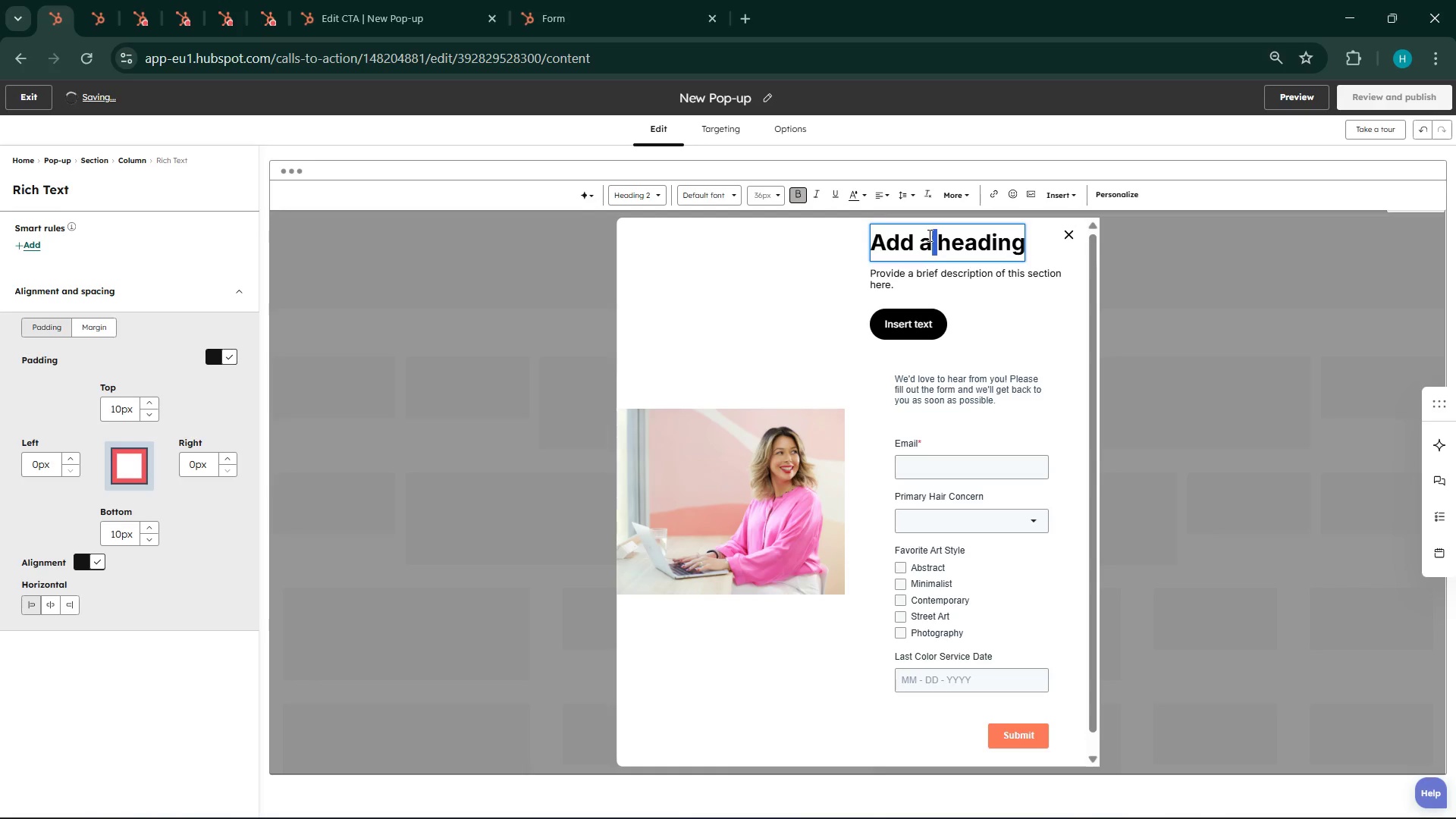 
triple_click([928, 235])
 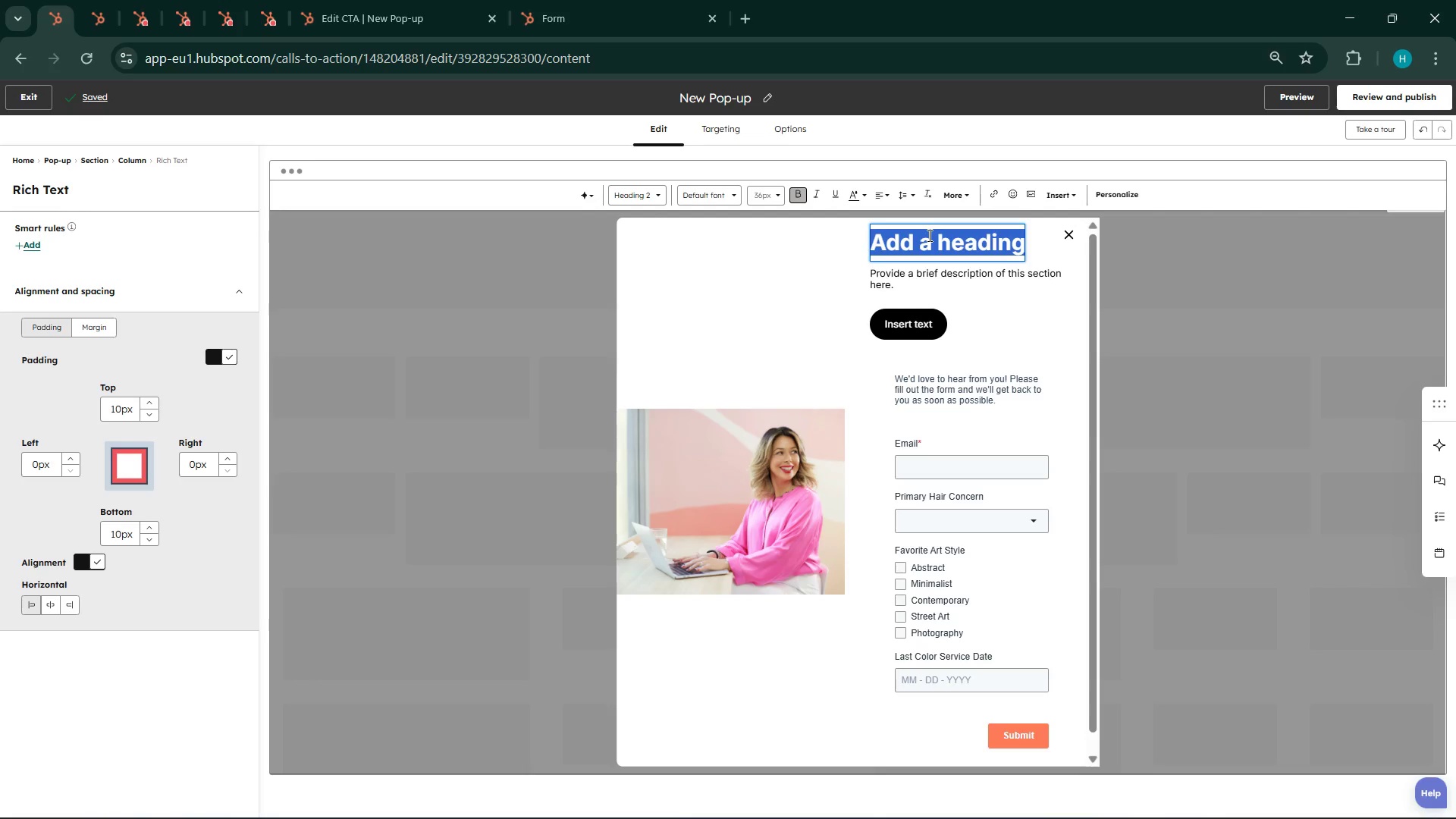 
key(Backspace)
type(Join )
 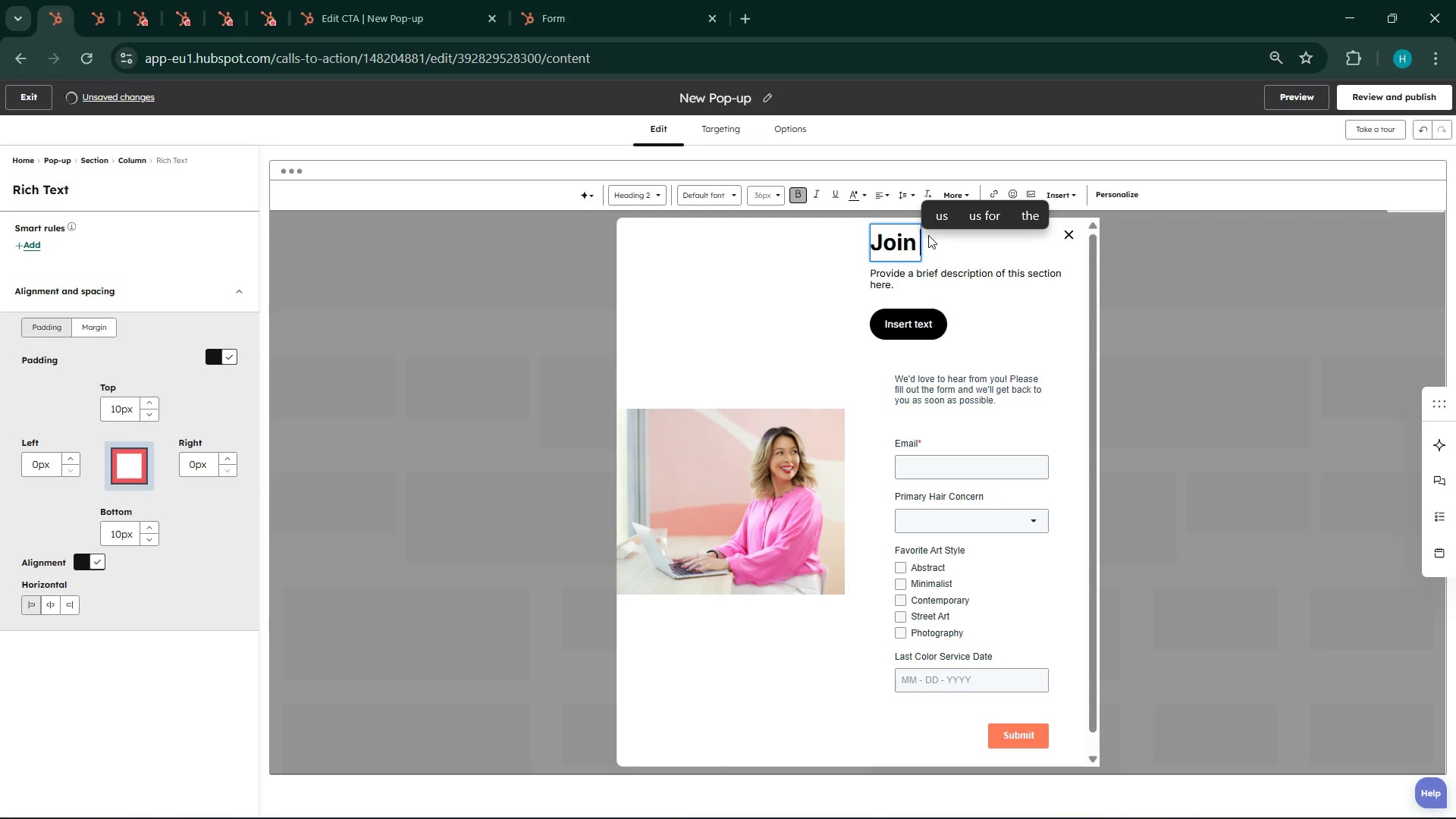 
wait(5.61)
 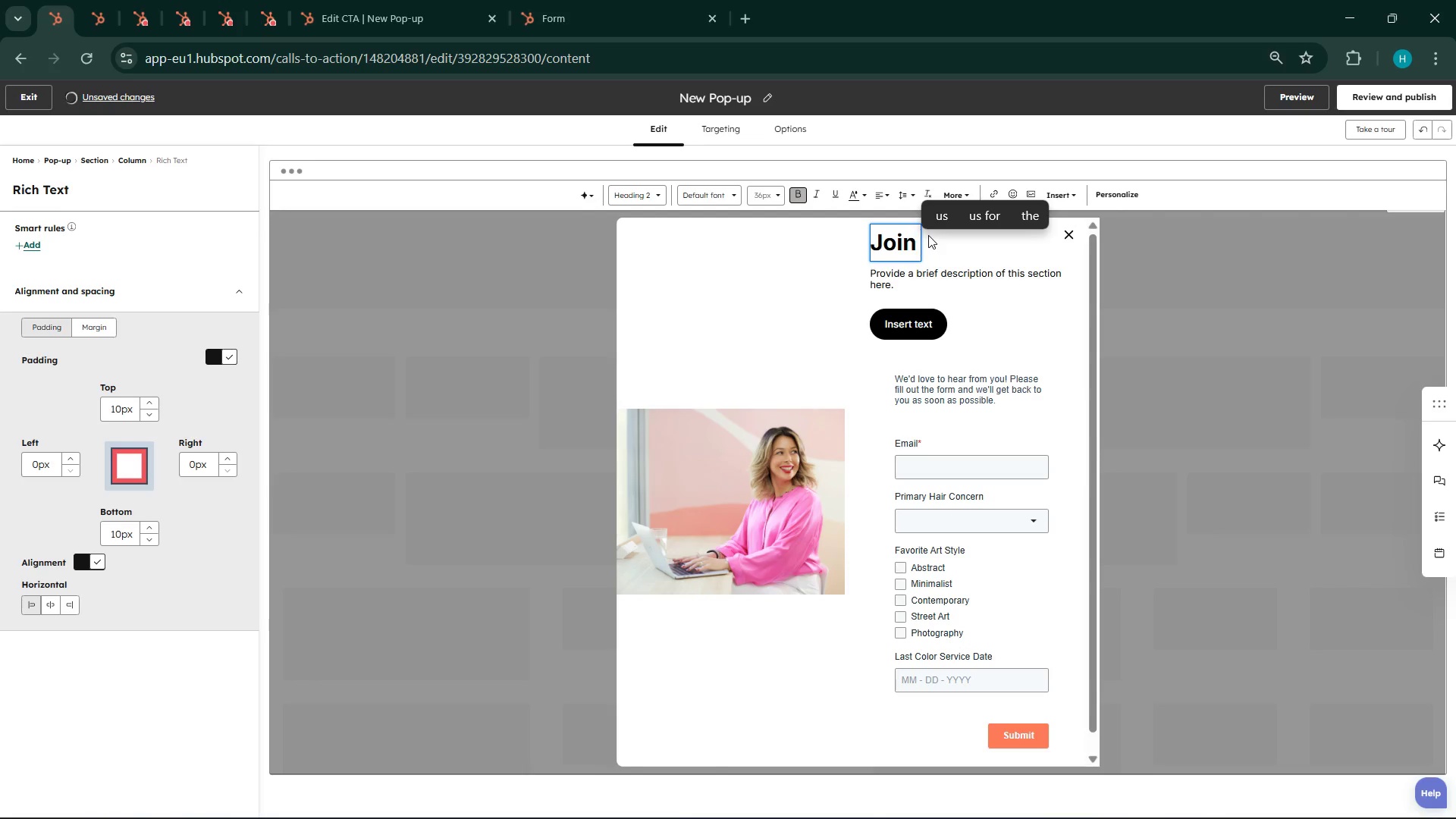 
type(Vallum & Val)
 